 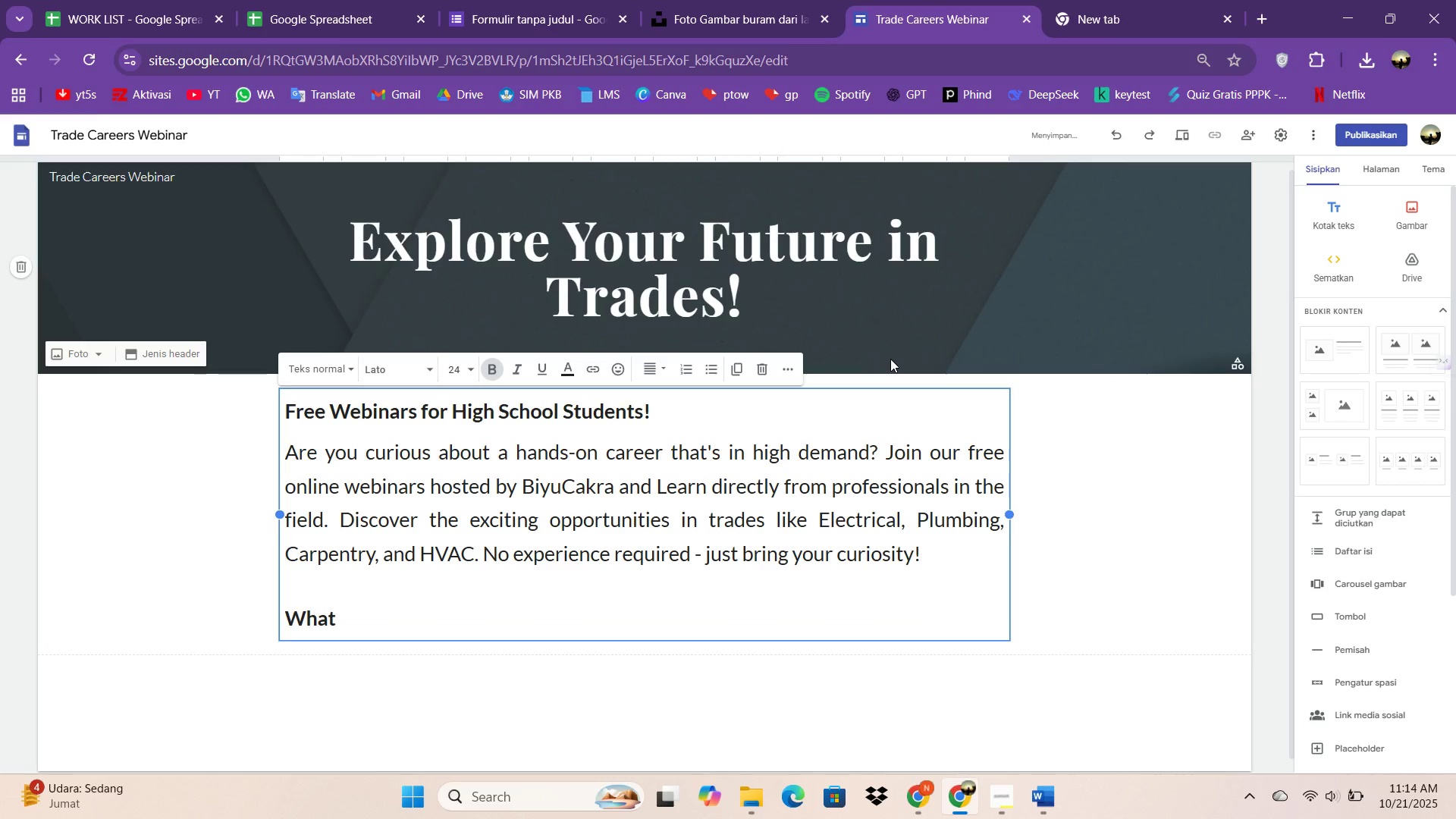 
hold_key(key=ShiftLeft, duration=0.39)
 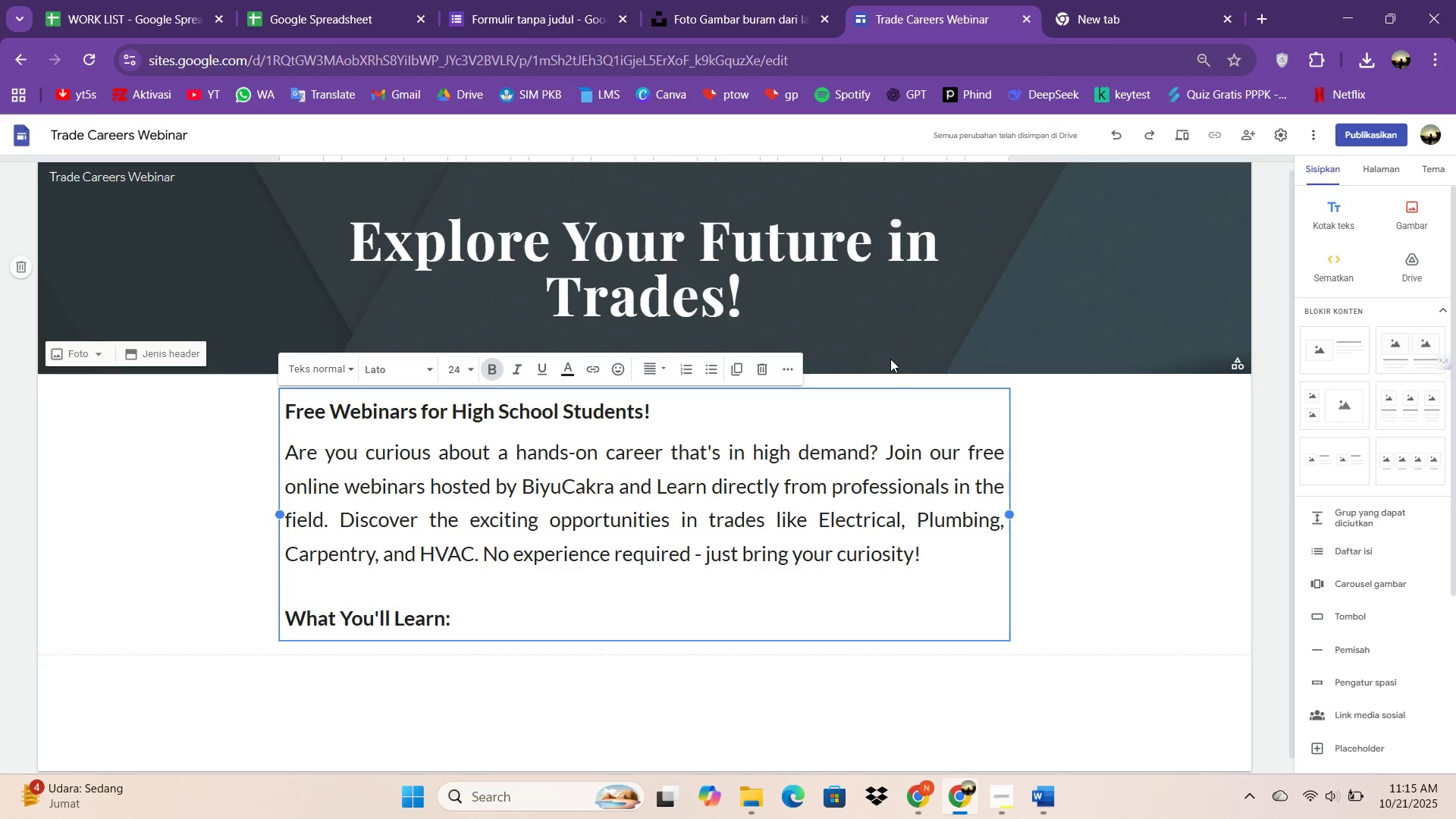 
wait(36.51)
 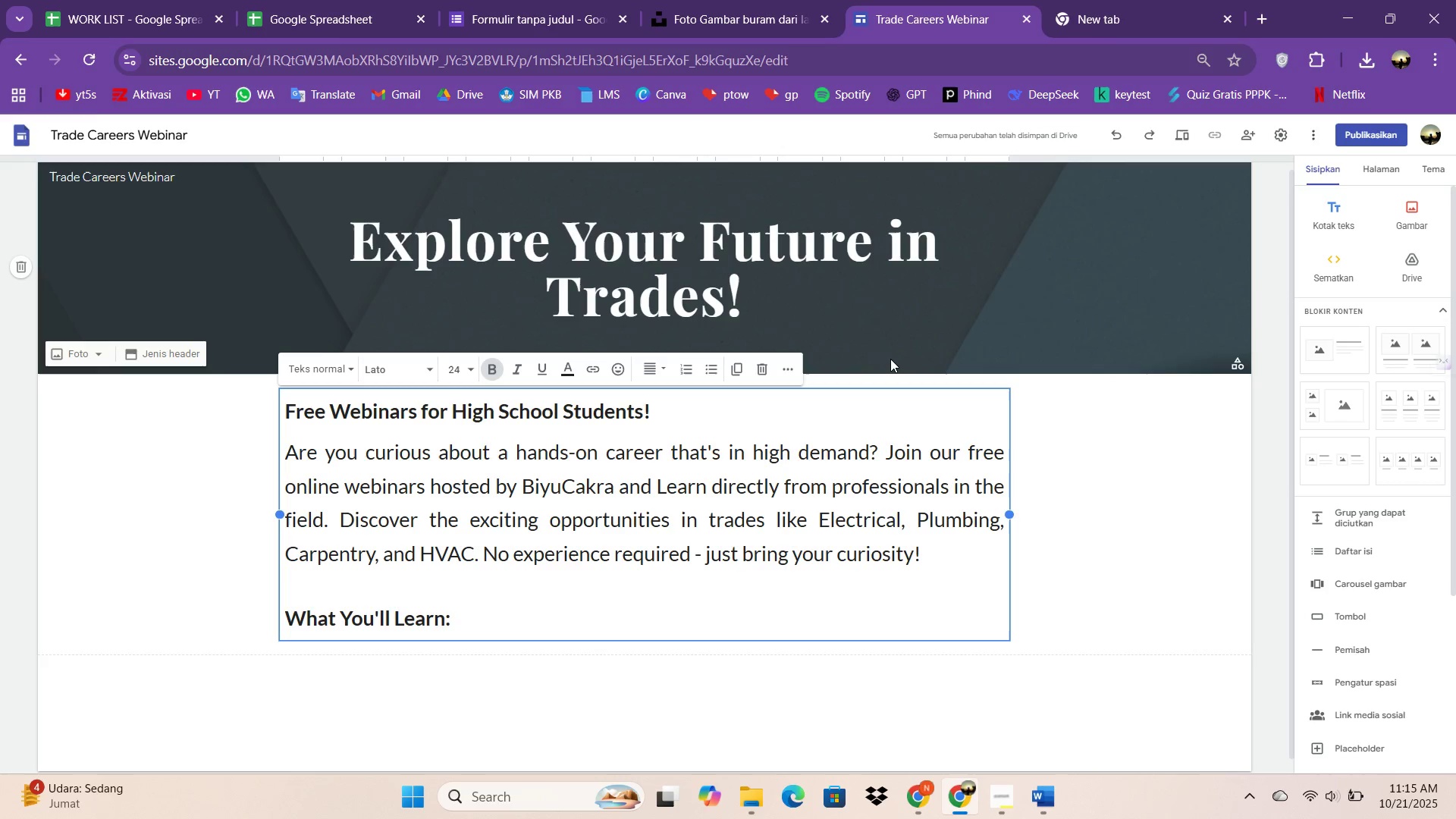 
key(Enter)
 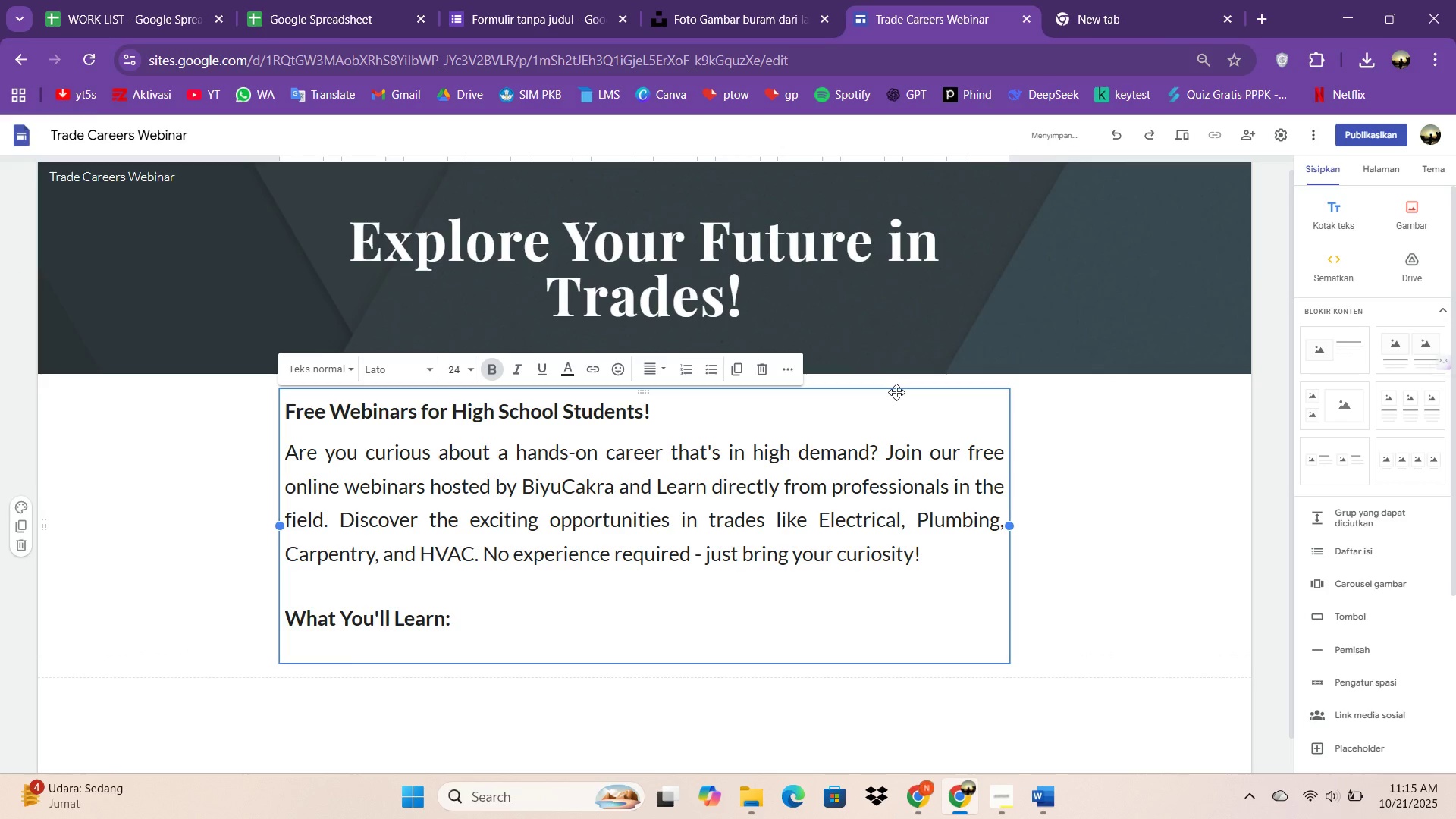 
key(Control+ControlLeft)
 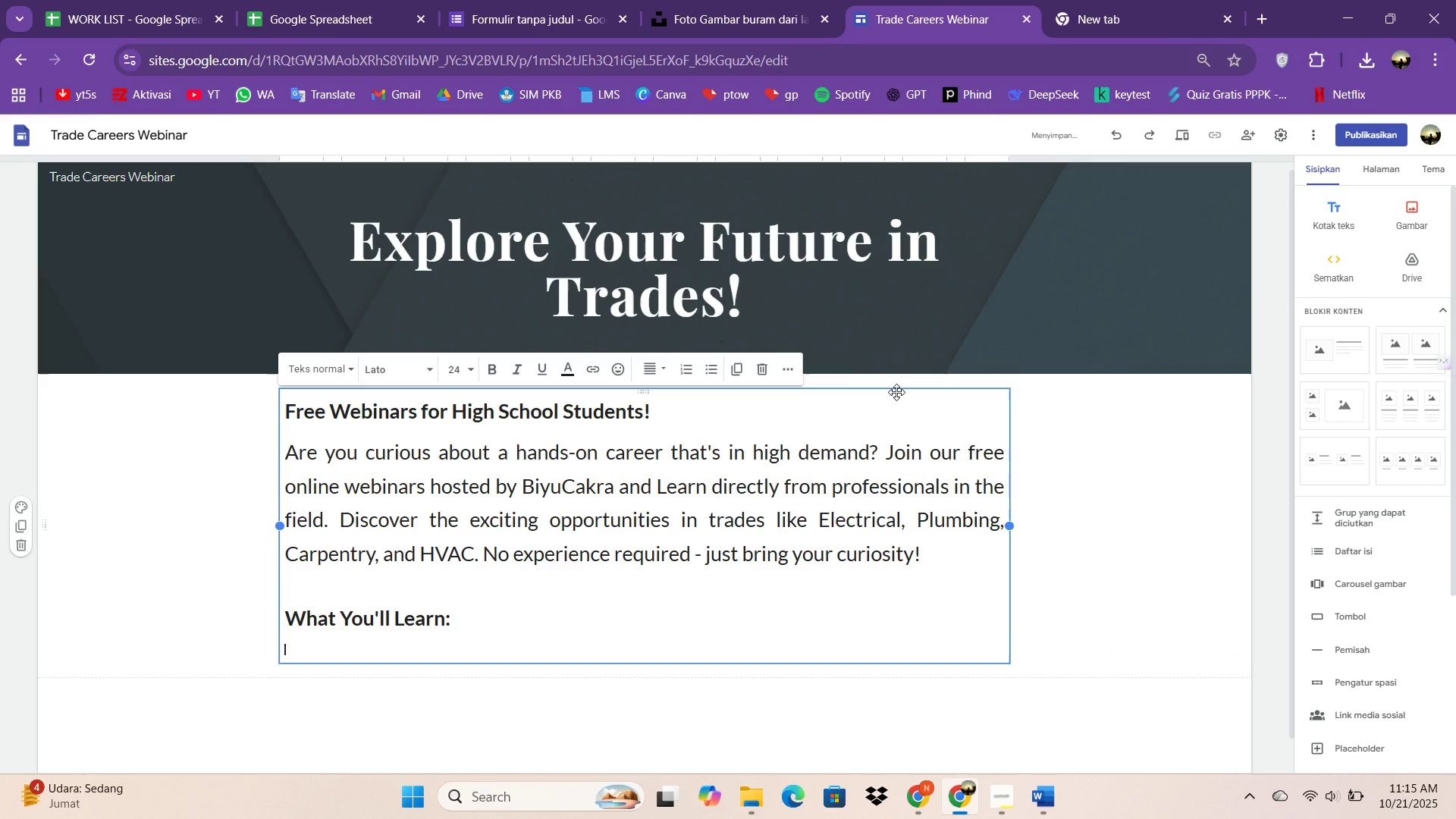 
key(Control+B)
 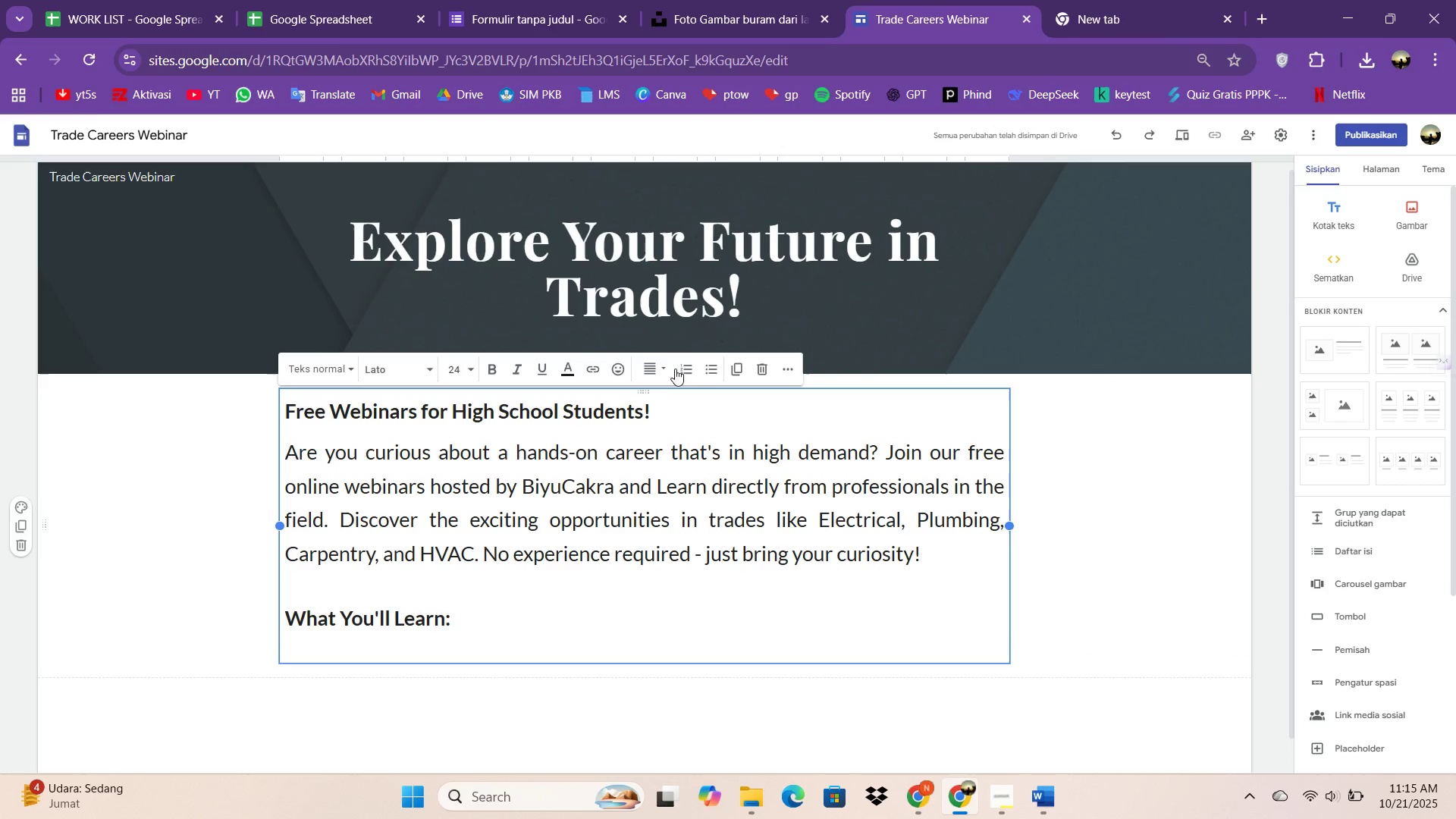 
wait(8.76)
 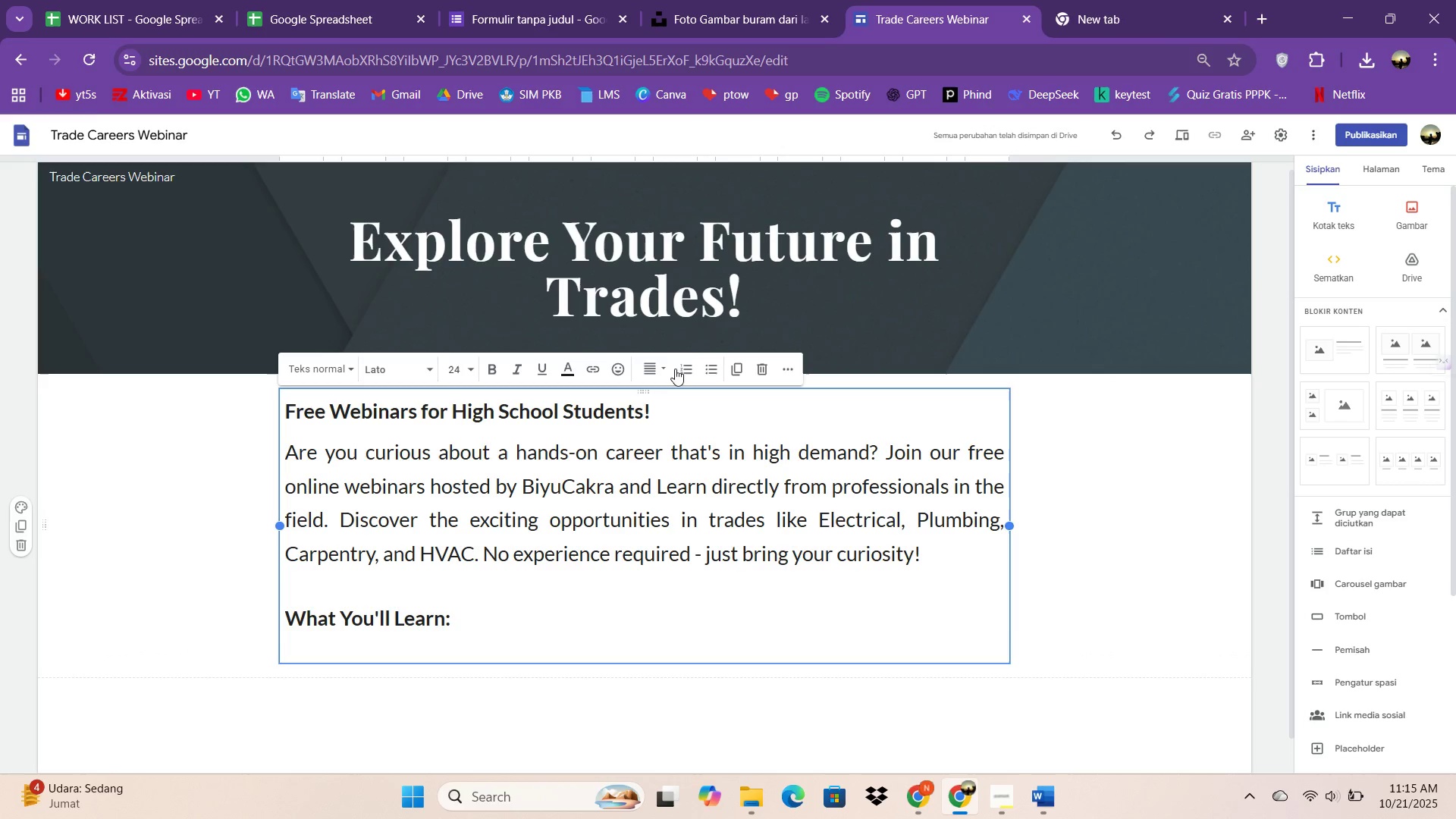 
type(The day )
key(Backspace)
key(Backspace)
type(- )
key(Backspace)
key(Backspace)
type(y )
key(Backspace)
type(-in-the life)
key(Backspace)
key(Backspace)
key(Backspace)
key(Backspace)
key(Backspace)
type(-life)
 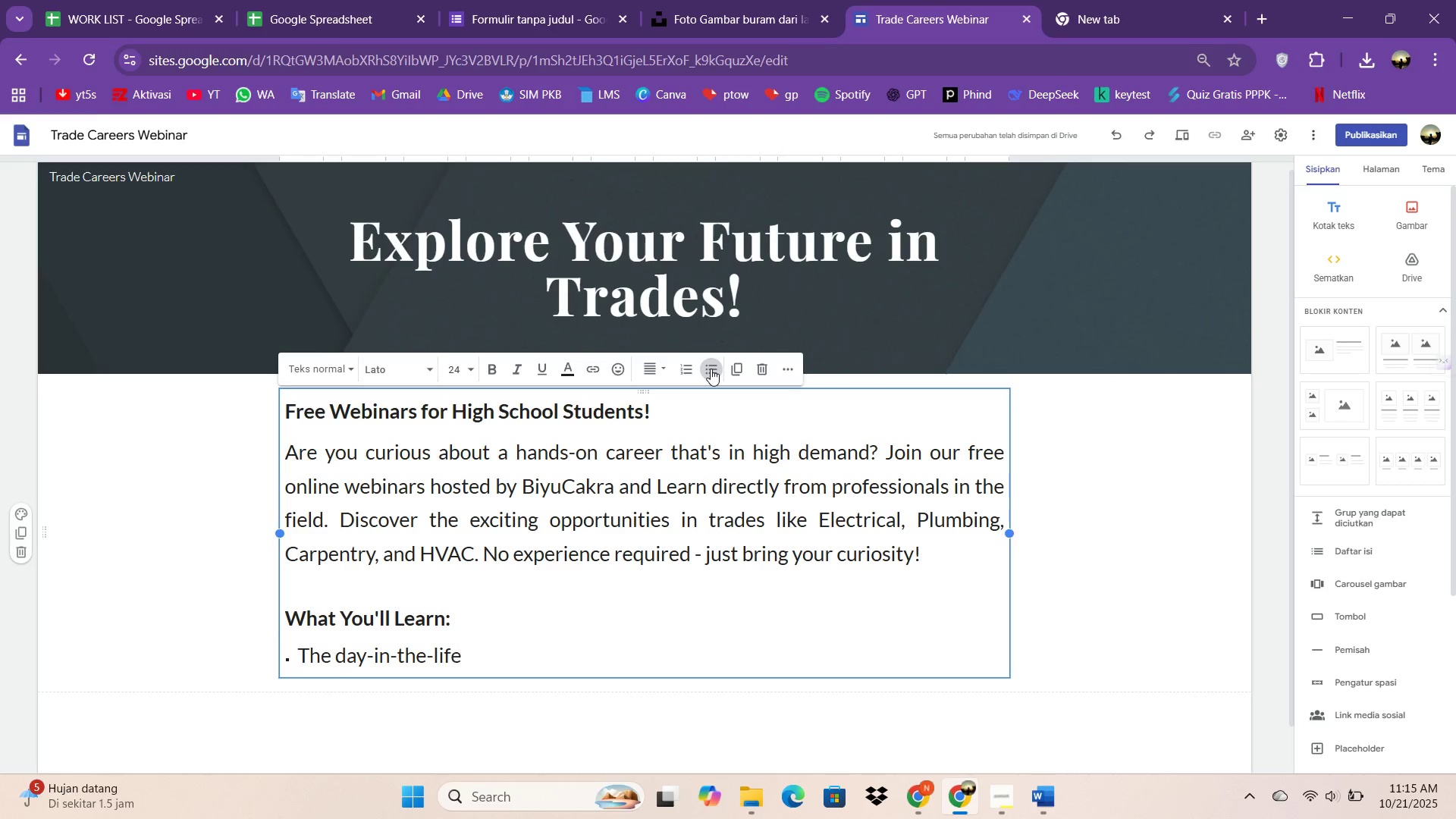 
type( of a skilled trsd)
key(Backspace)
key(Backspace)
type(adesperson.)
 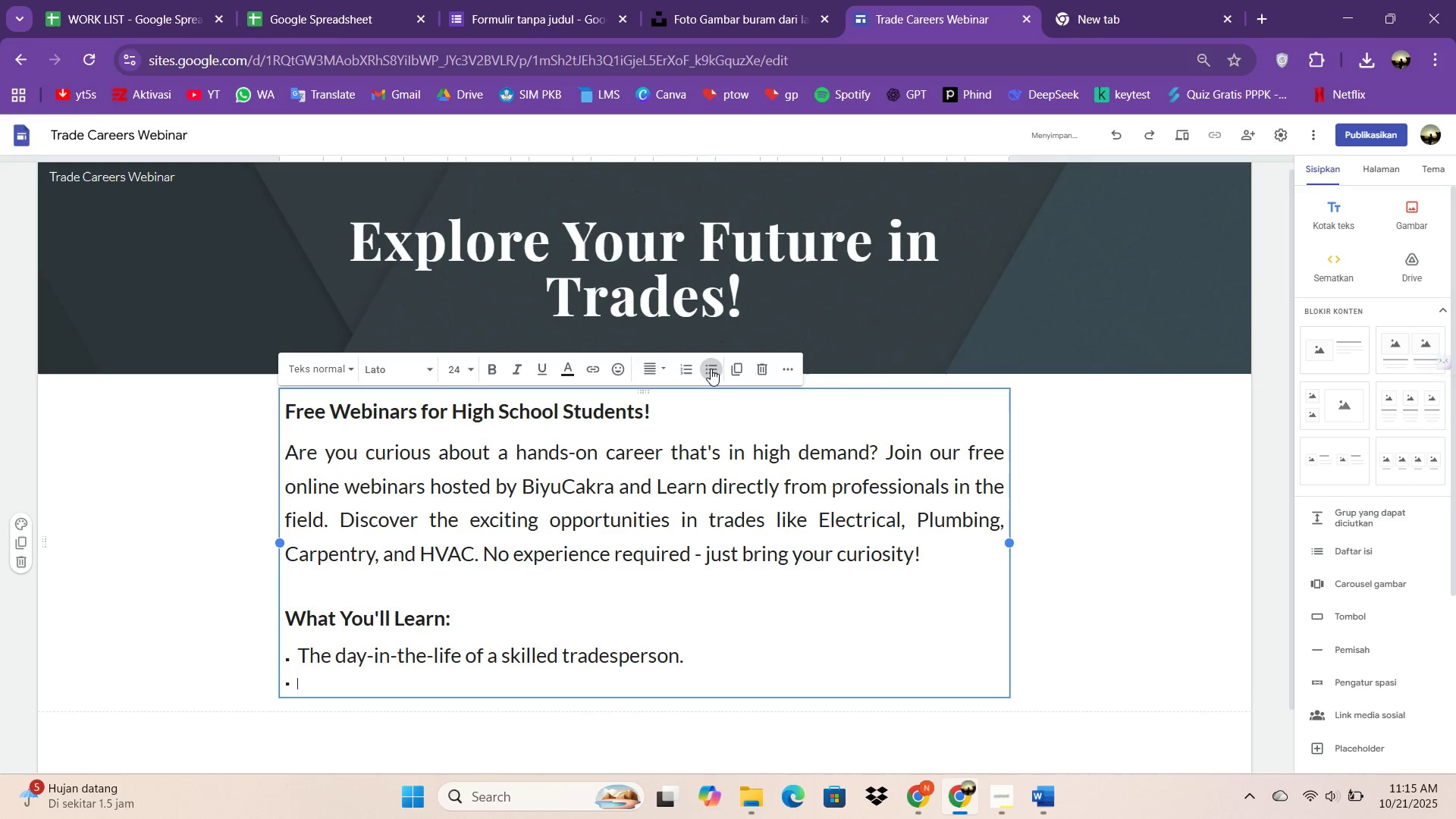 
key(Enter)
 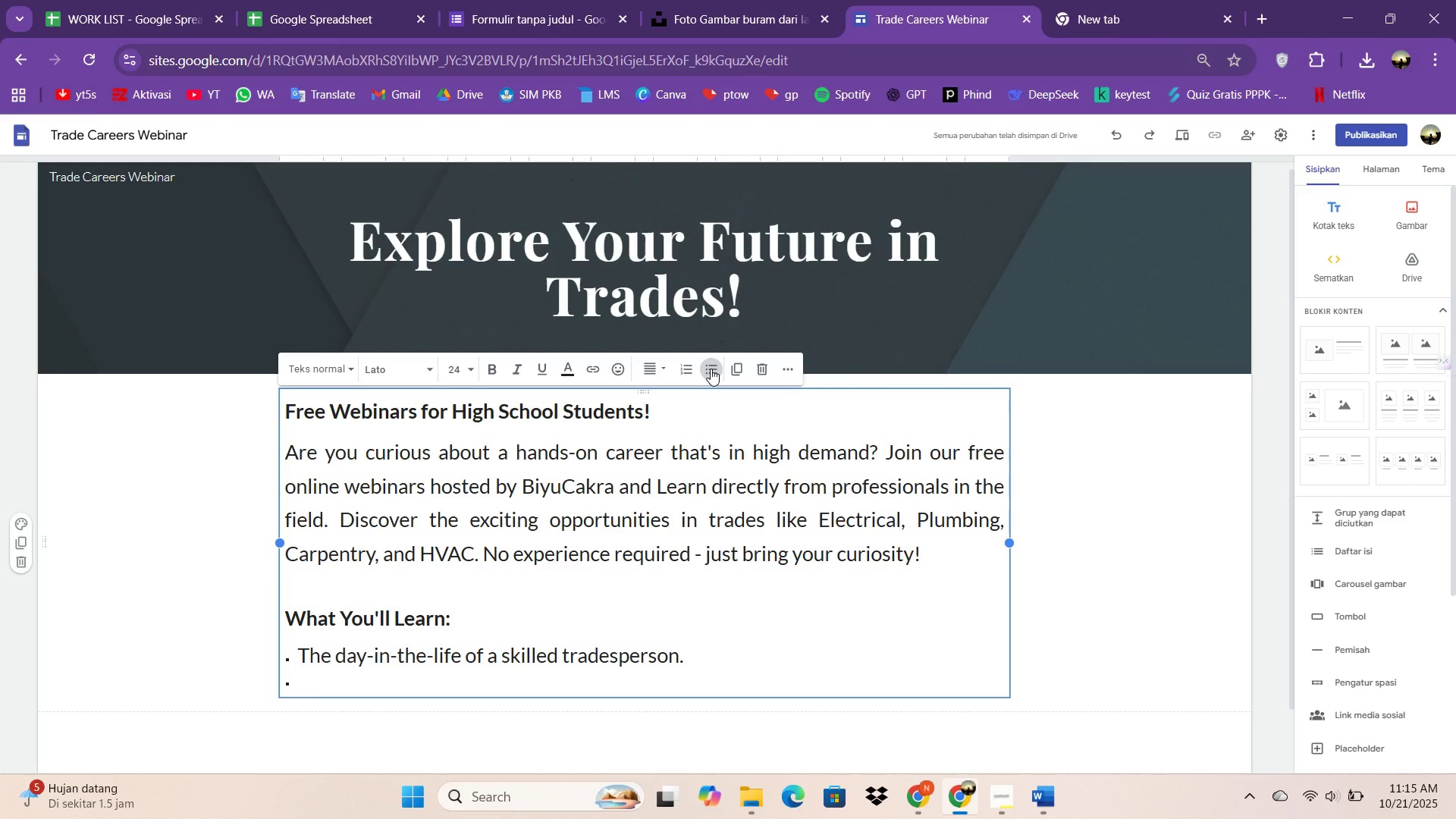 
wait(5.58)
 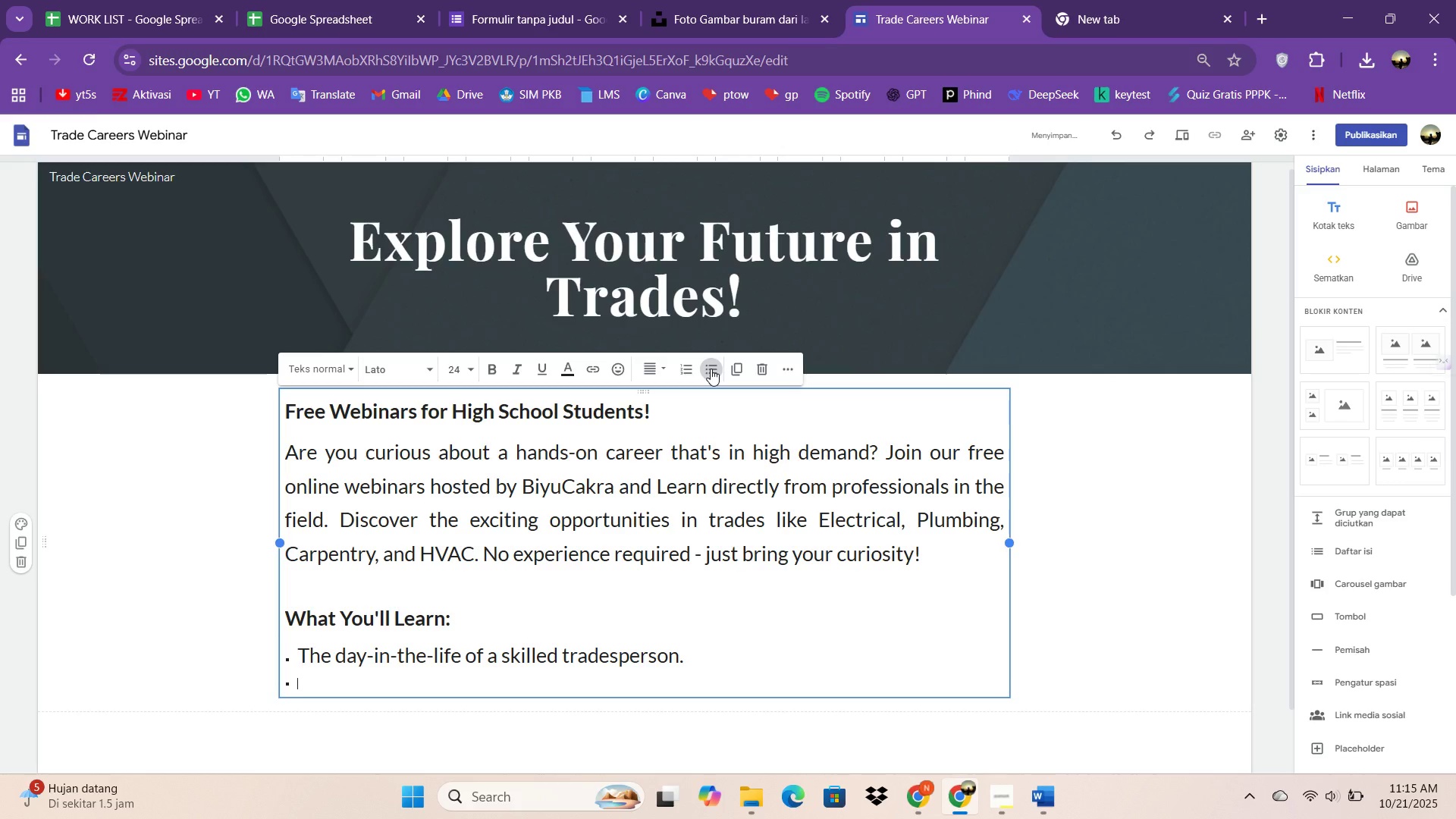 
type(WHat)
key(Backspace)
key(Backspace)
key(Backspace)
type(hat kind of training )
 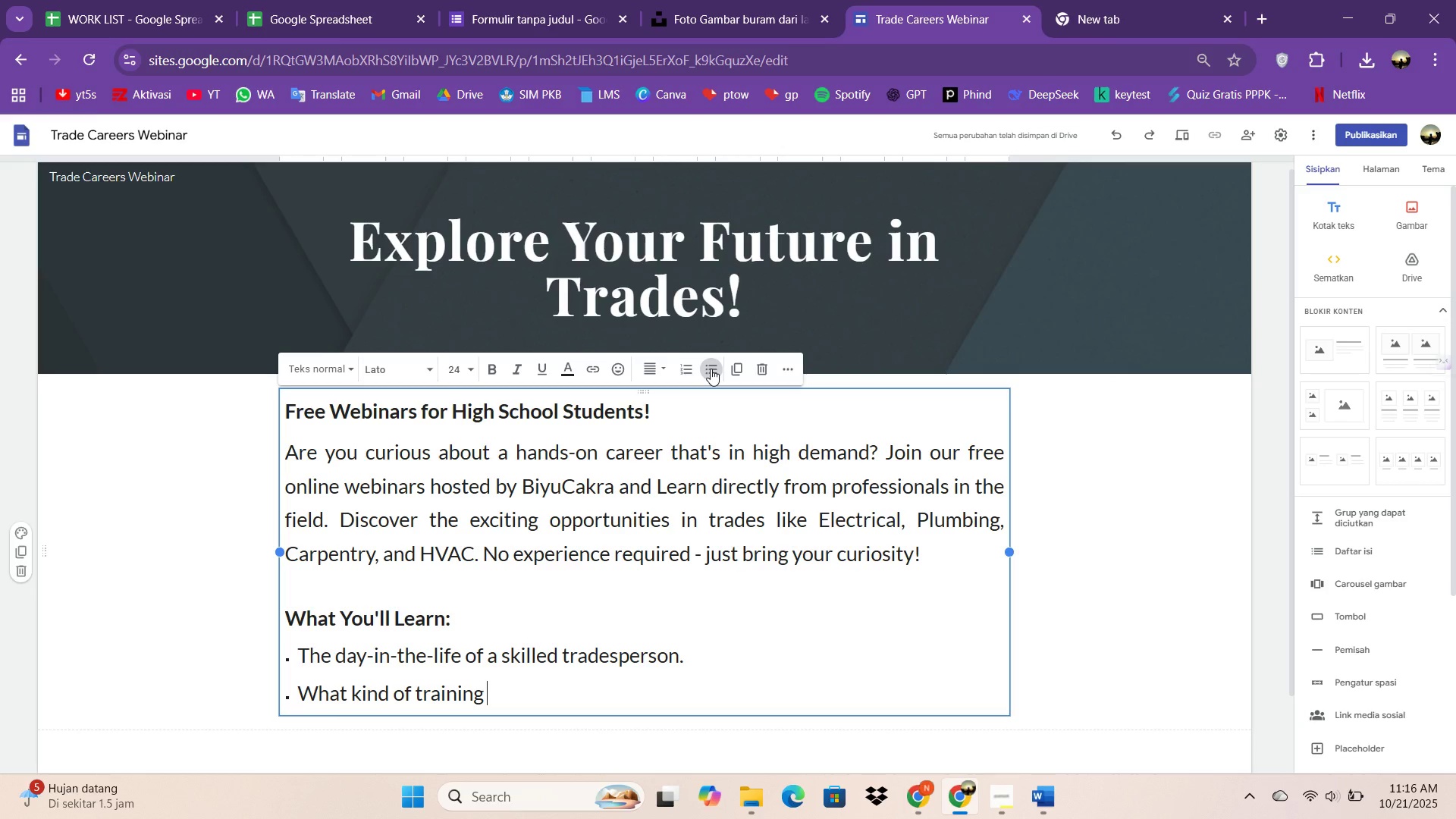 
wait(11.57)
 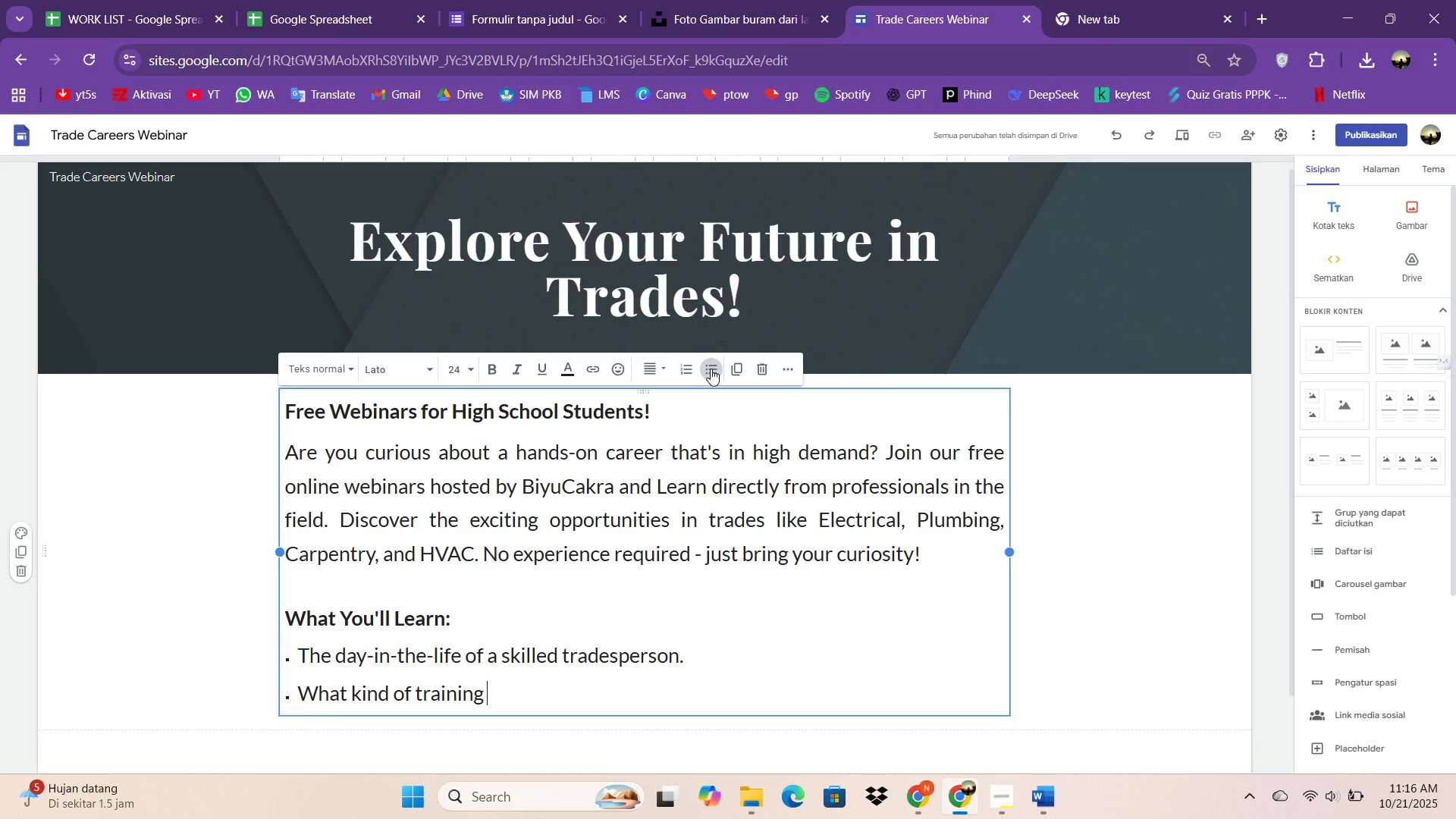 
scroll: coordinate [856, 532], scroll_direction: none, amount: 0.0
 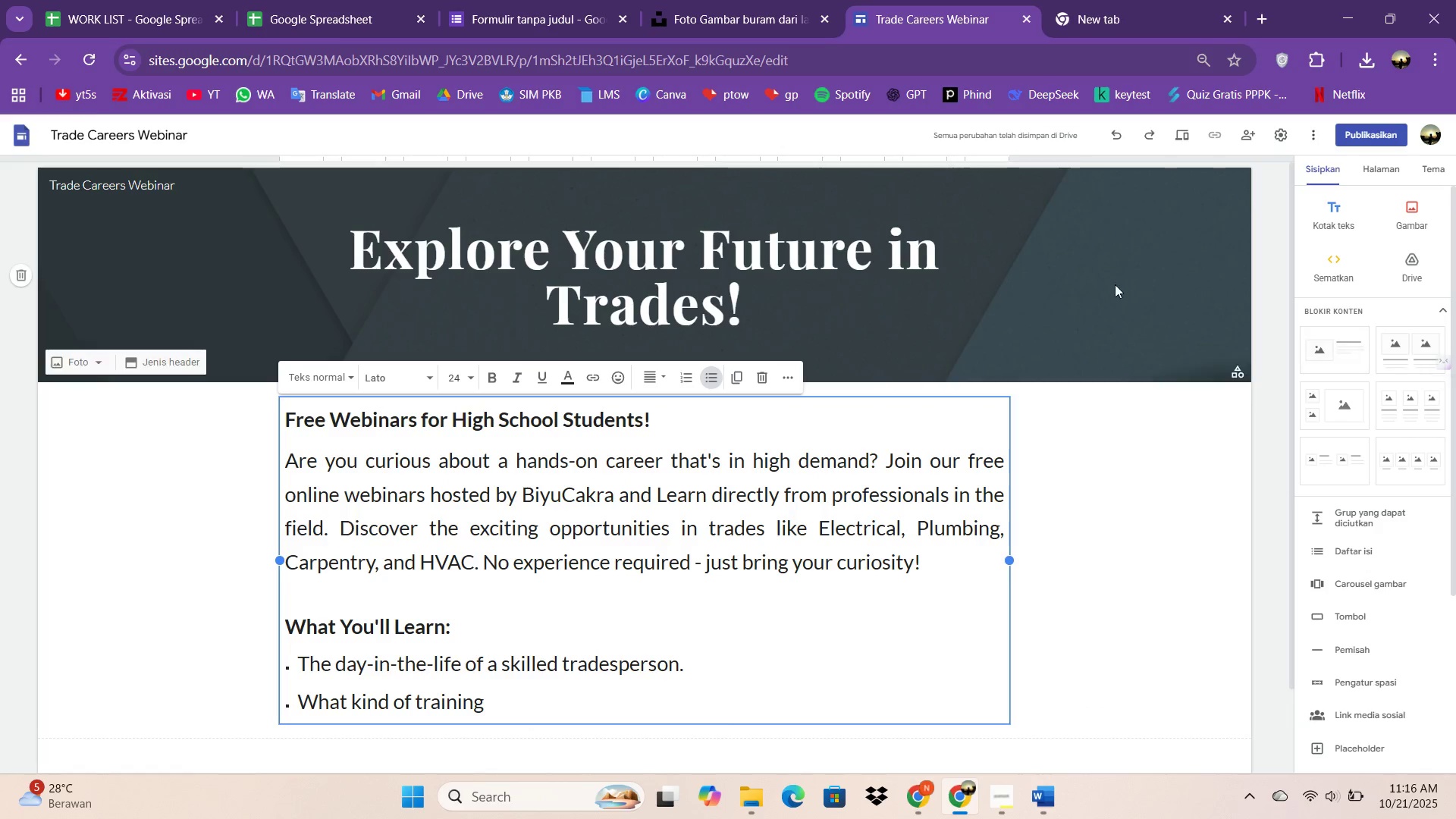 
left_click([1115, 284])
 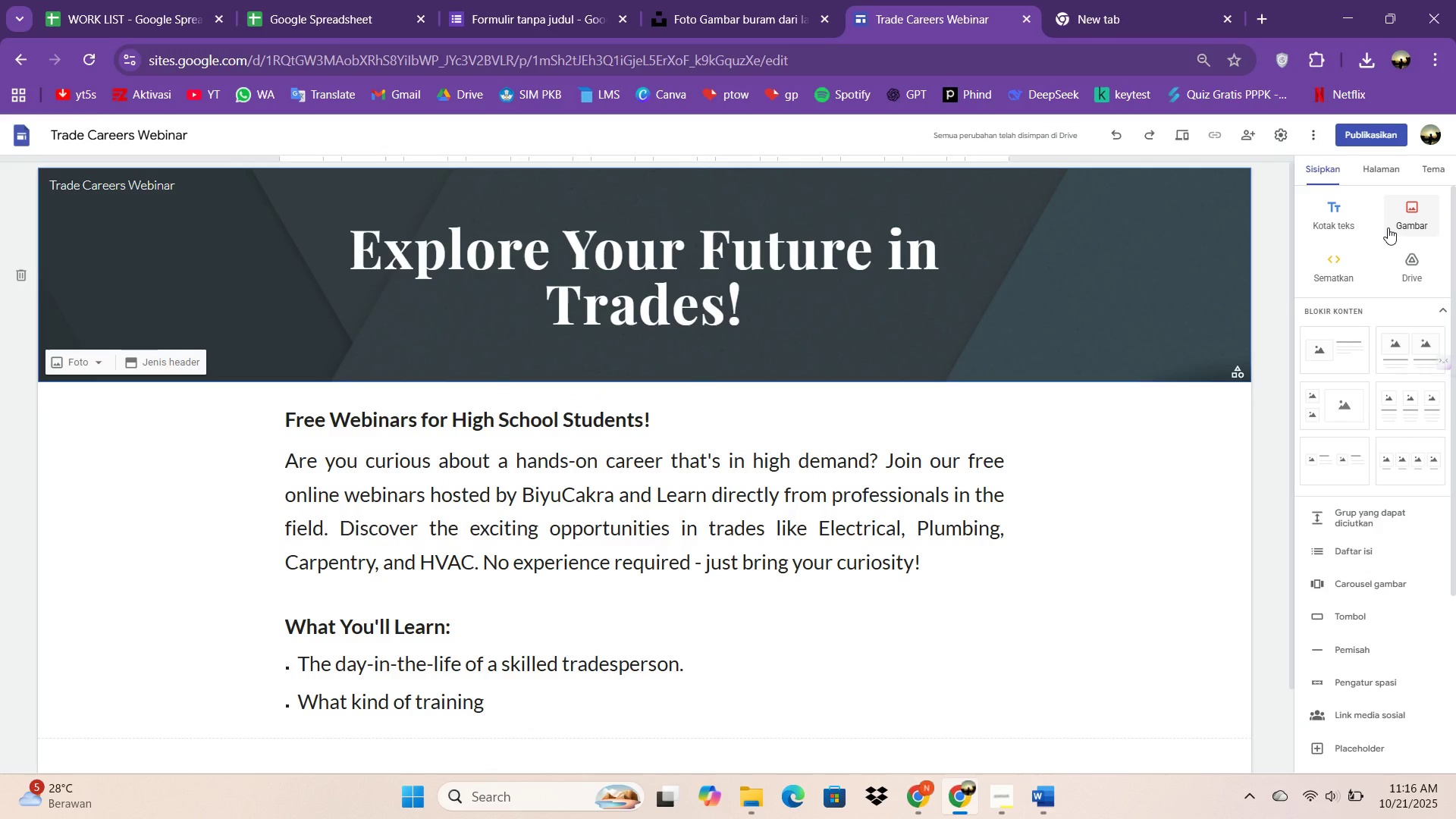 
left_click([1388, 228])
 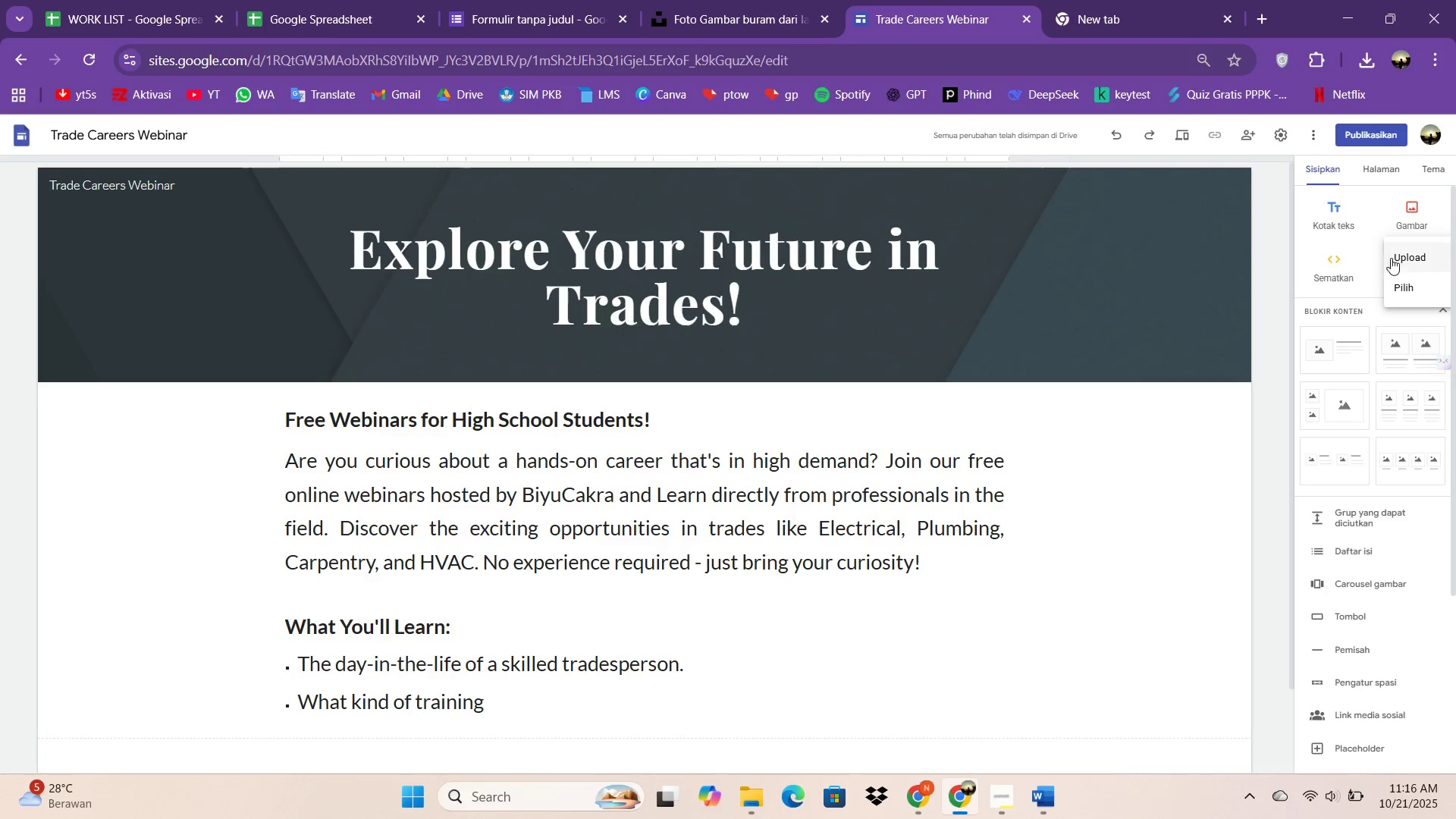 
left_click([1392, 258])
 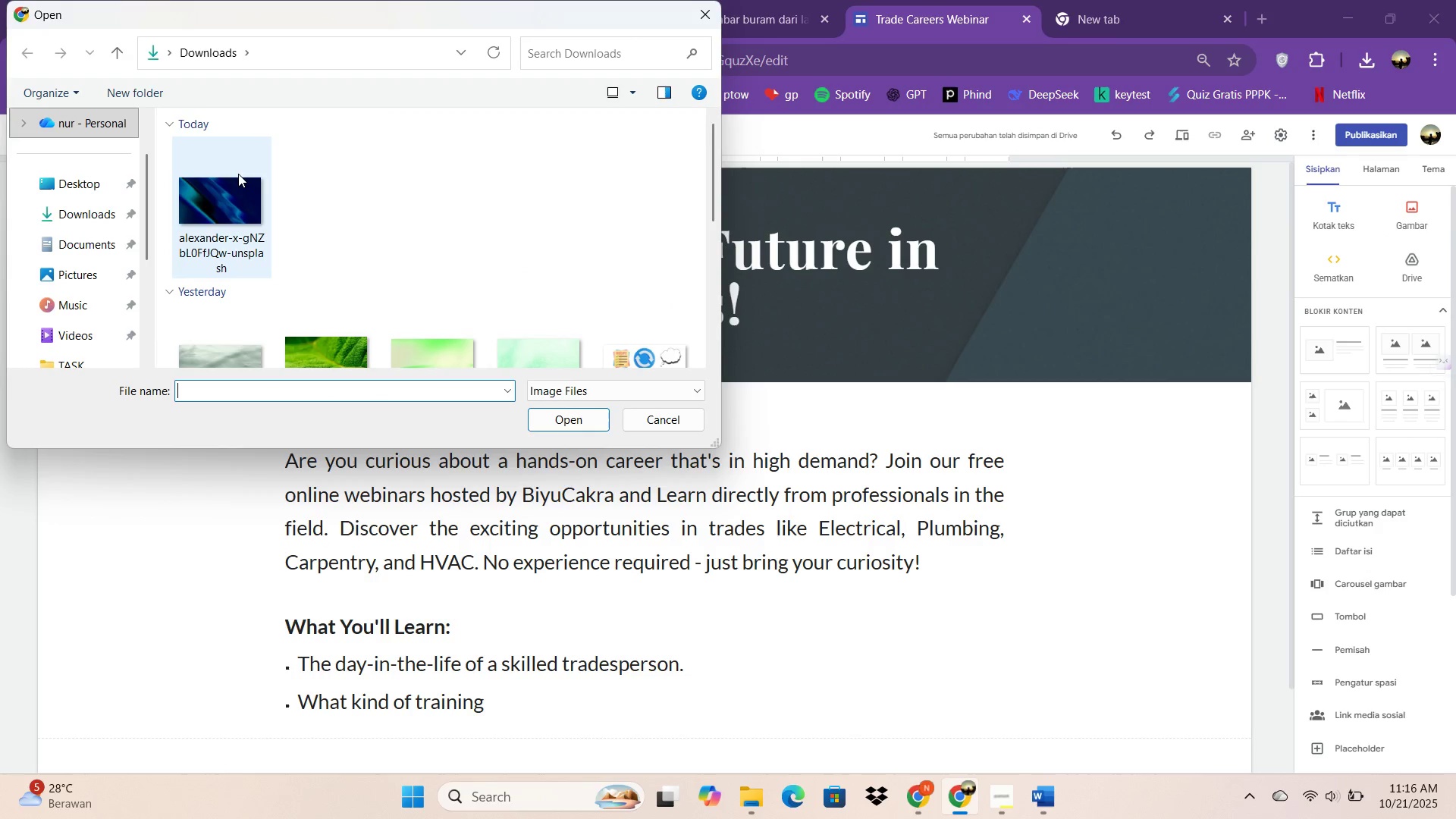 
double_click([238, 175])
 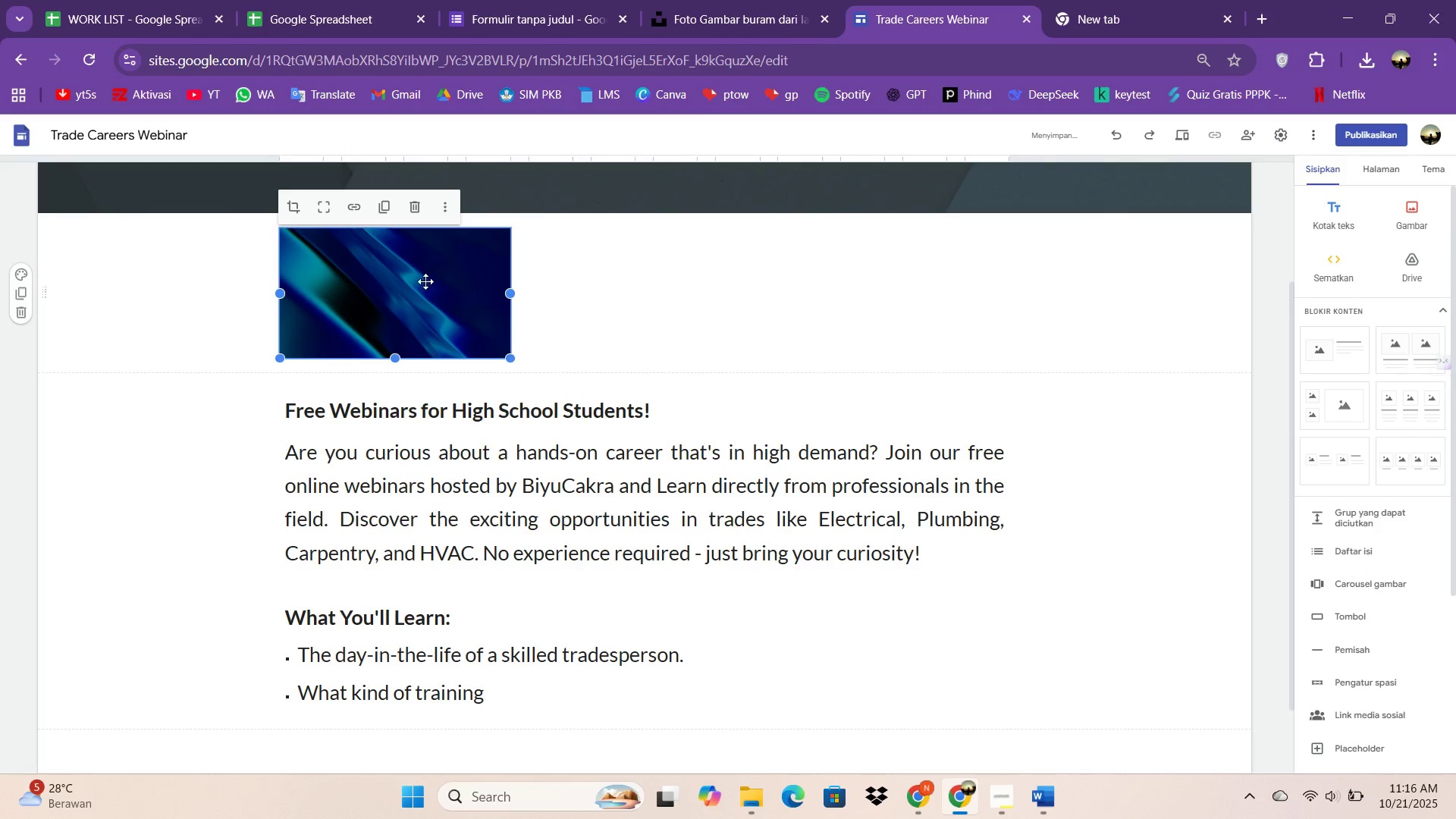 
left_click([405, 279])
 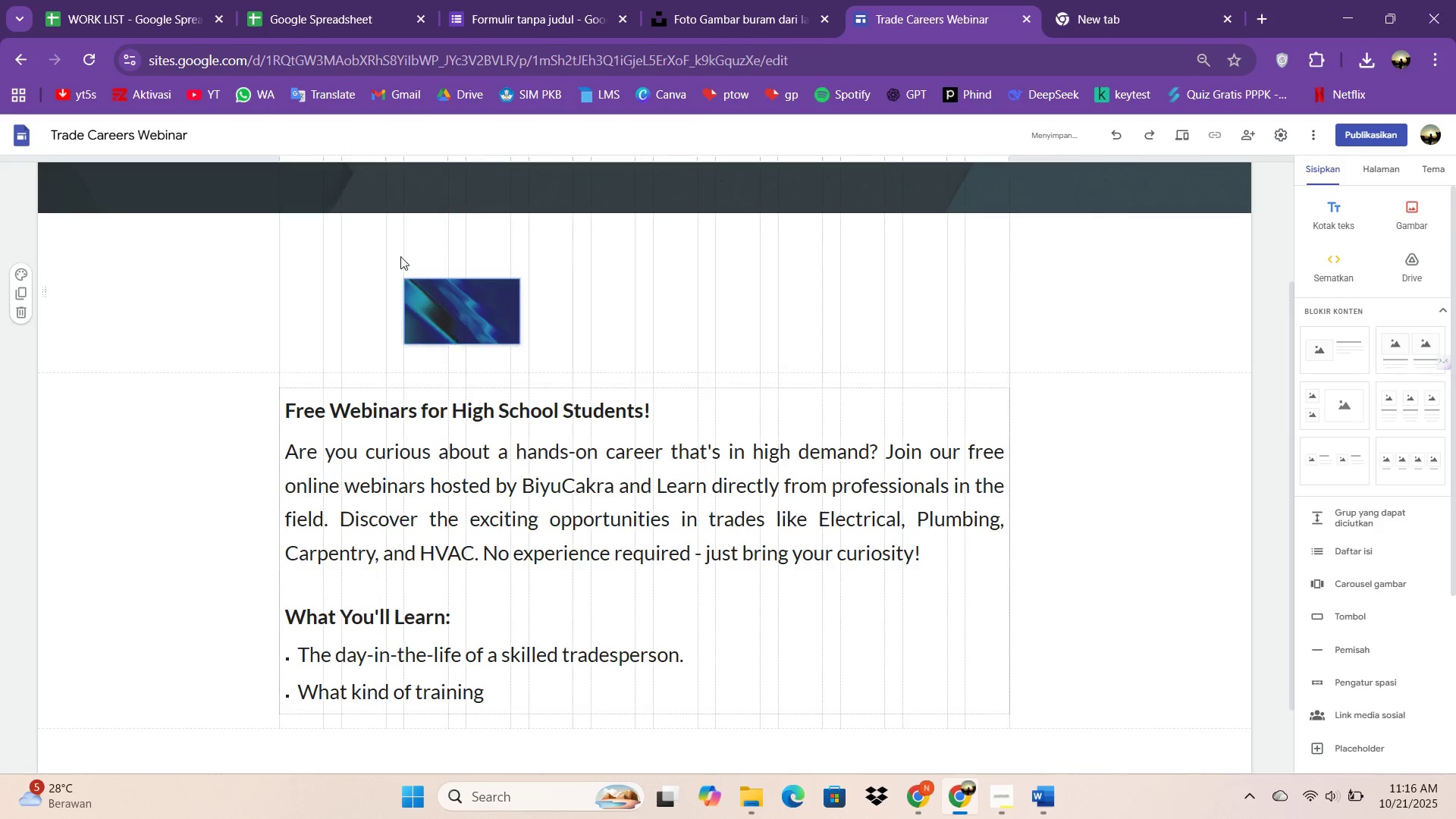 
left_click_drag(start_coordinate=[405, 280], to_coordinate=[192, 209])
 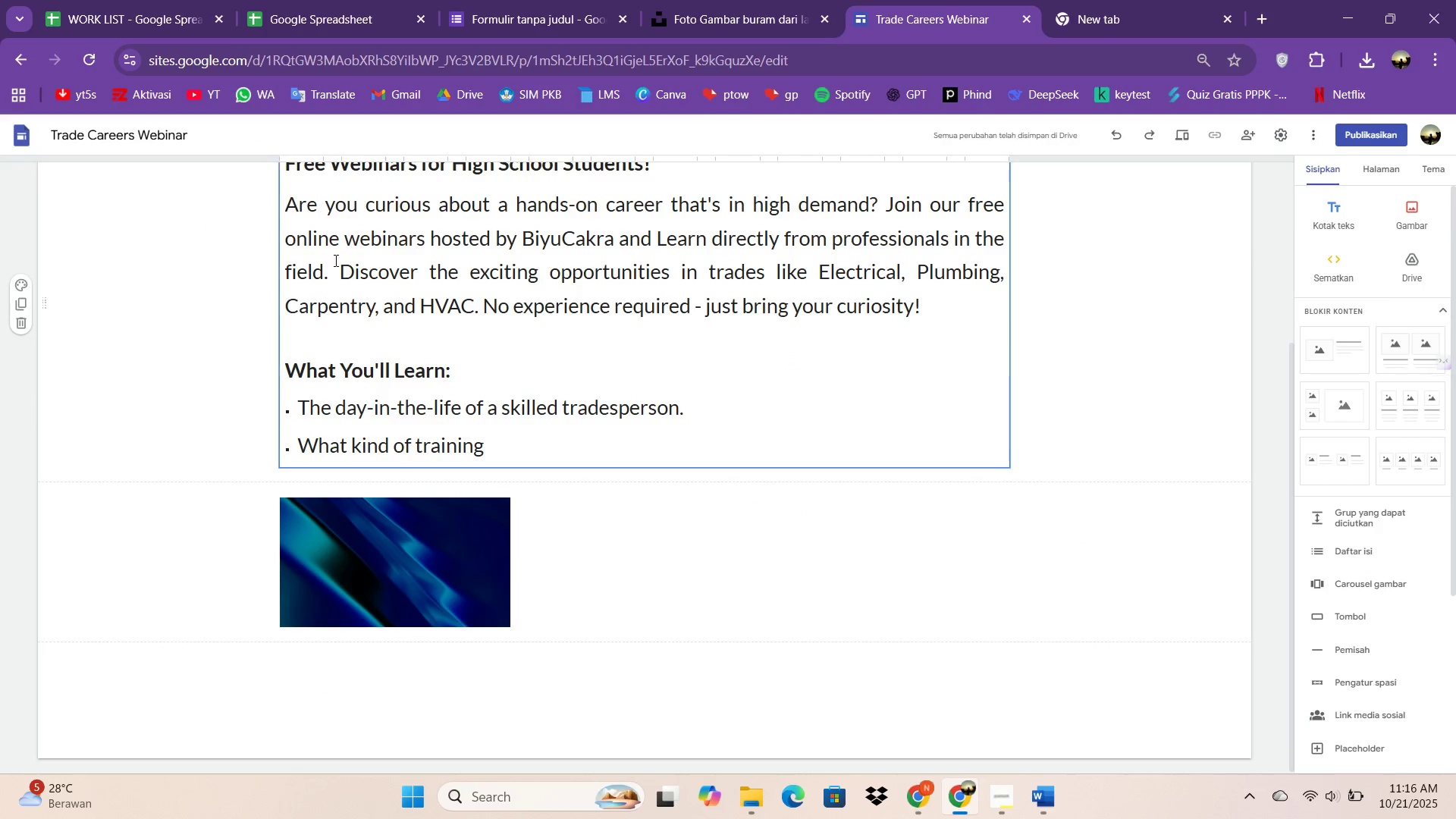 
scroll: coordinate [345, 295], scroll_direction: up, amount: 1.0
 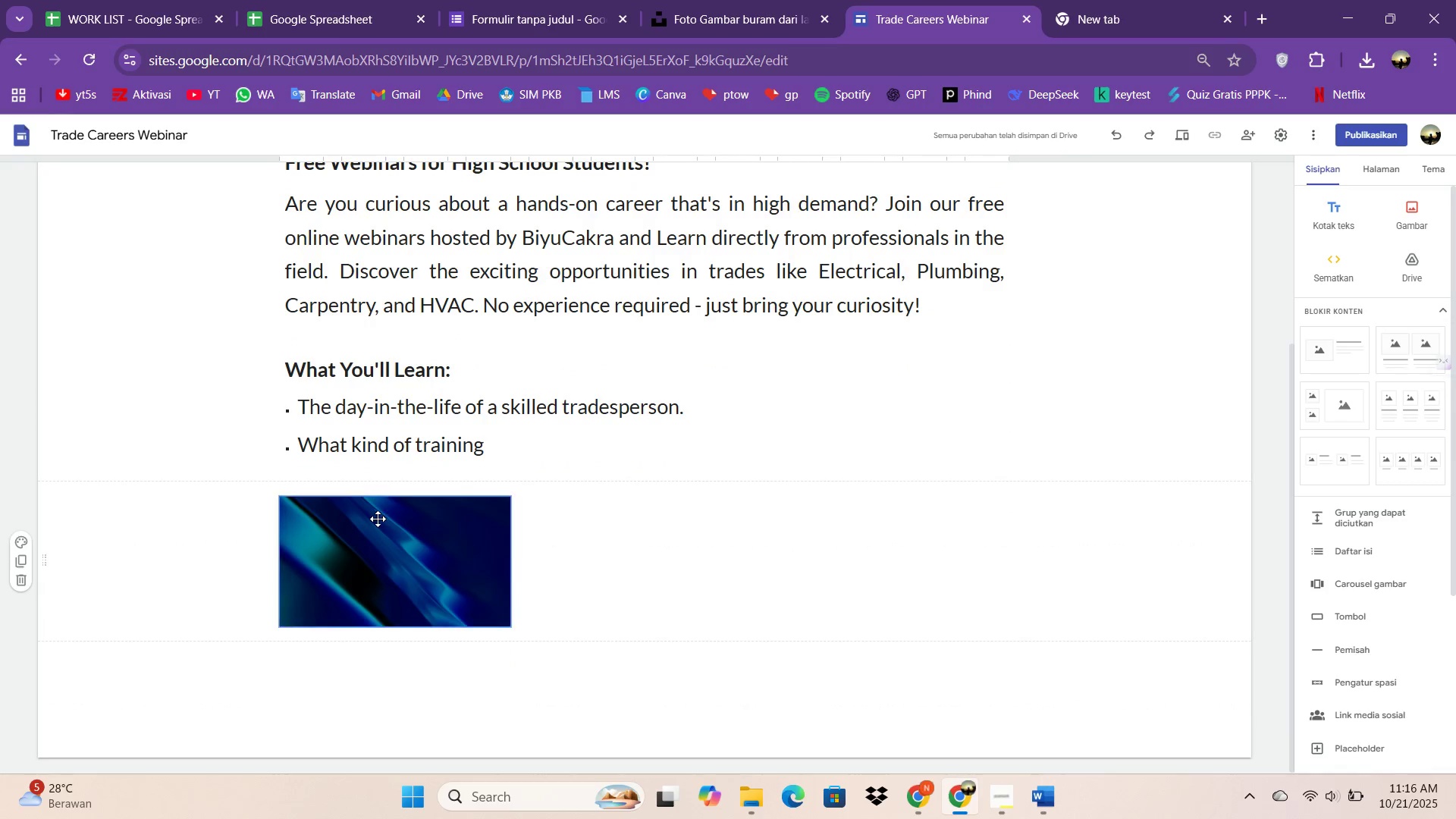 
left_click([378, 519])
 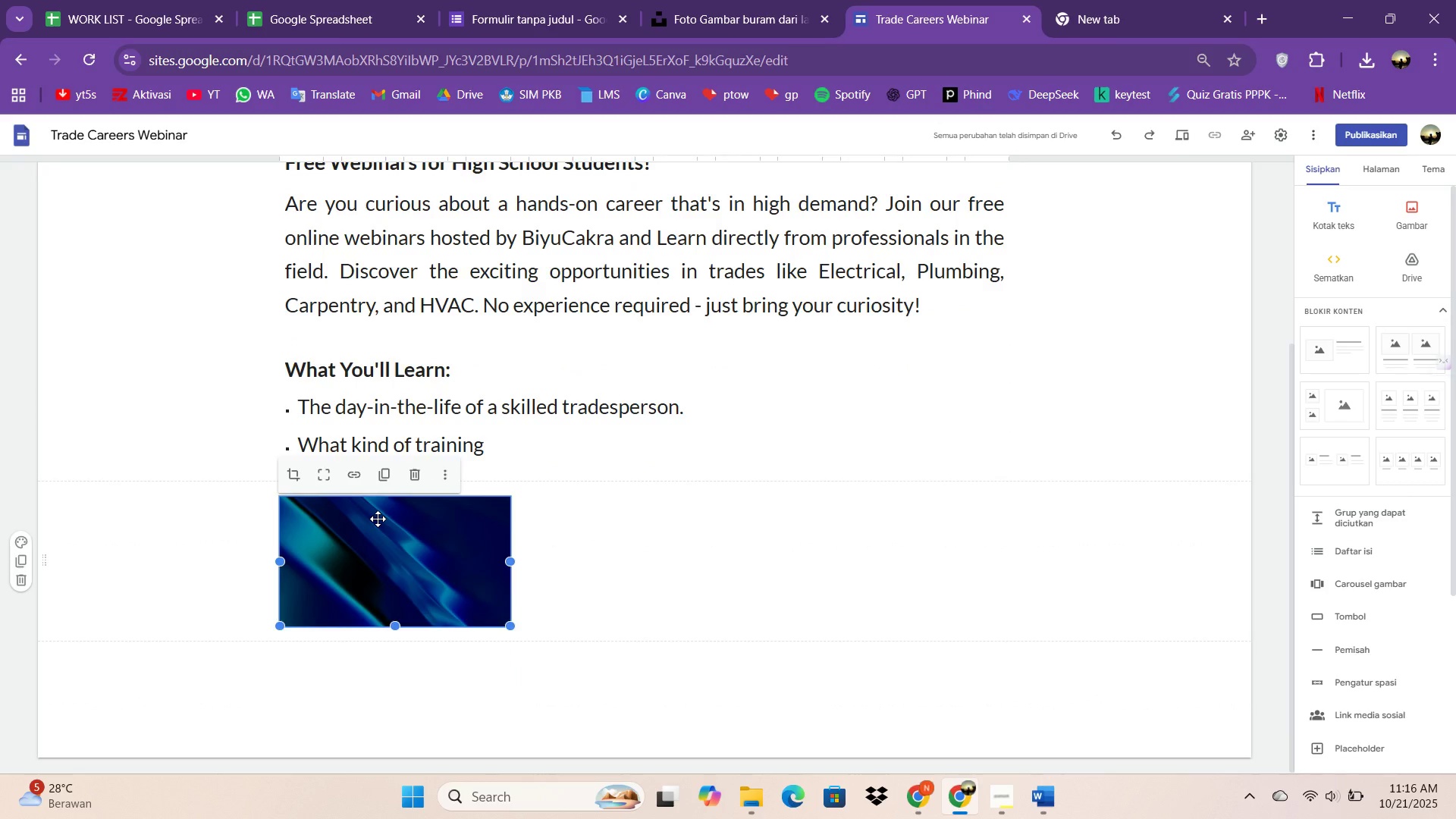 
key(Delete)
 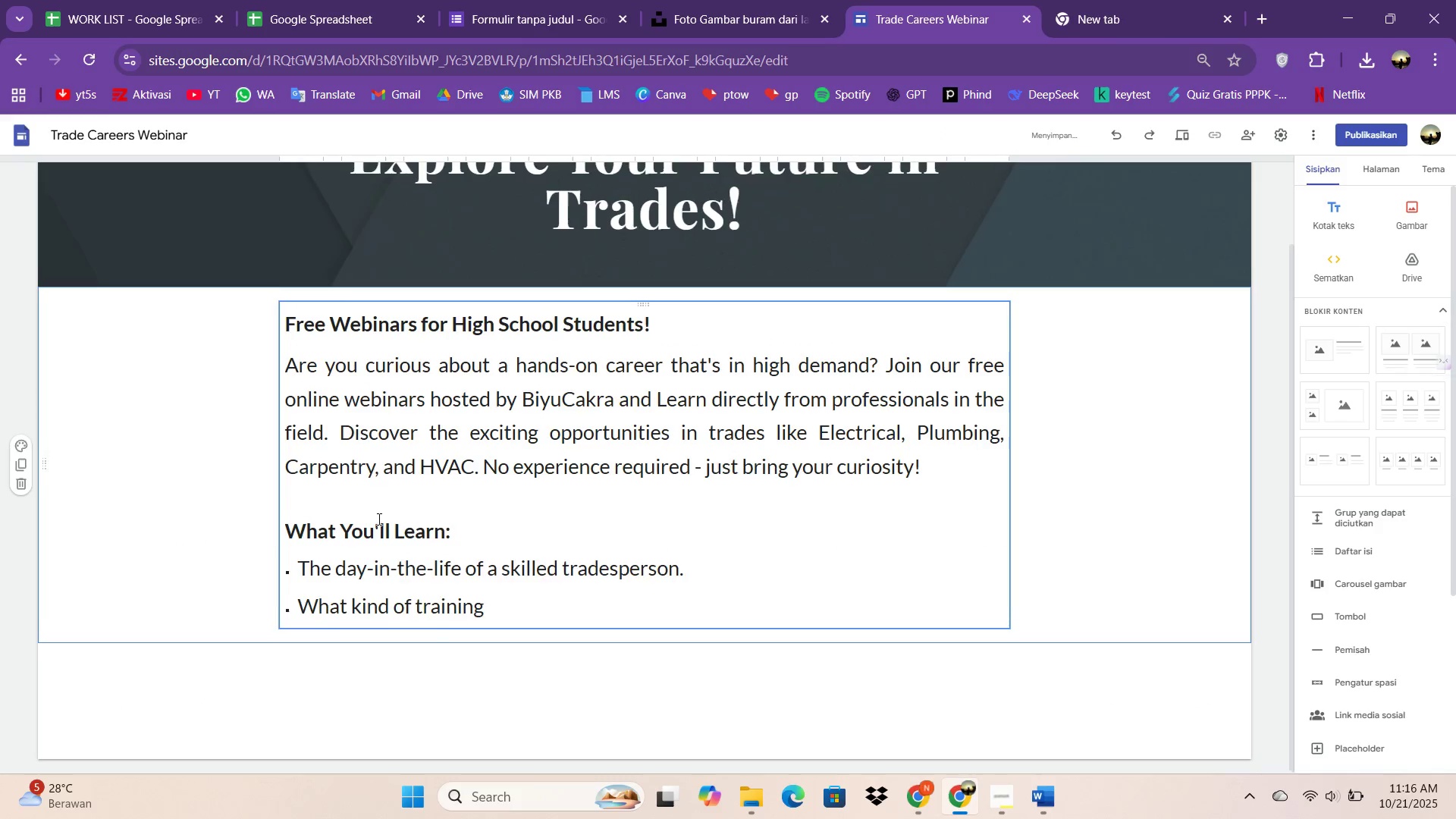 
scroll: coordinate [378, 519], scroll_direction: up, amount: 5.0
 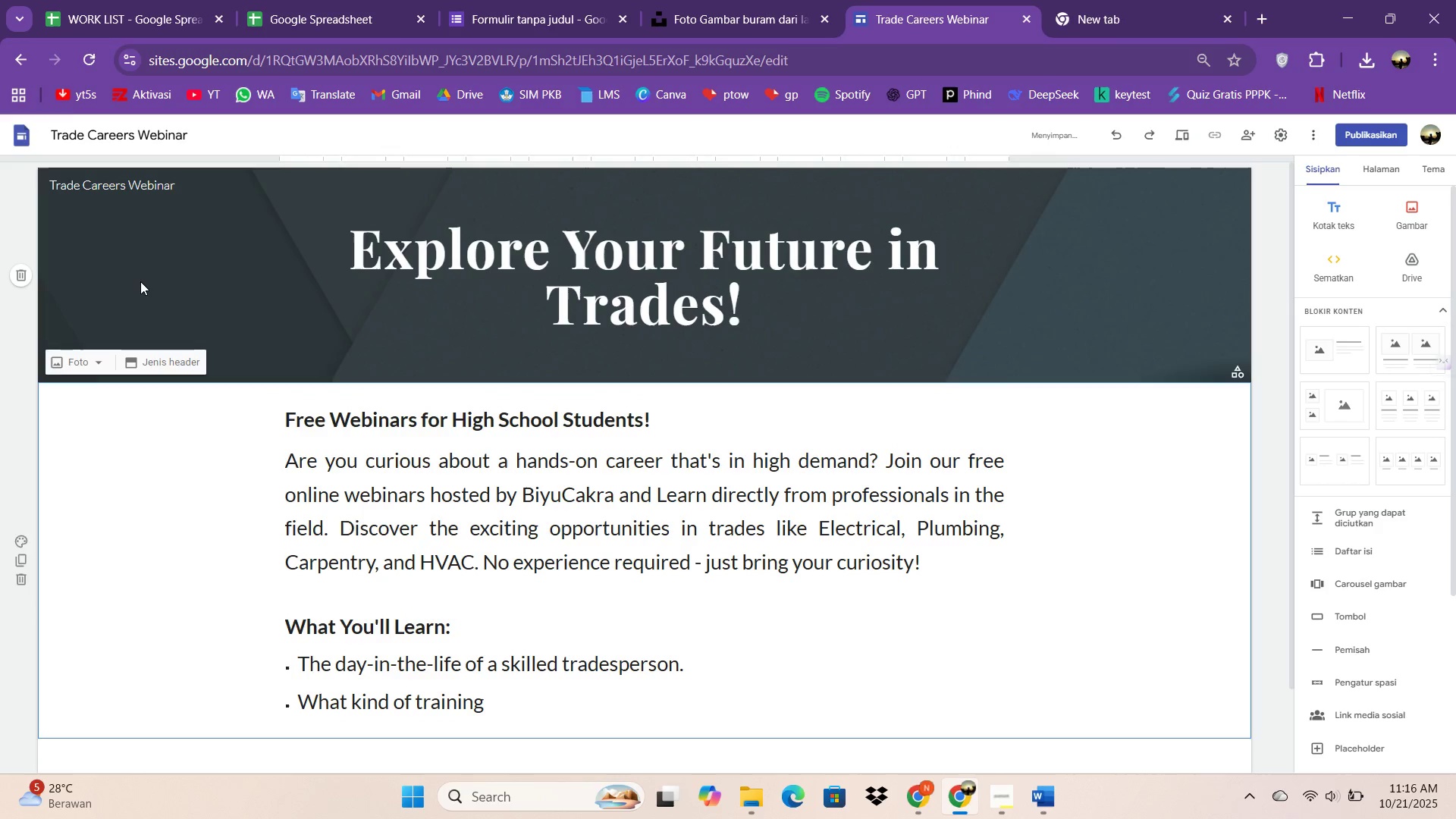 
left_click([140, 281])
 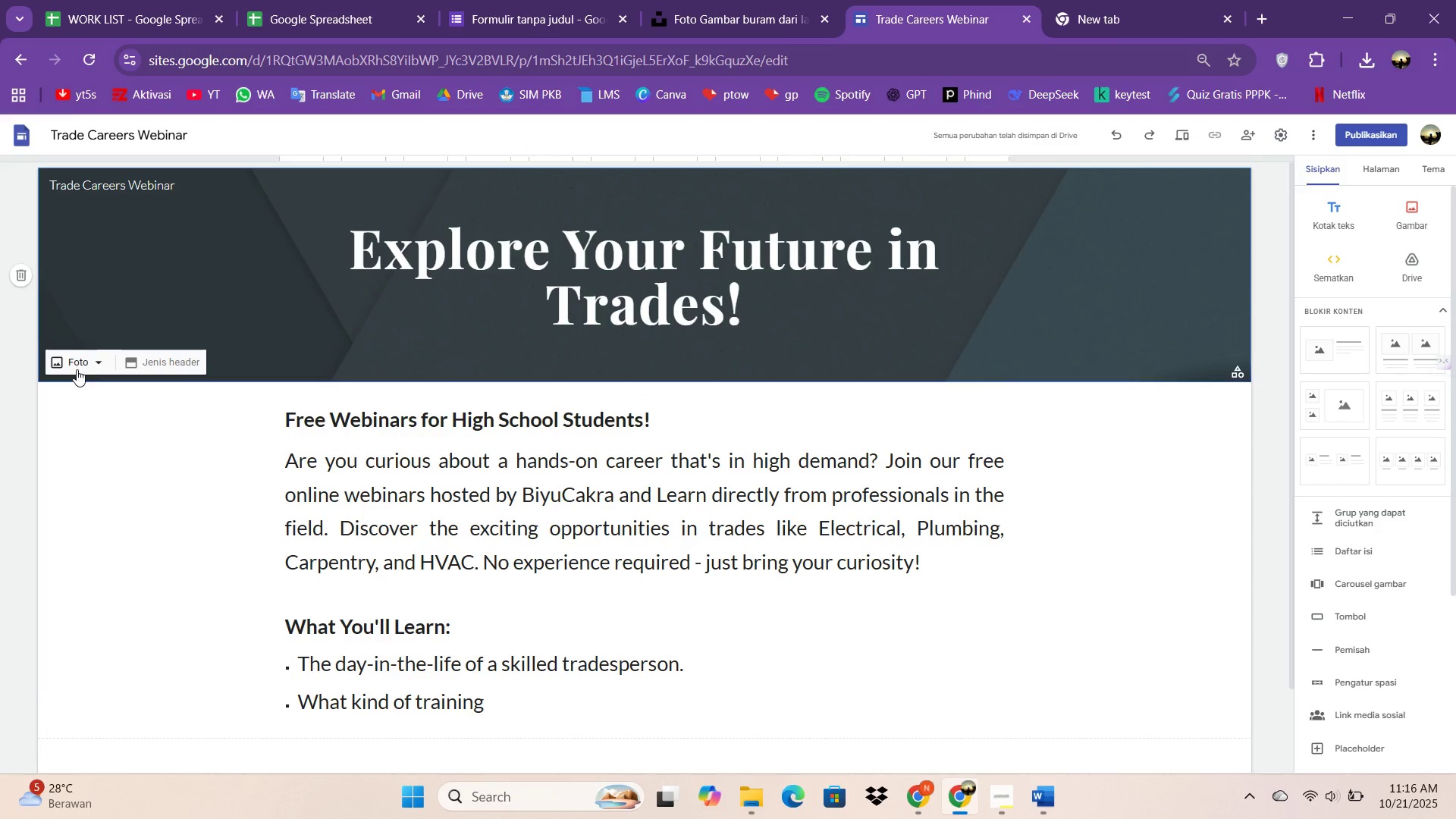 
left_click([77, 368])
 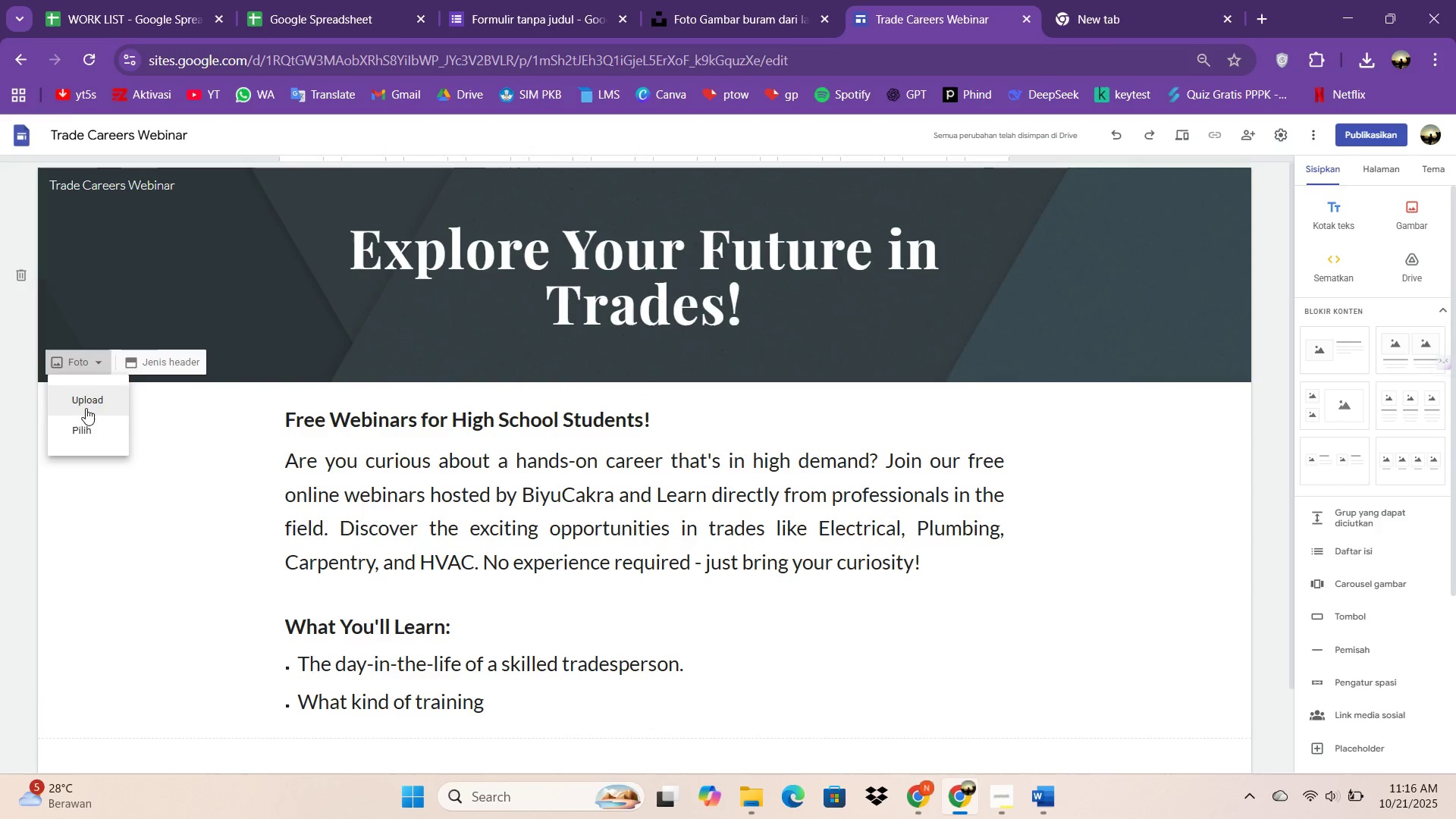 
left_click([86, 408])
 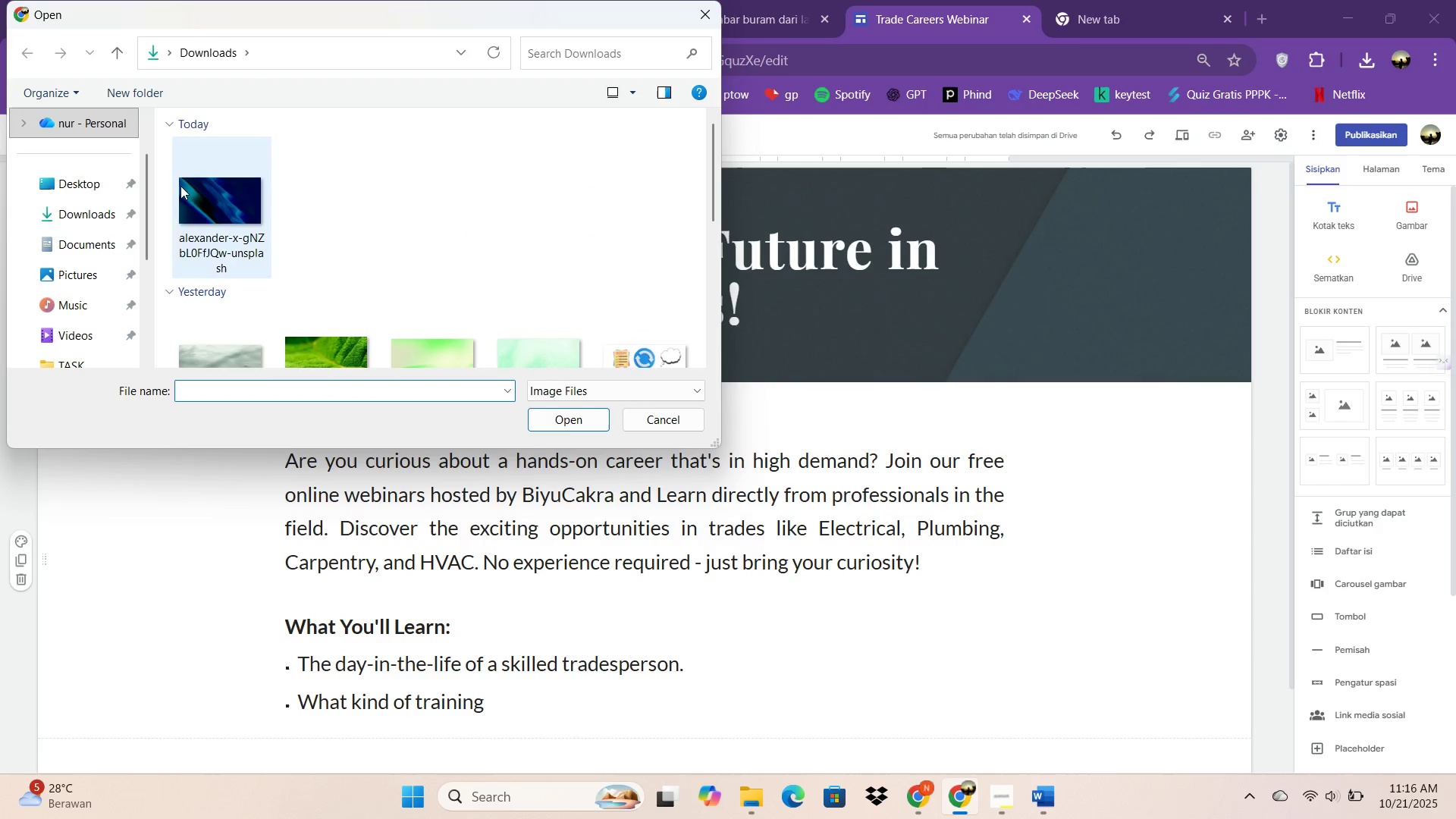 
double_click([180, 185])
 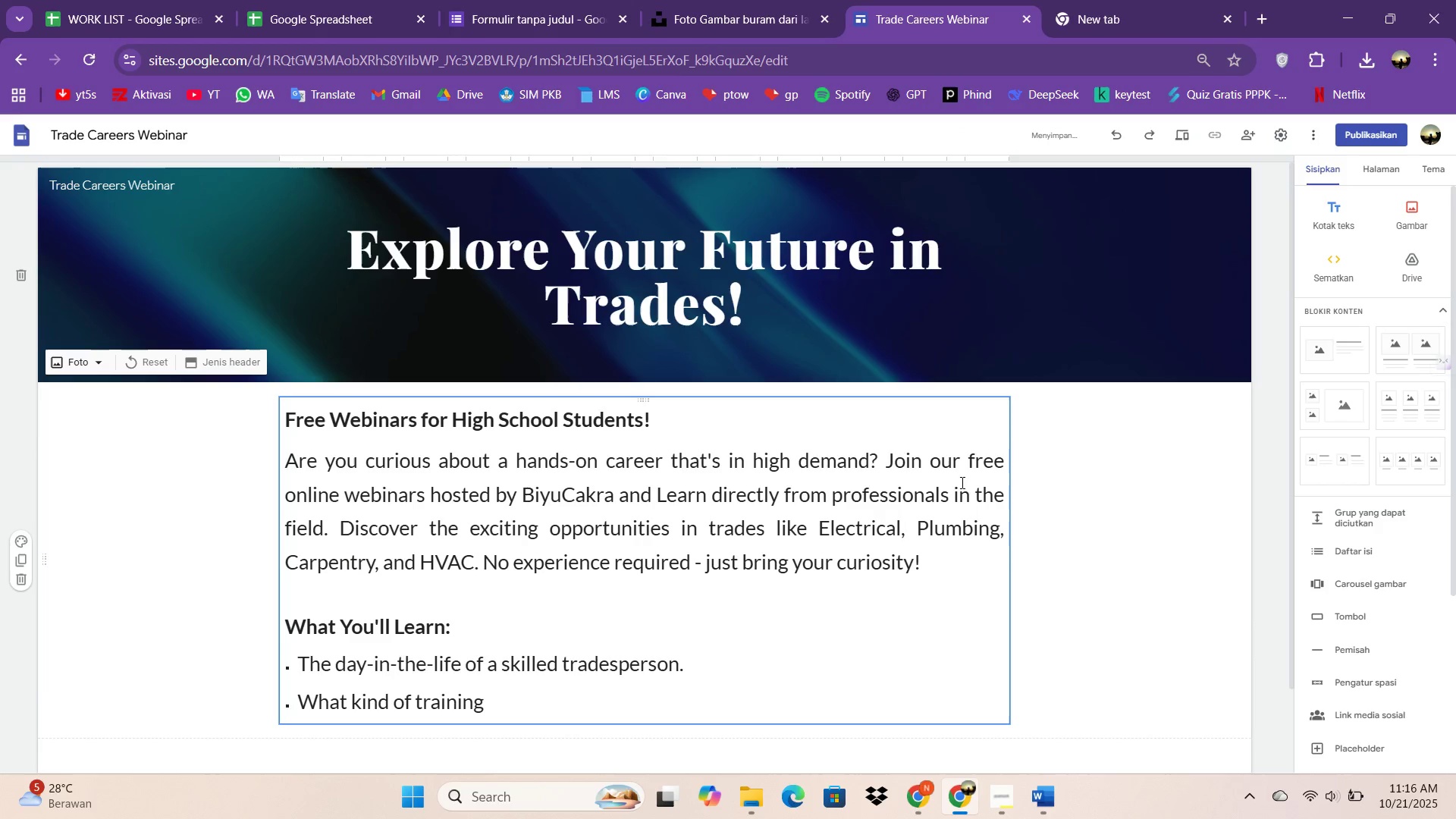 
mouse_move([528, 11])
 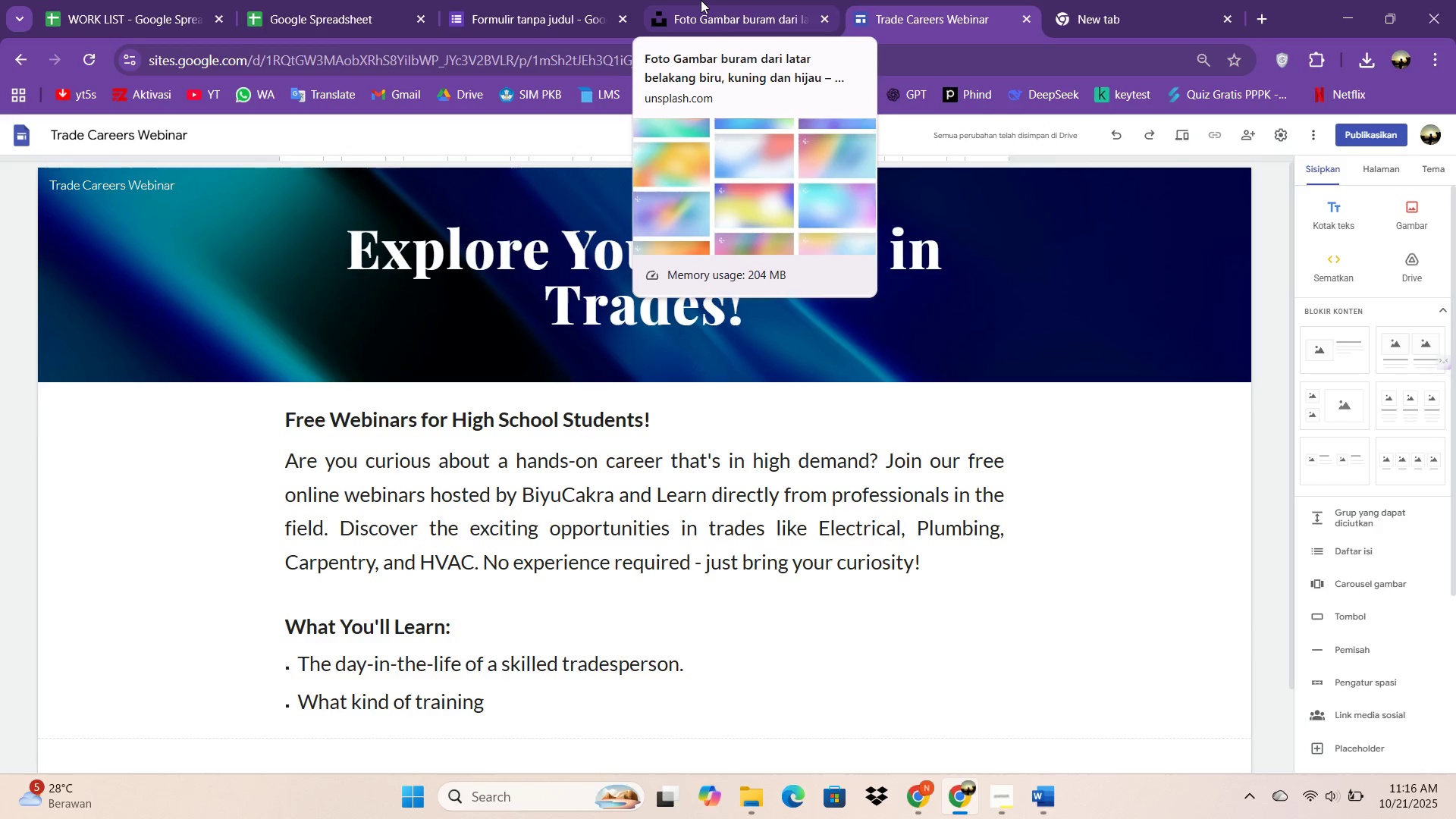 
left_click([701, 0])
 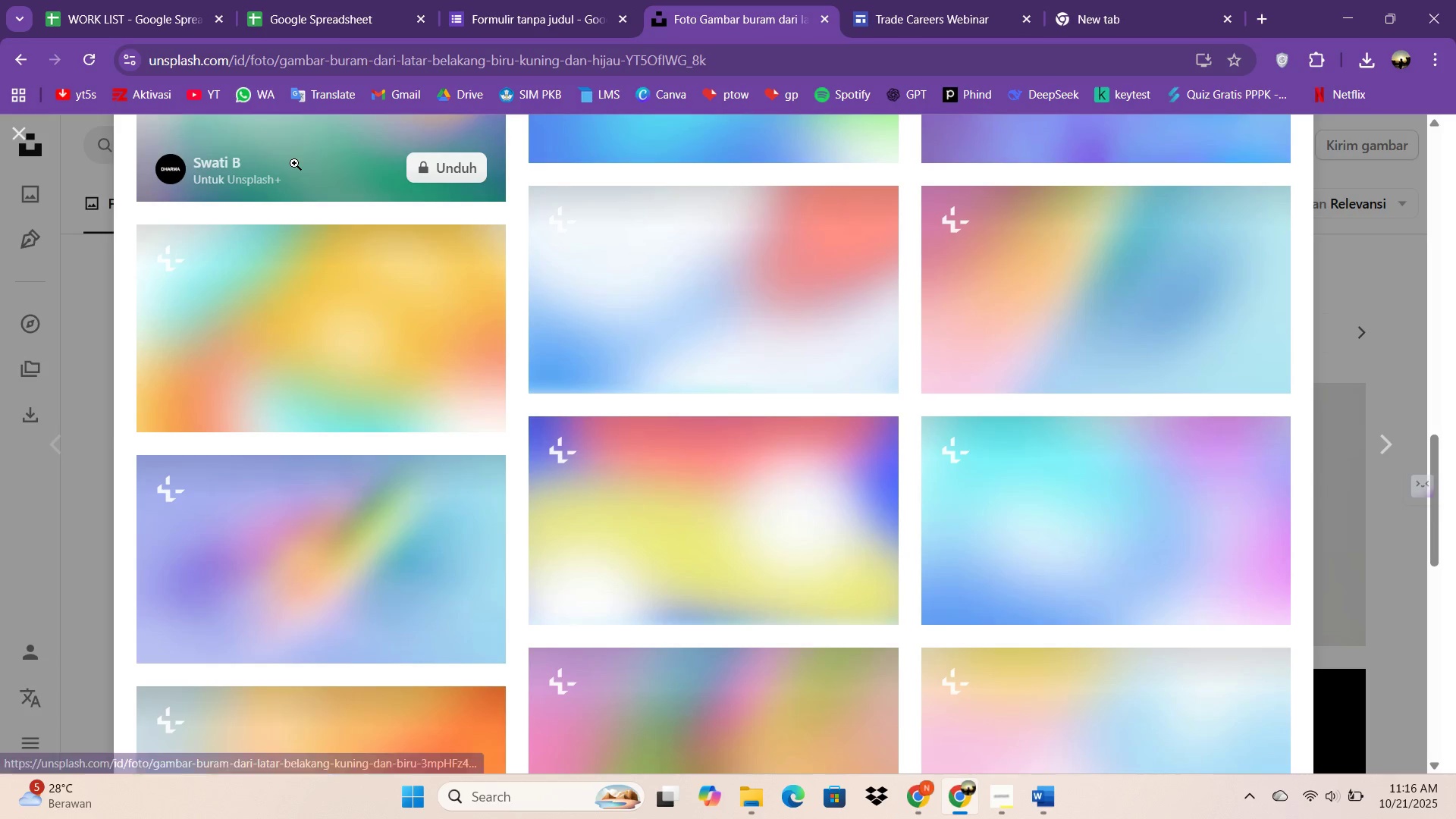 
key(Escape)
type( future)
 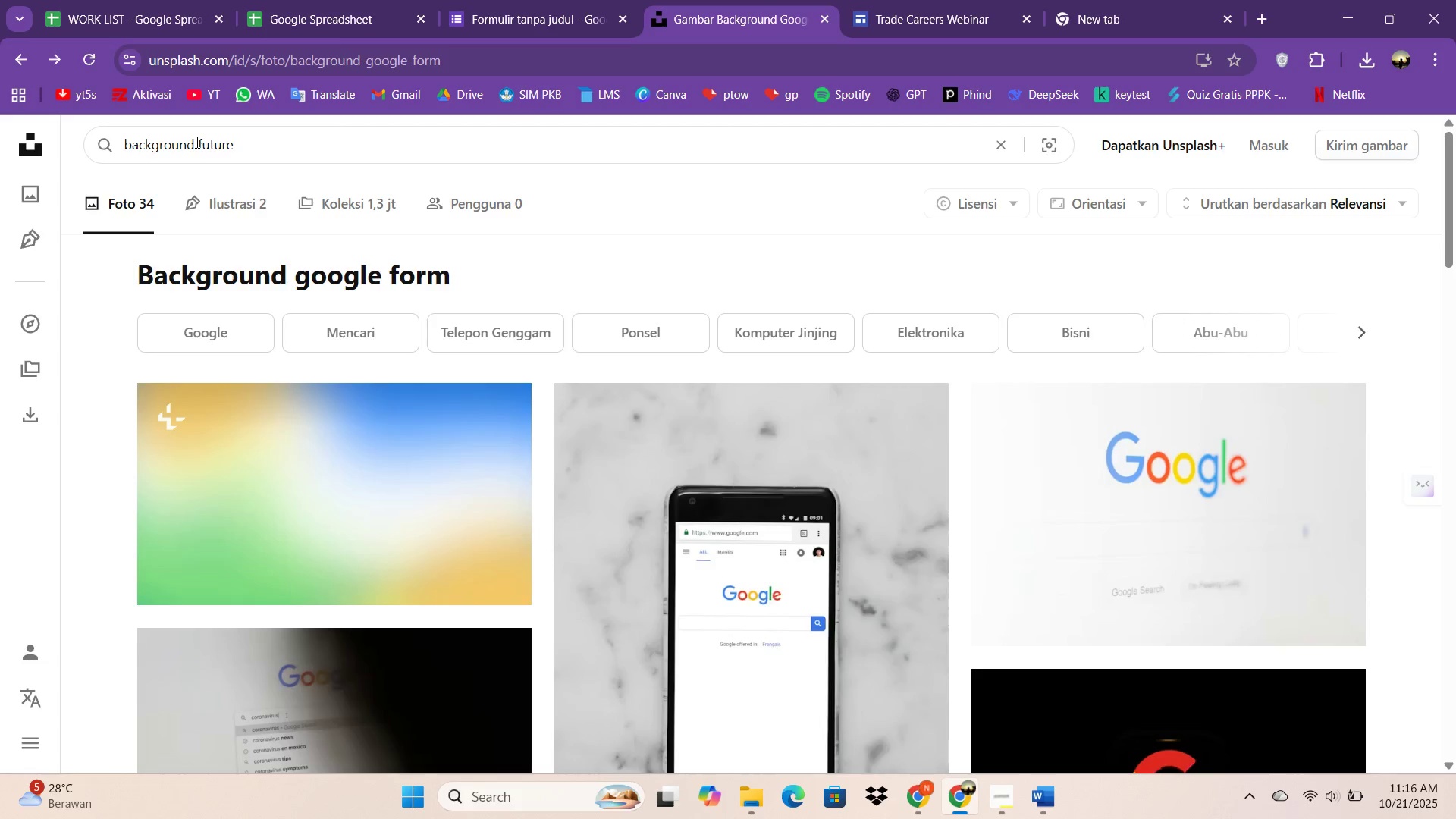 
left_click_drag(start_coordinate=[324, 150], to_coordinate=[196, 142])
 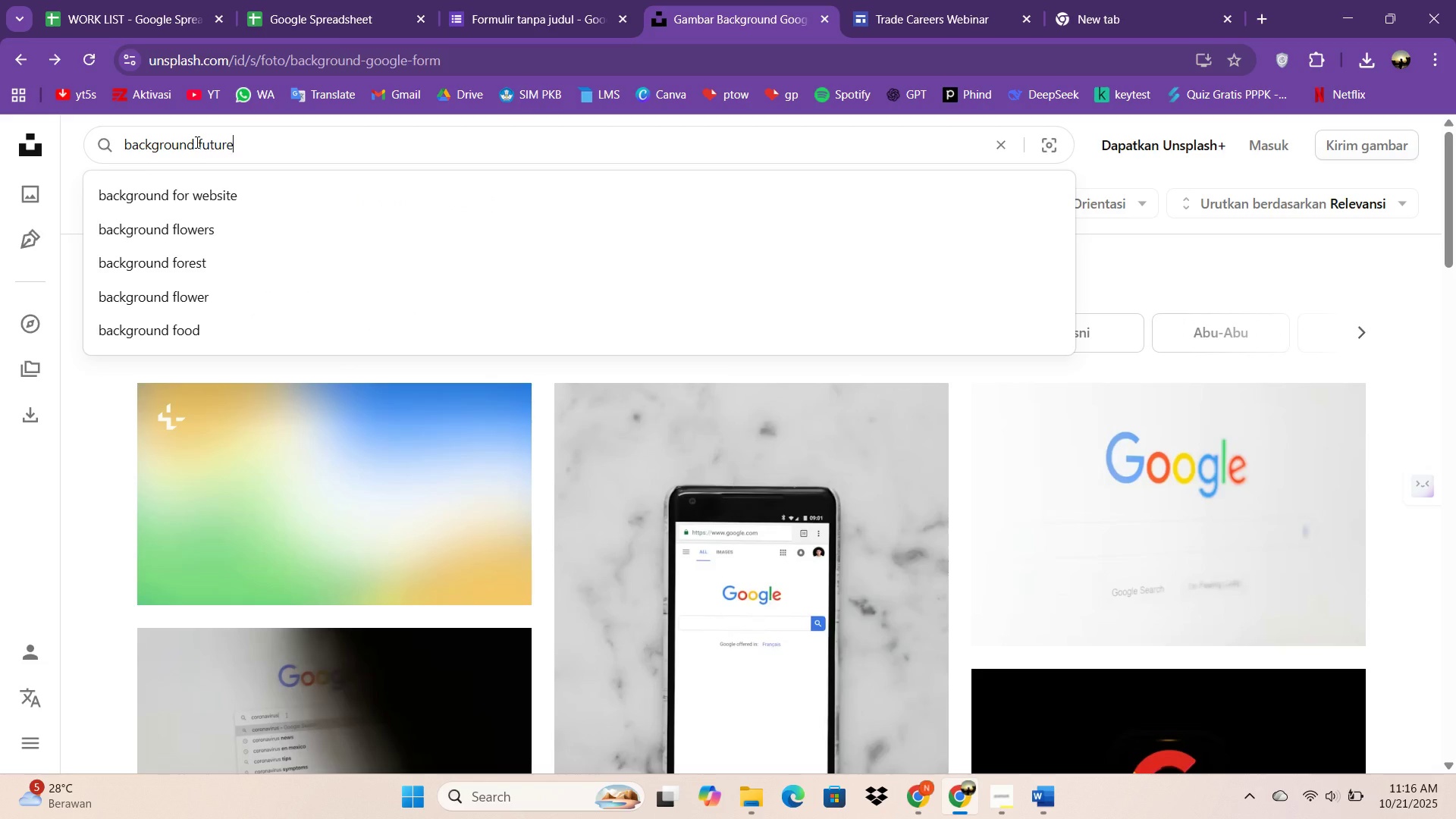 
key(Enter)
 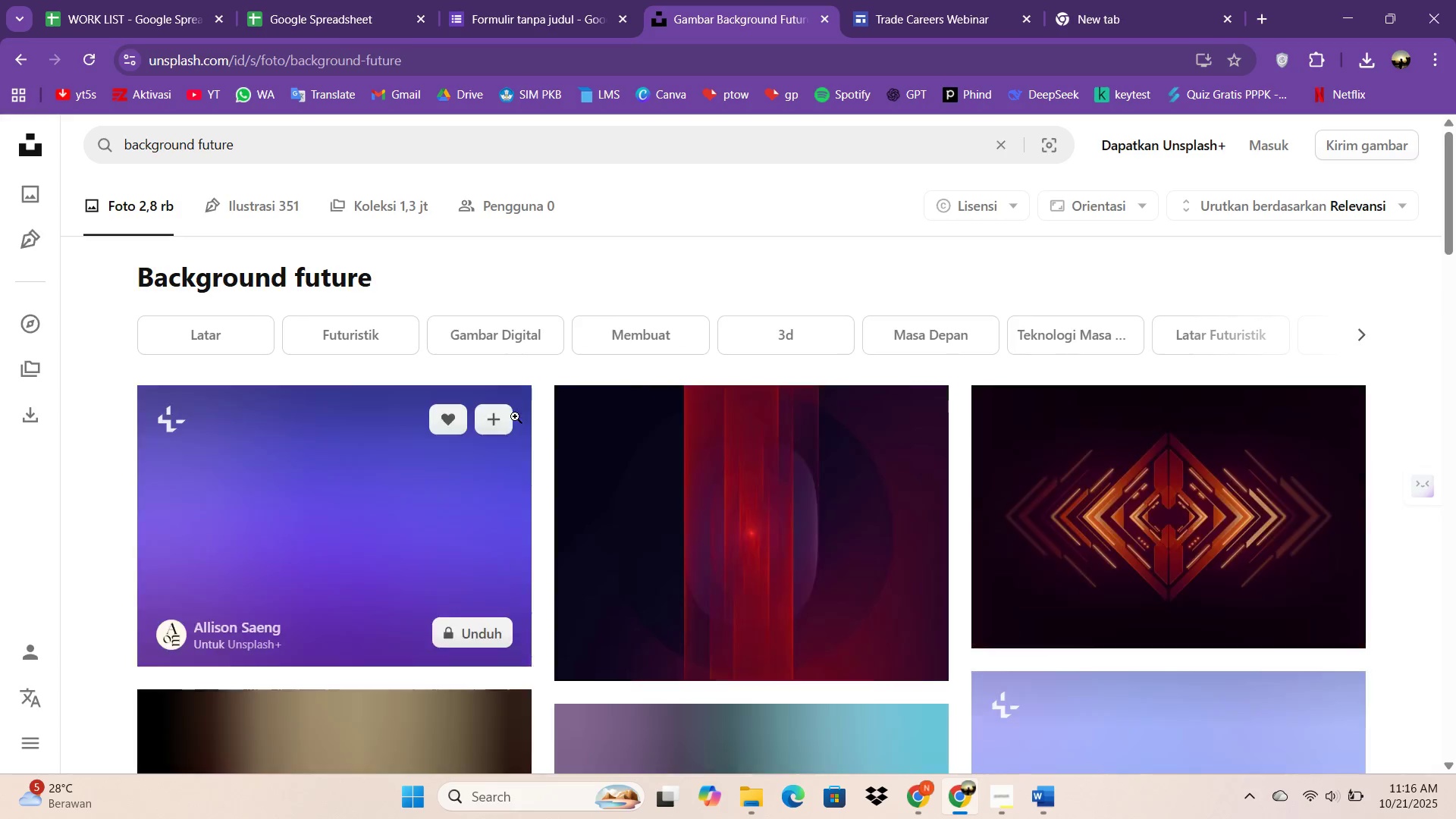 
scroll: coordinate [529, 444], scroll_direction: down, amount: 2.0
 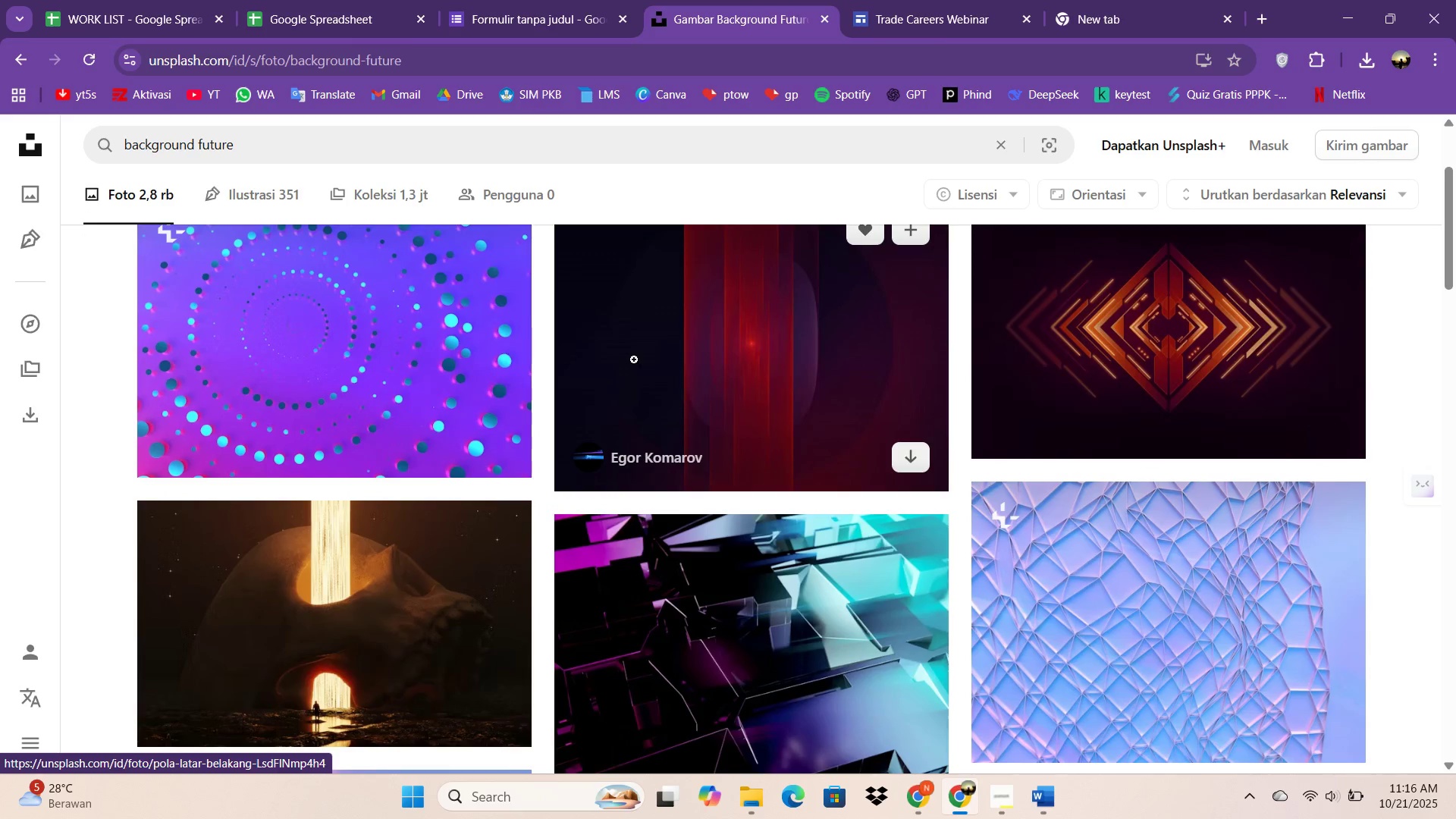 
mouse_move([521, 327])
 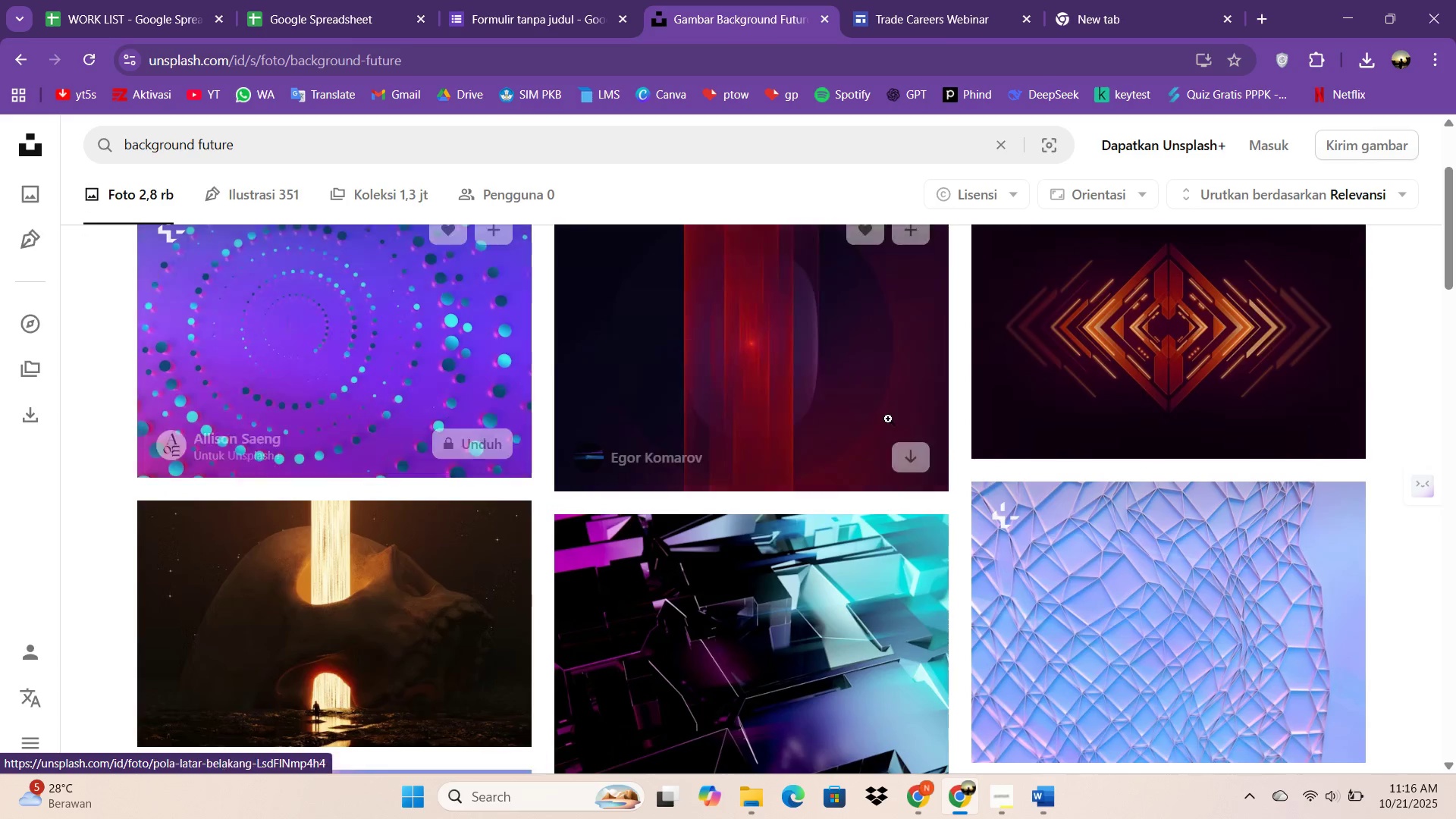 
scroll: coordinate [971, 439], scroll_direction: up, amount: 1.0
 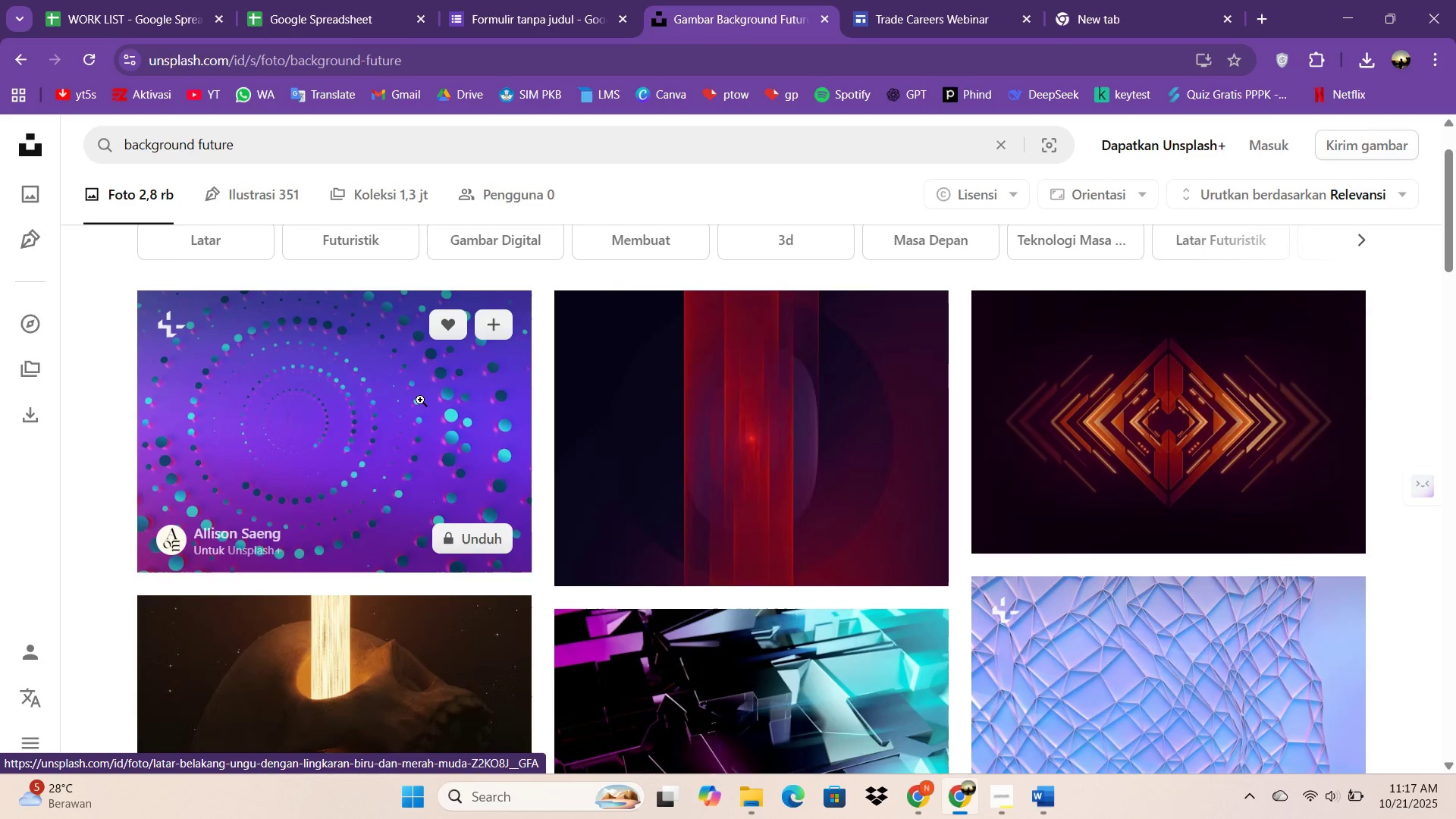 
scroll: coordinate [1166, 489], scroll_direction: down, amount: 7.0
 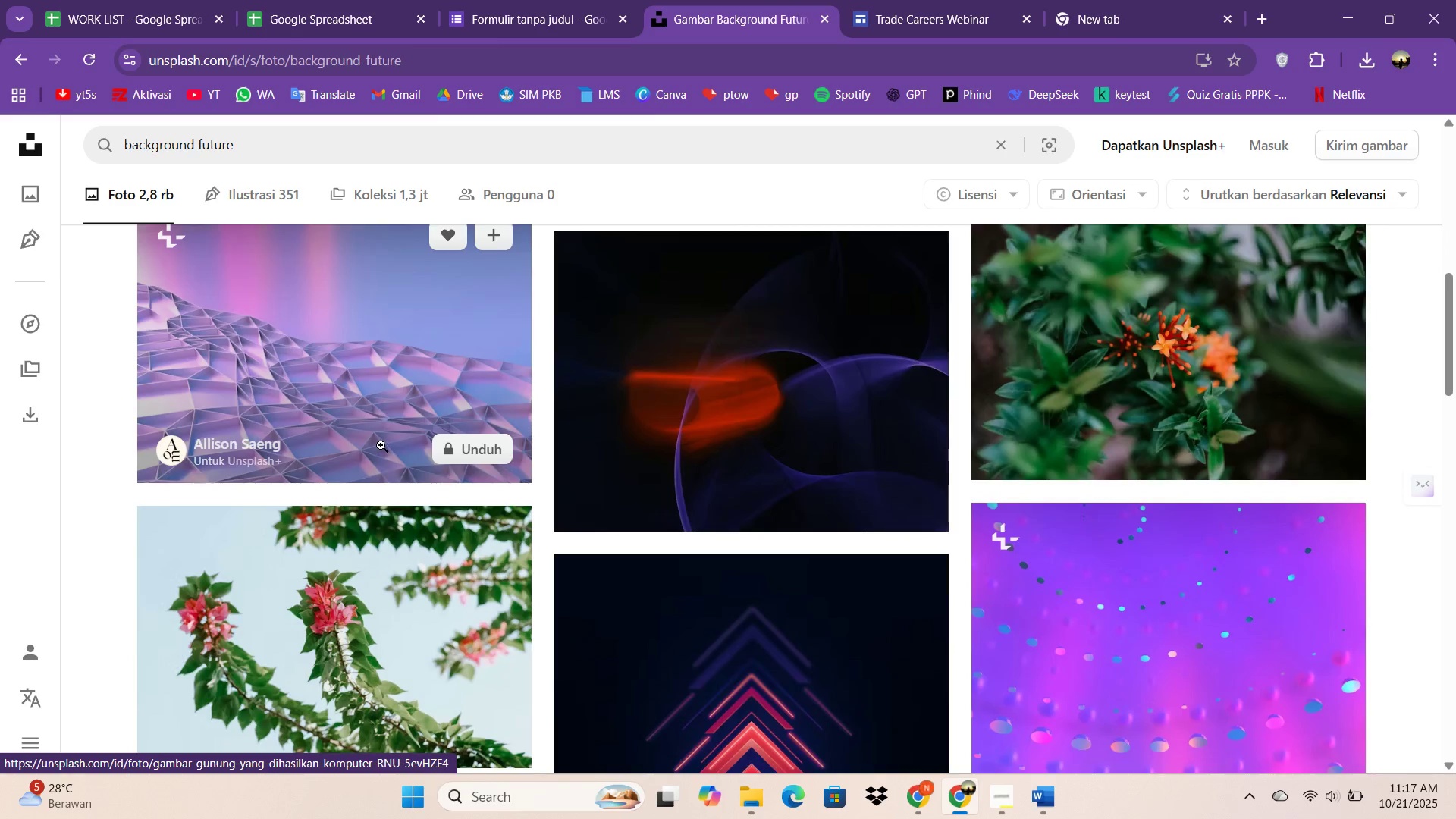 
scroll: coordinate [710, 435], scroll_direction: up, amount: 4.0
 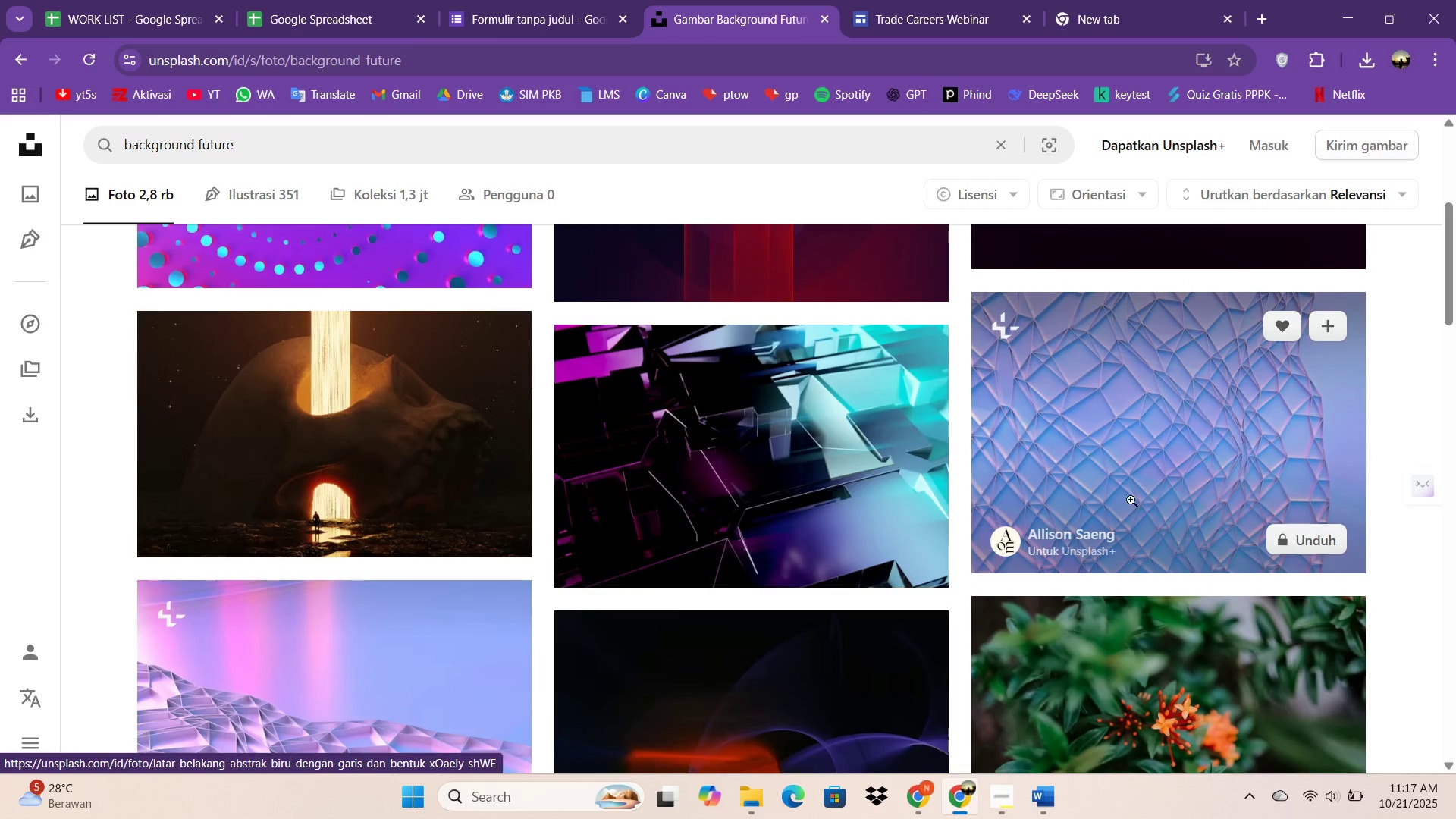 
scroll: coordinate [763, 499], scroll_direction: down, amount: 22.0
 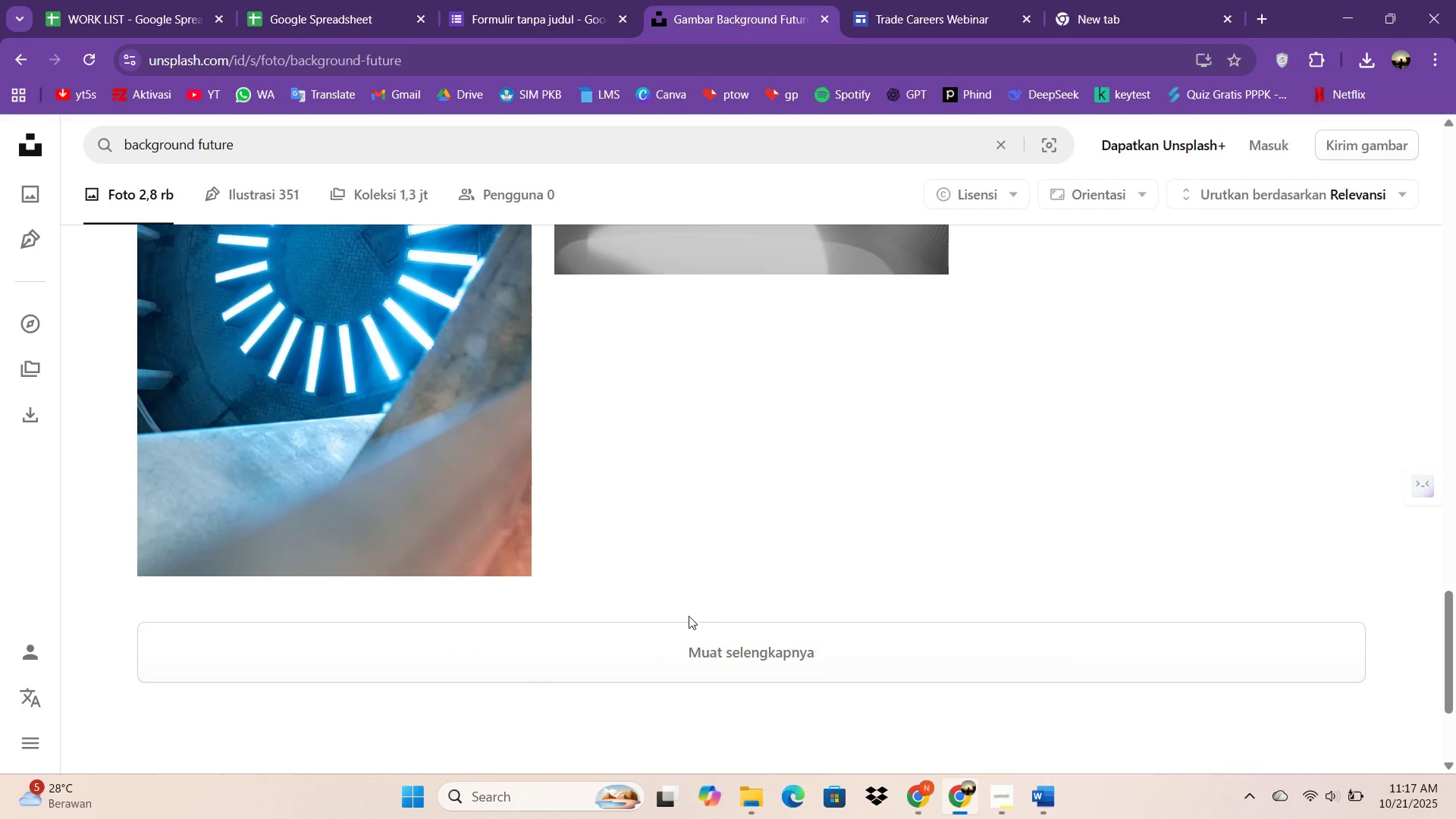 
double_click([675, 626])
 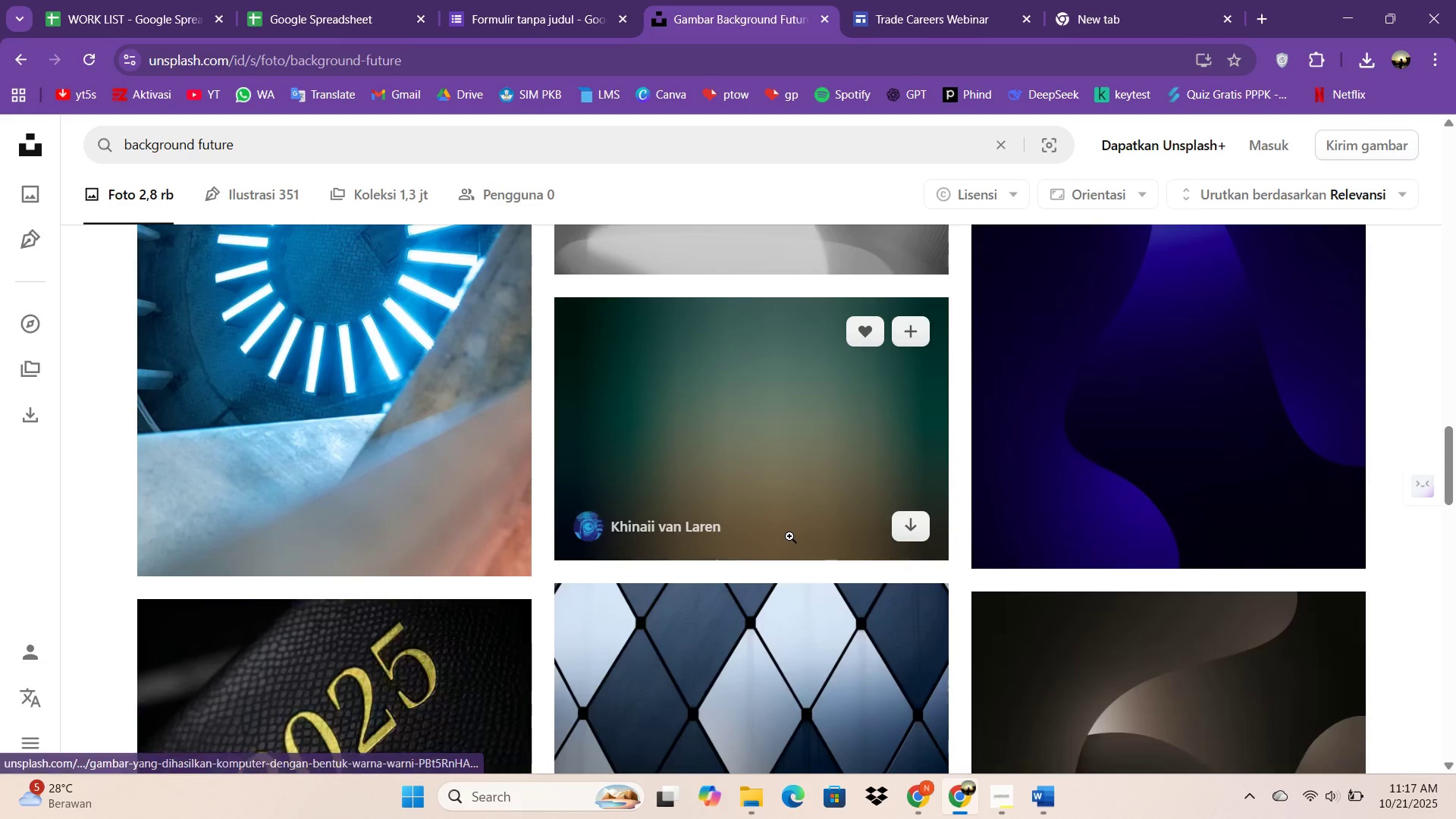 
scroll: coordinate [538, 499], scroll_direction: down, amount: 26.0
 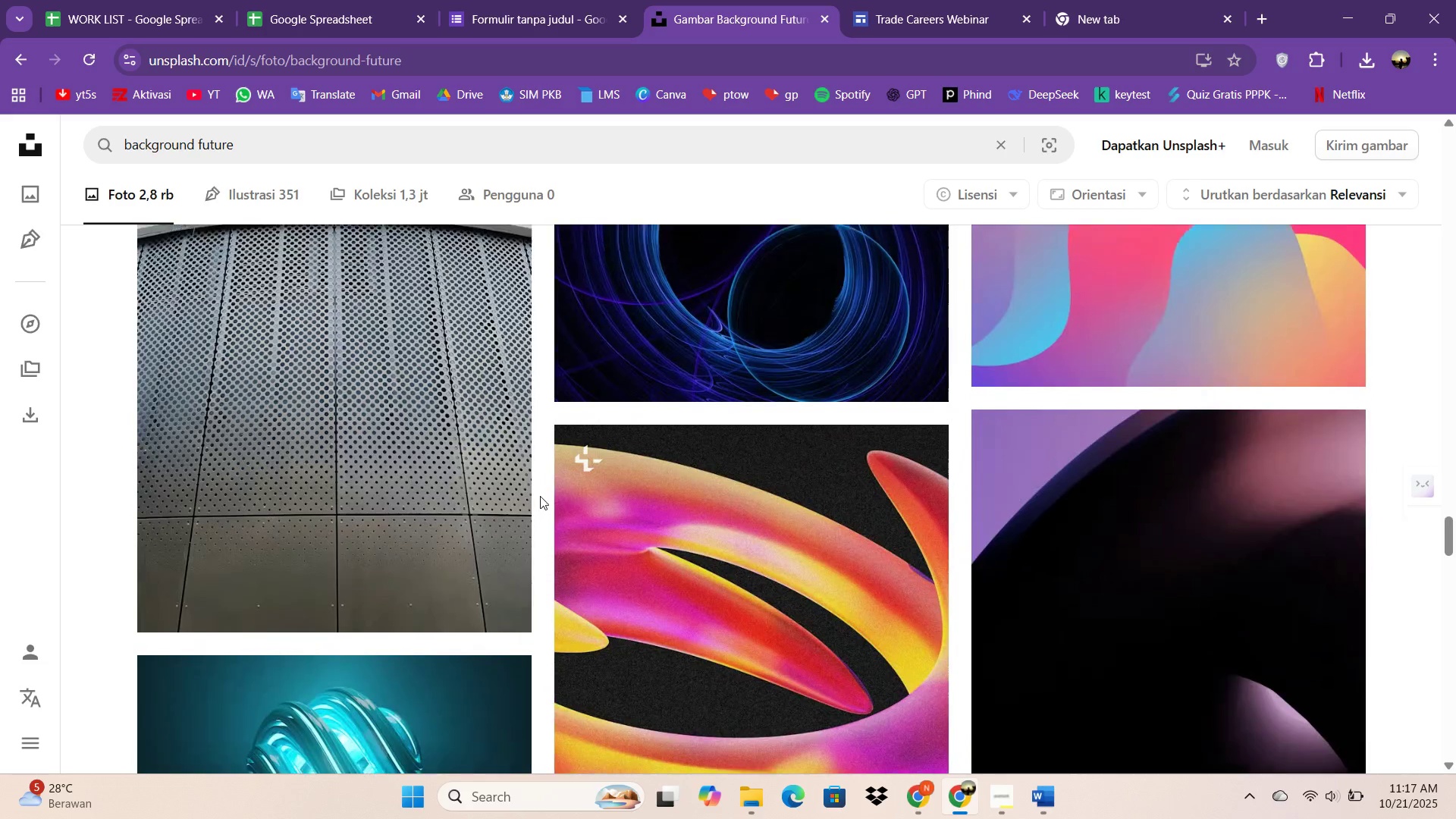 
scroll: coordinate [539, 497], scroll_direction: up, amount: 1.0
 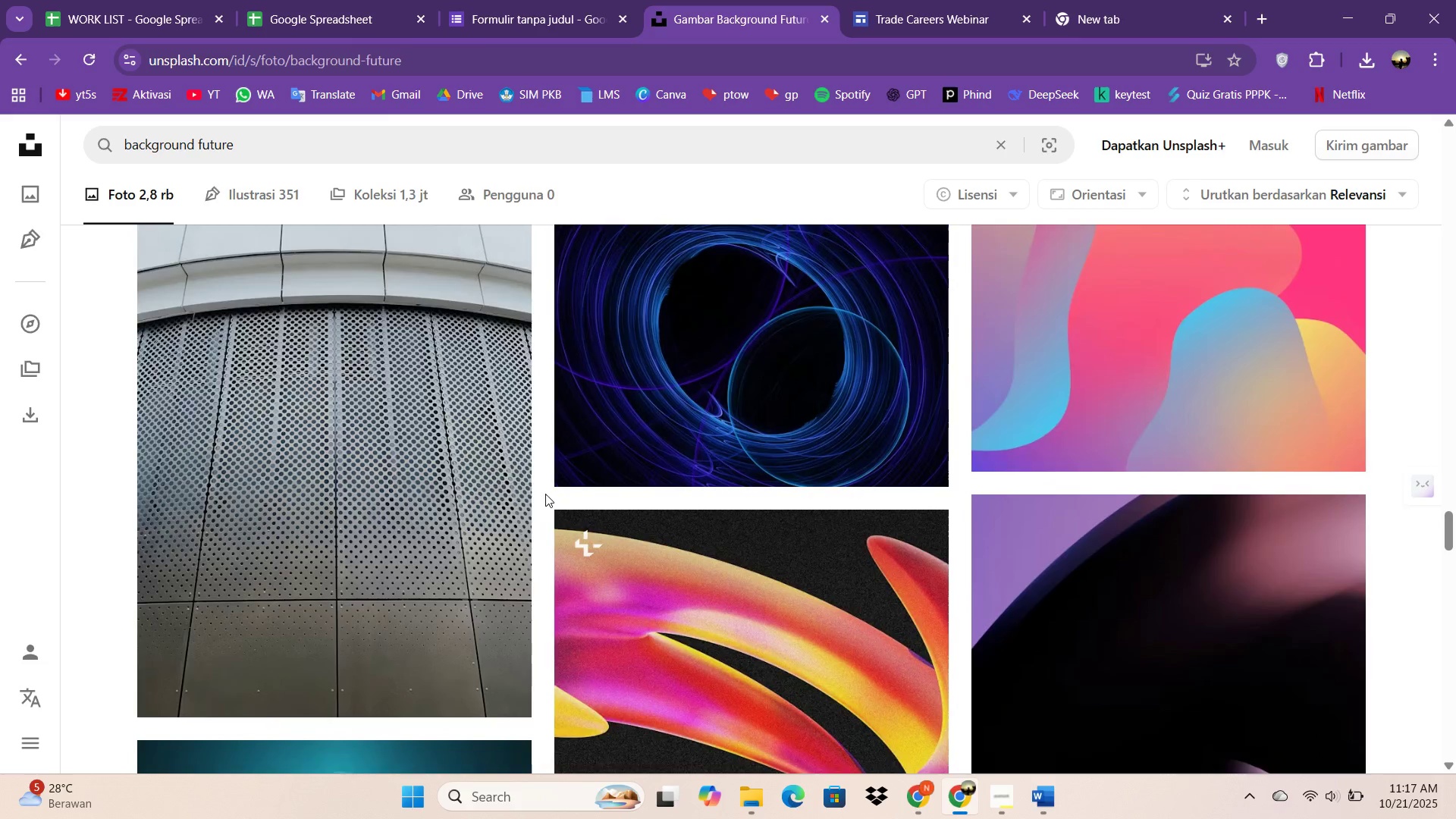 
scroll: coordinate [546, 494], scroll_direction: down, amount: 24.0
 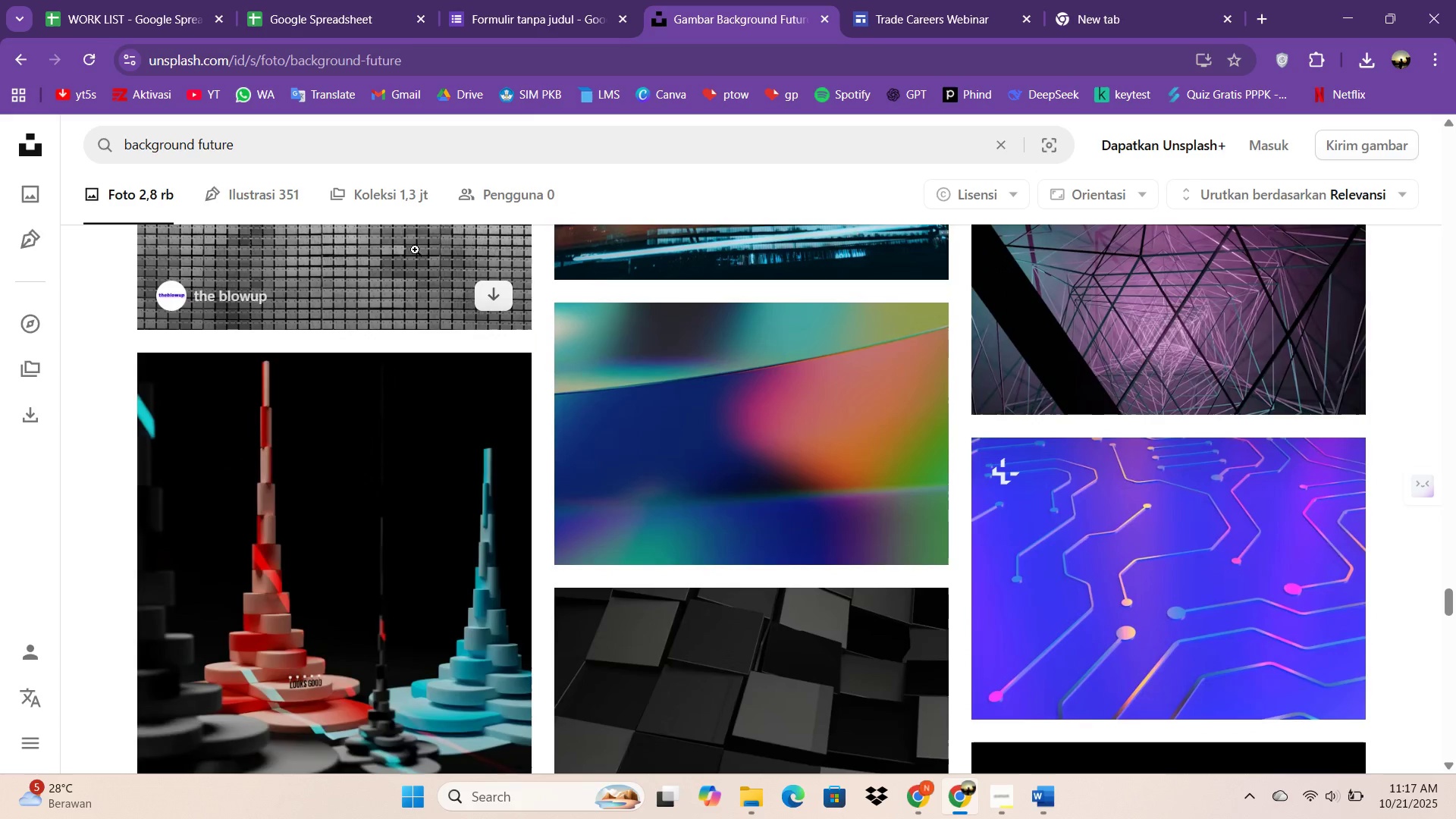 
left_click([263, 134])
 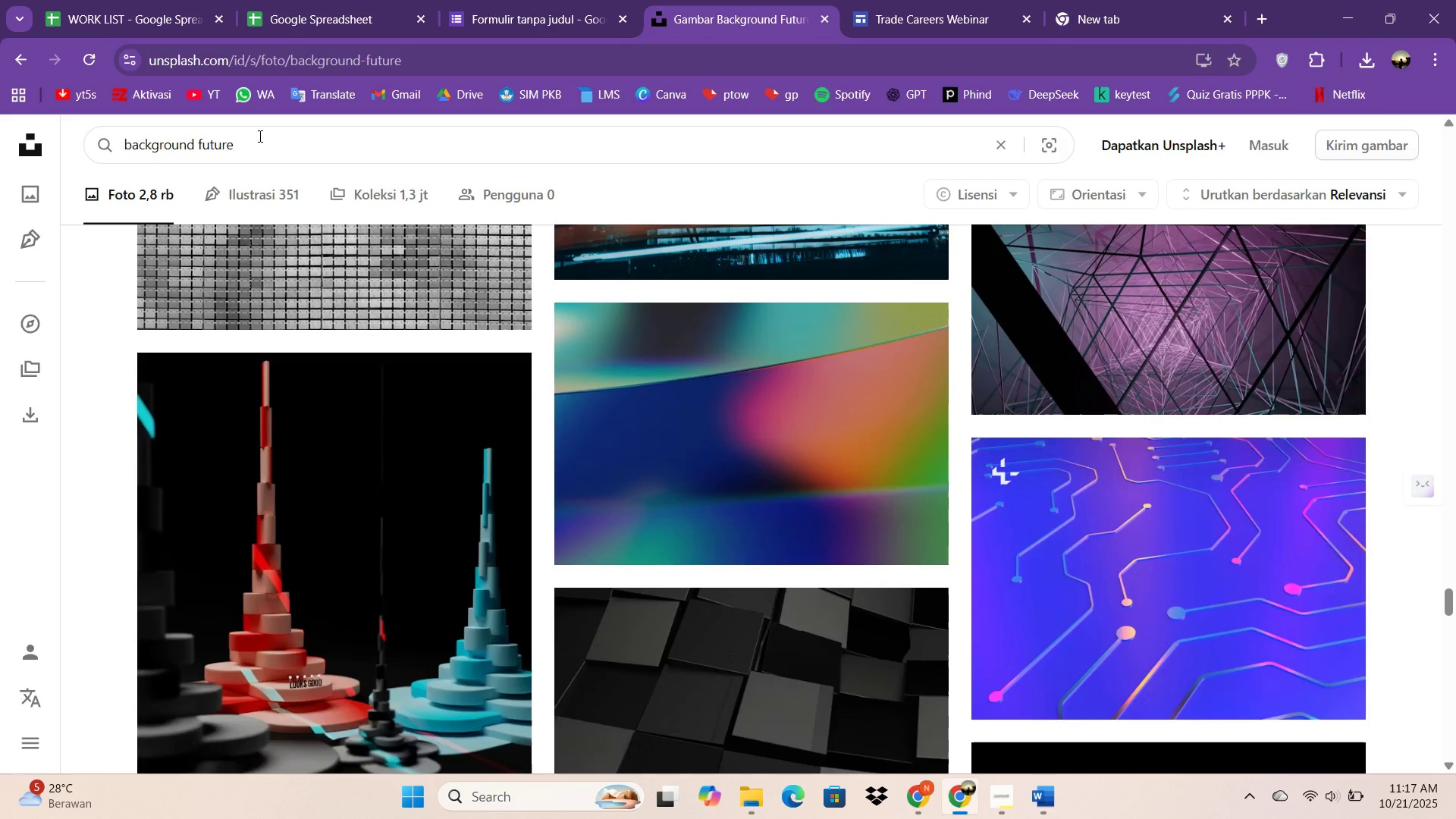 
type( blue)
 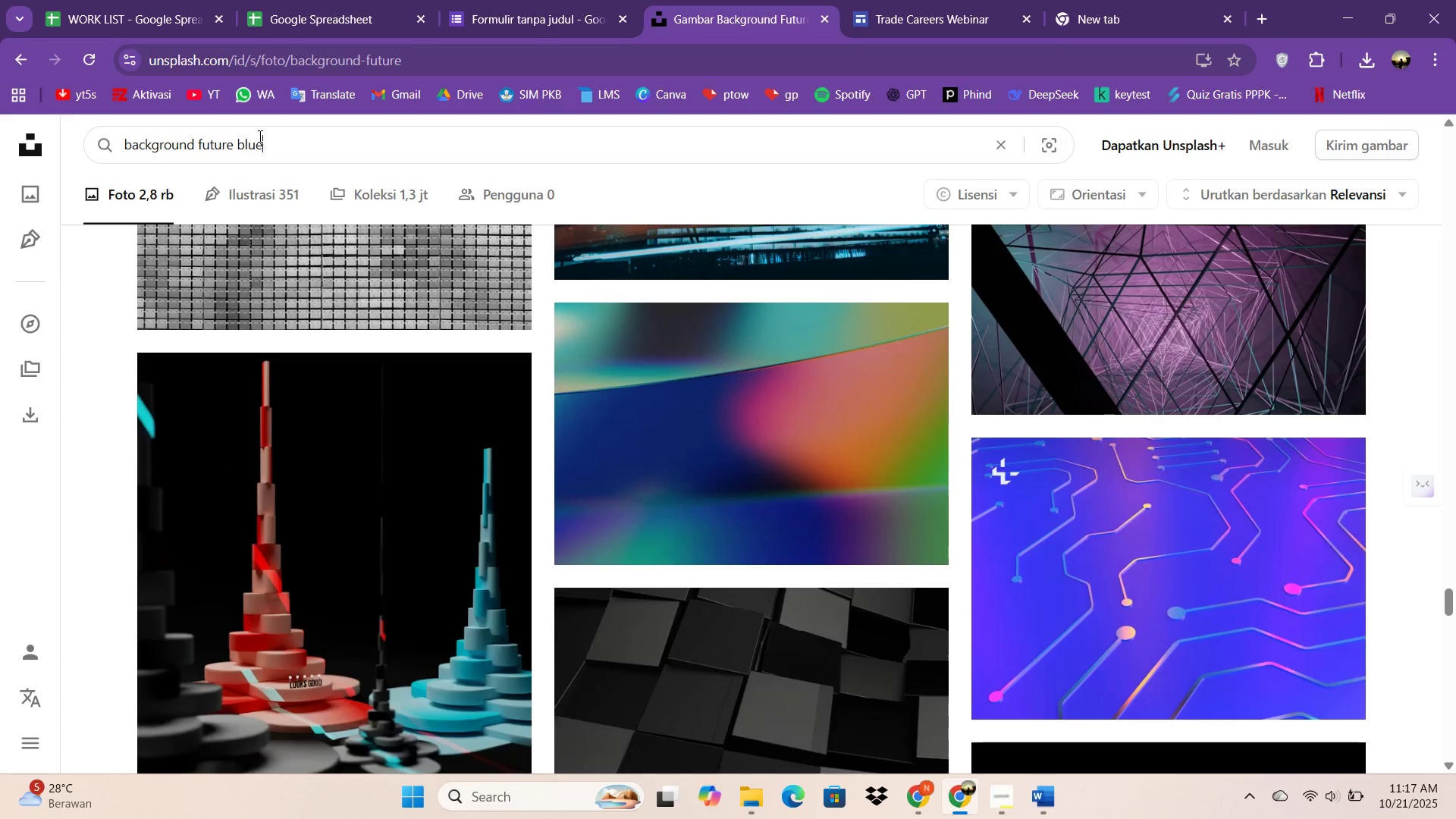 
key(Enter)
 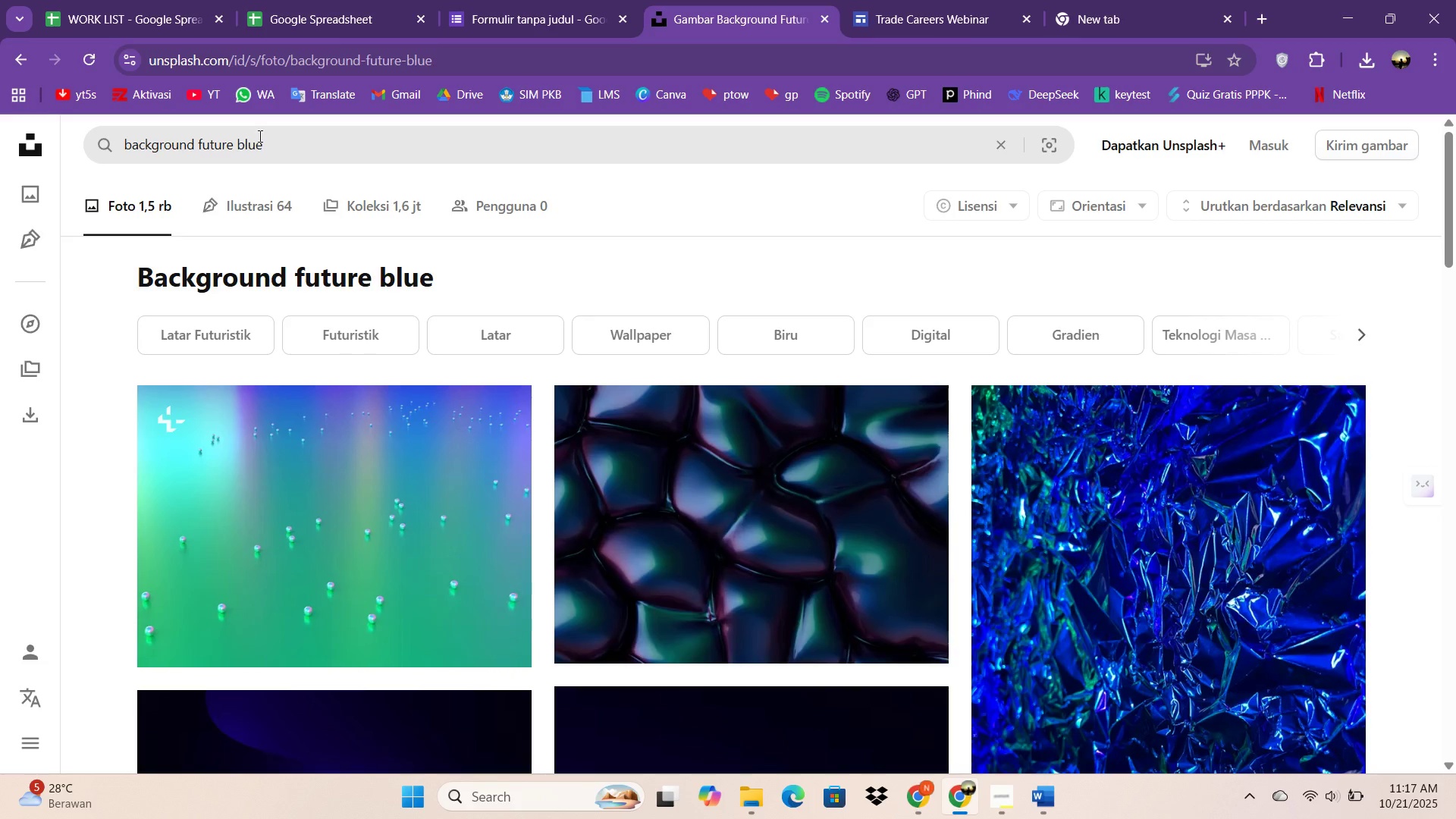 
wait(9.73)
 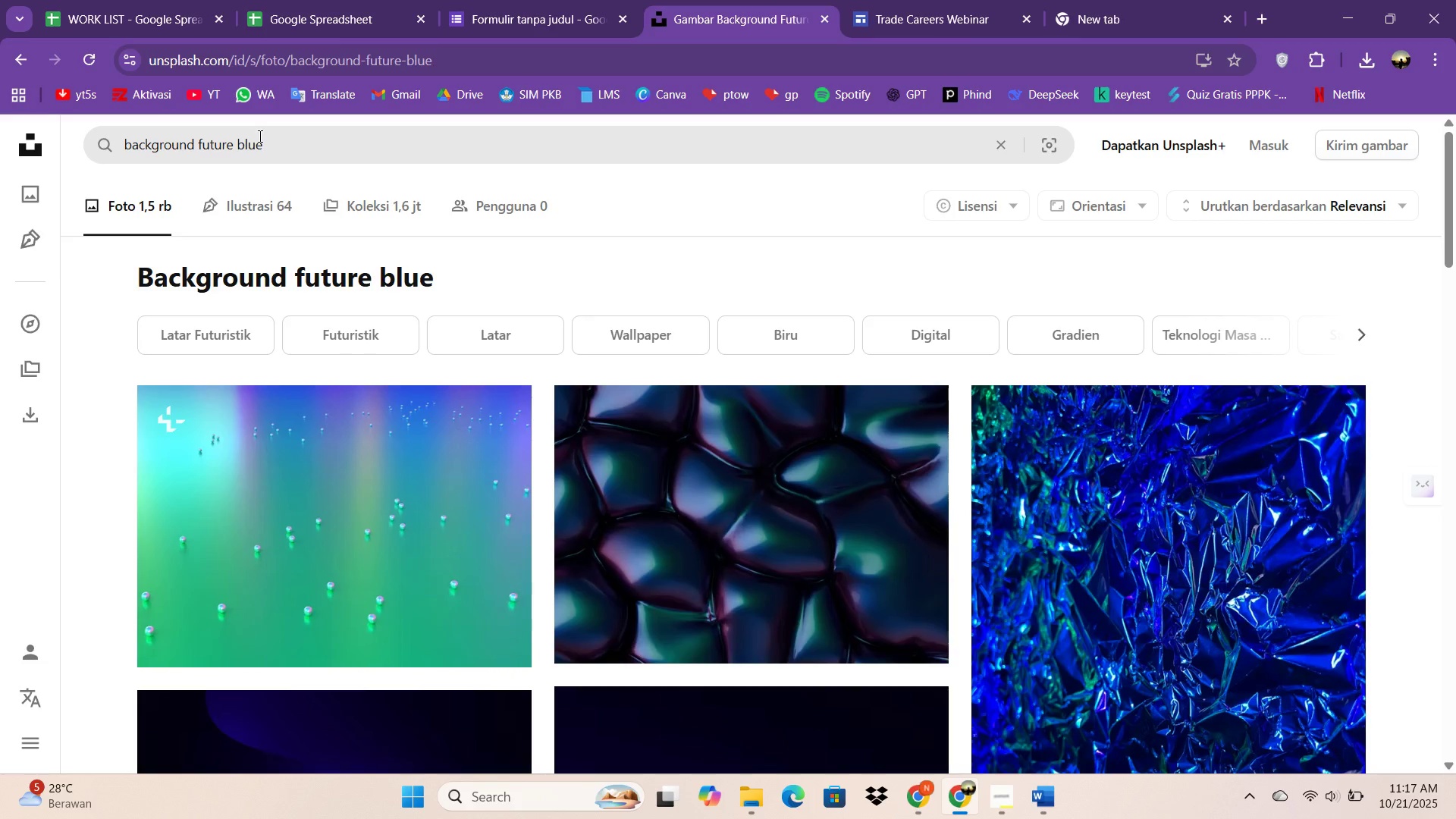 
scroll: coordinate [528, 551], scroll_direction: down, amount: 2.0
 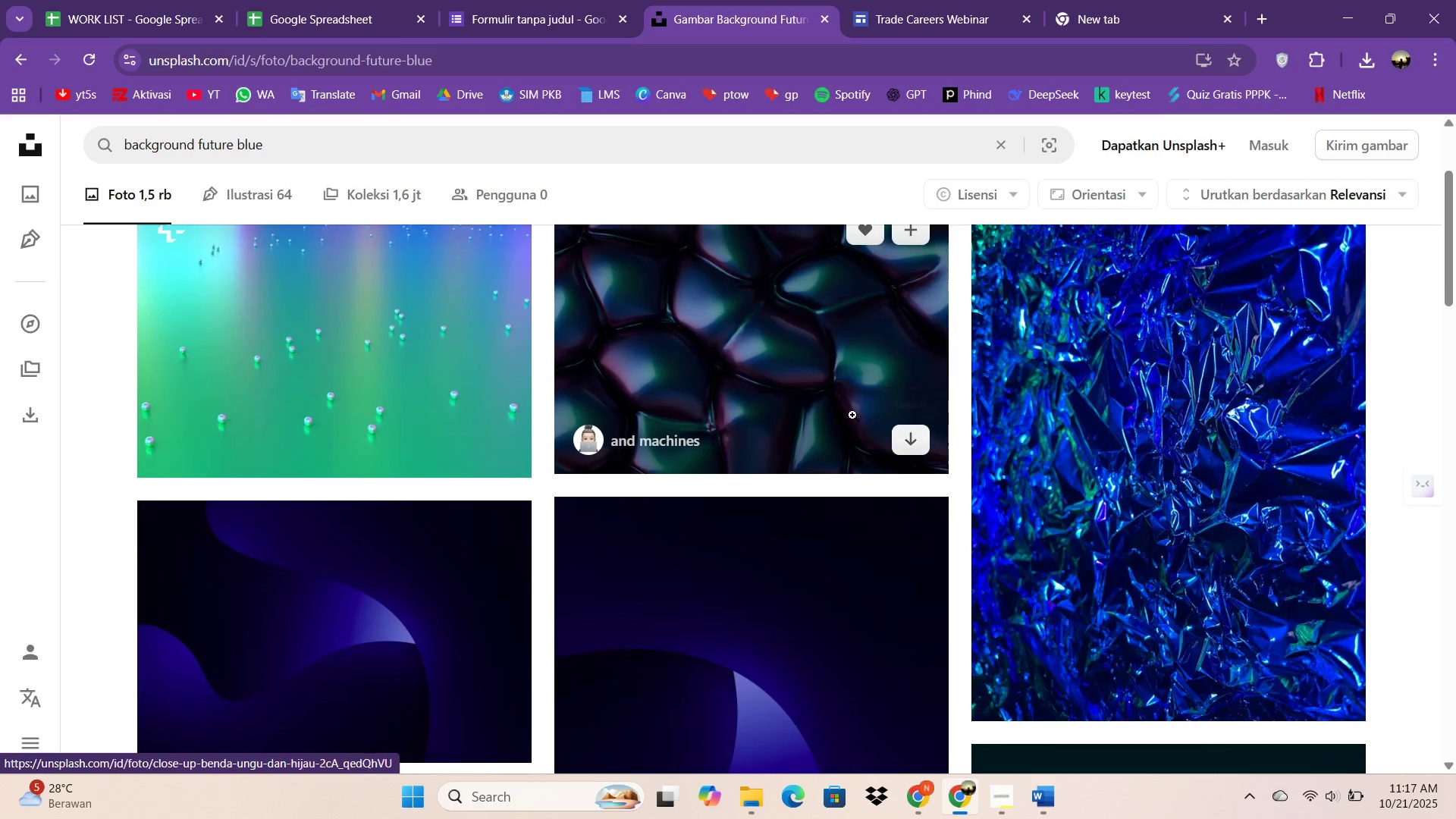 
scroll: coordinate [1176, 374], scroll_direction: none, amount: 0.0
 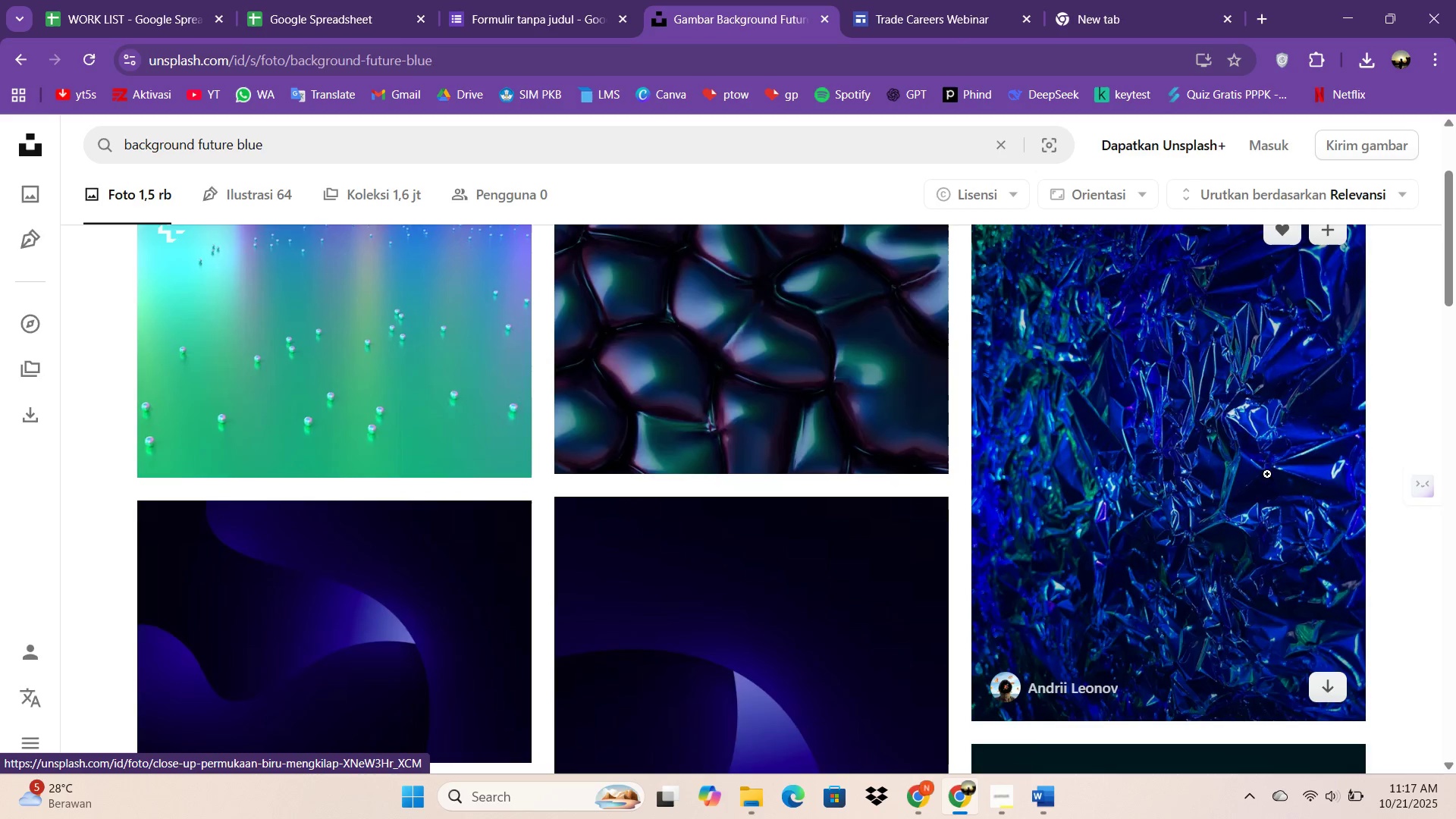 
left_click([1267, 474])
 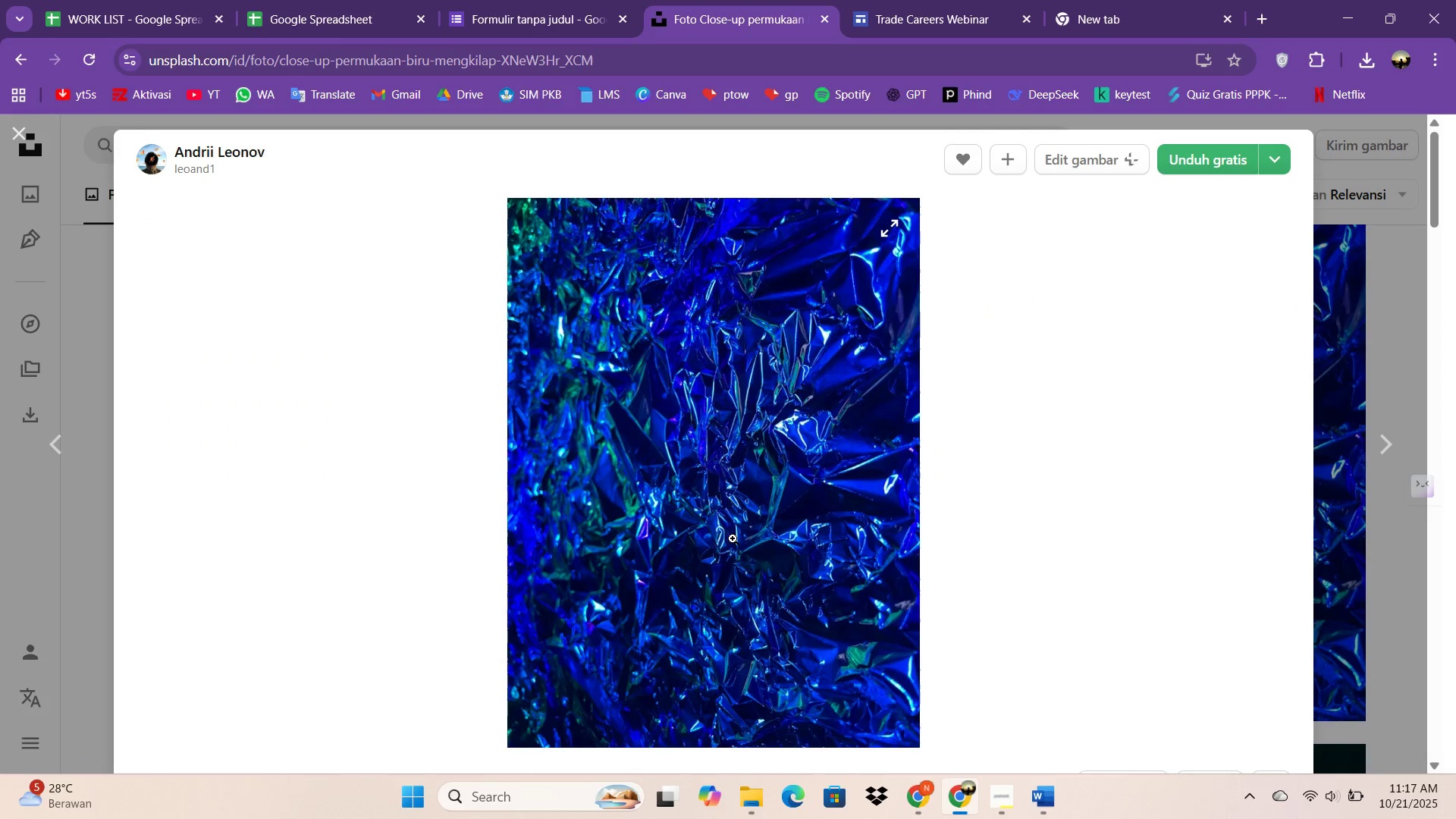 
scroll: coordinate [736, 552], scroll_direction: down, amount: 8.0
 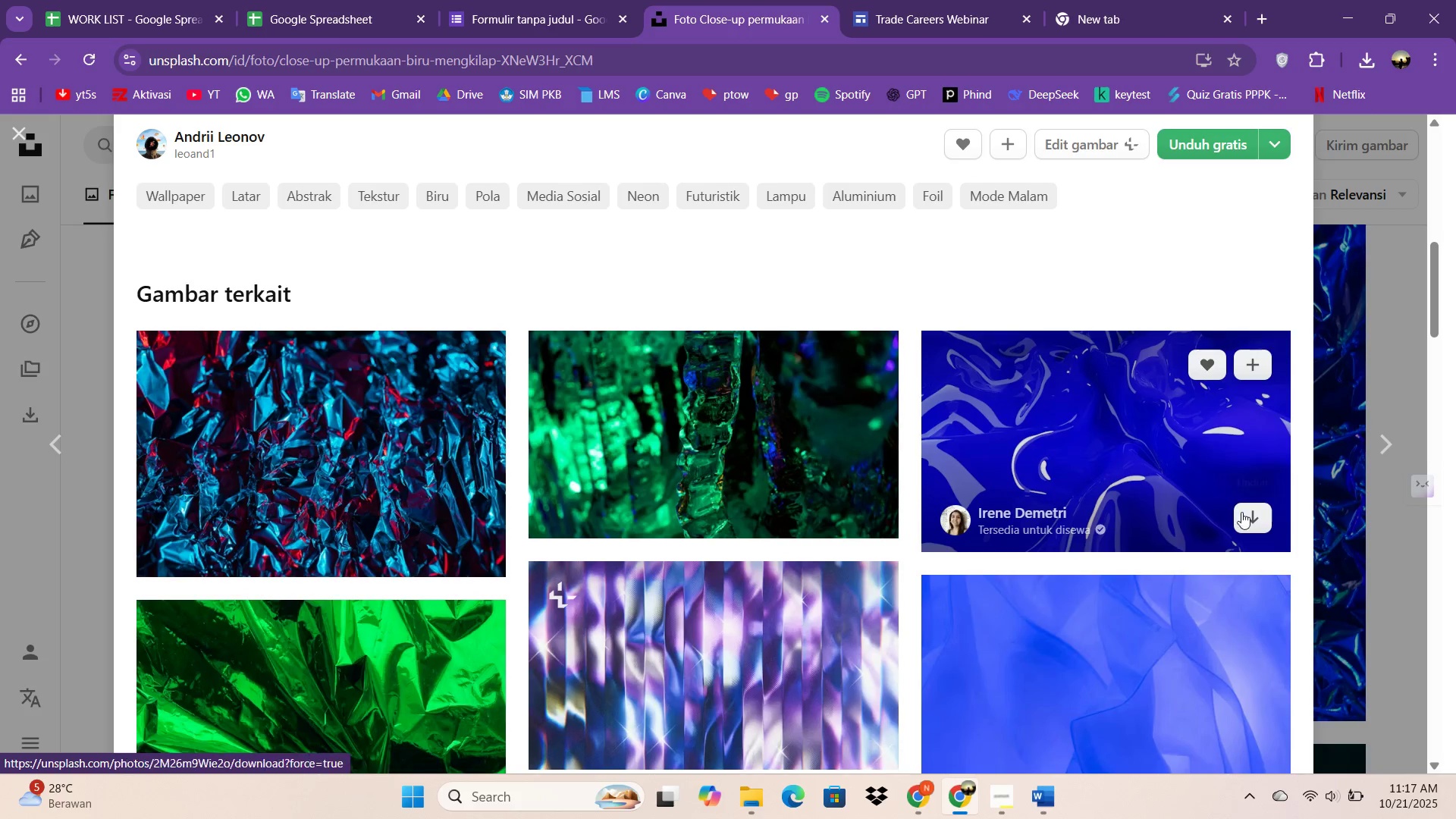 
left_click([1244, 512])
 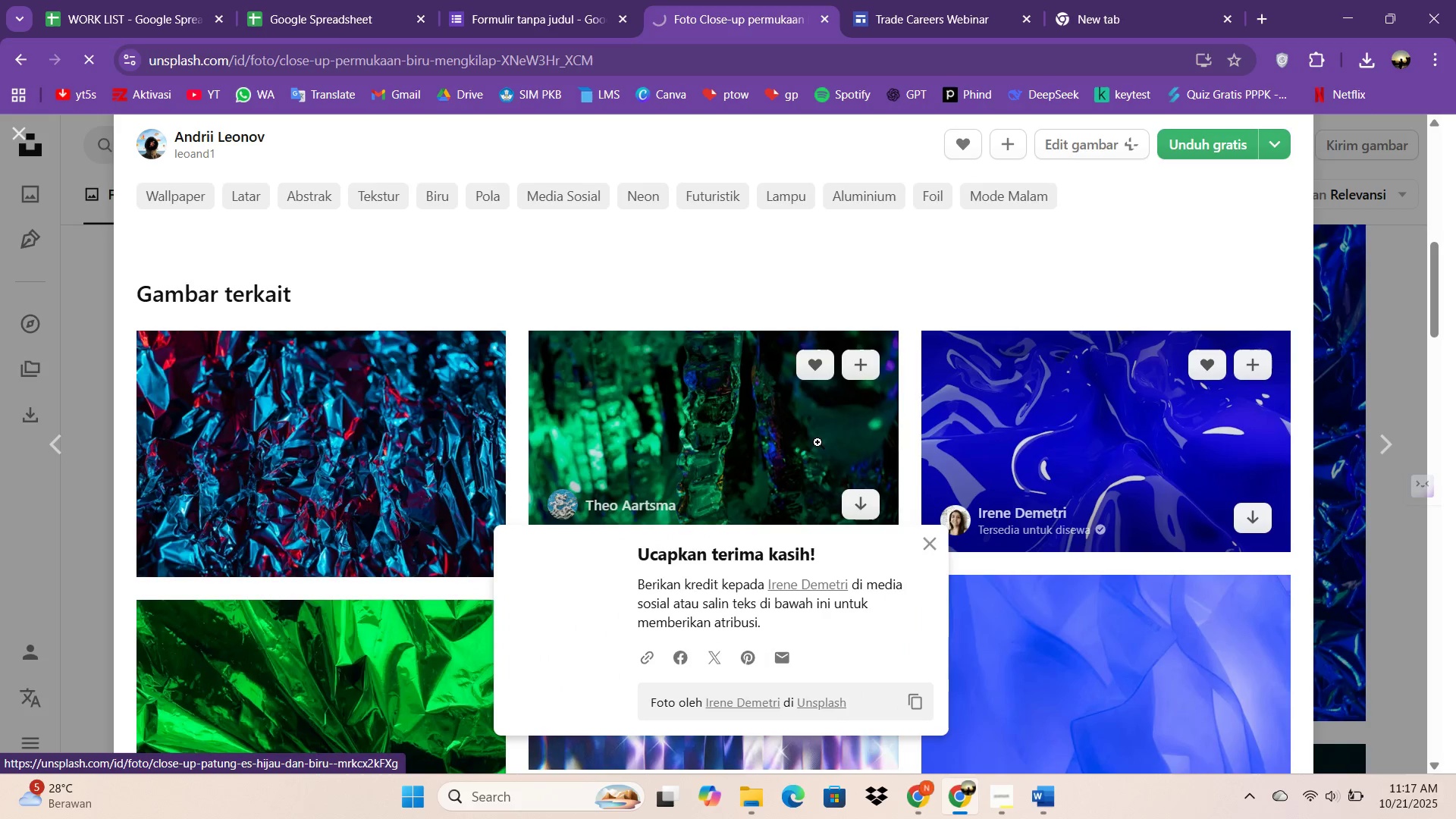 
scroll: coordinate [1076, 450], scroll_direction: down, amount: 13.0
 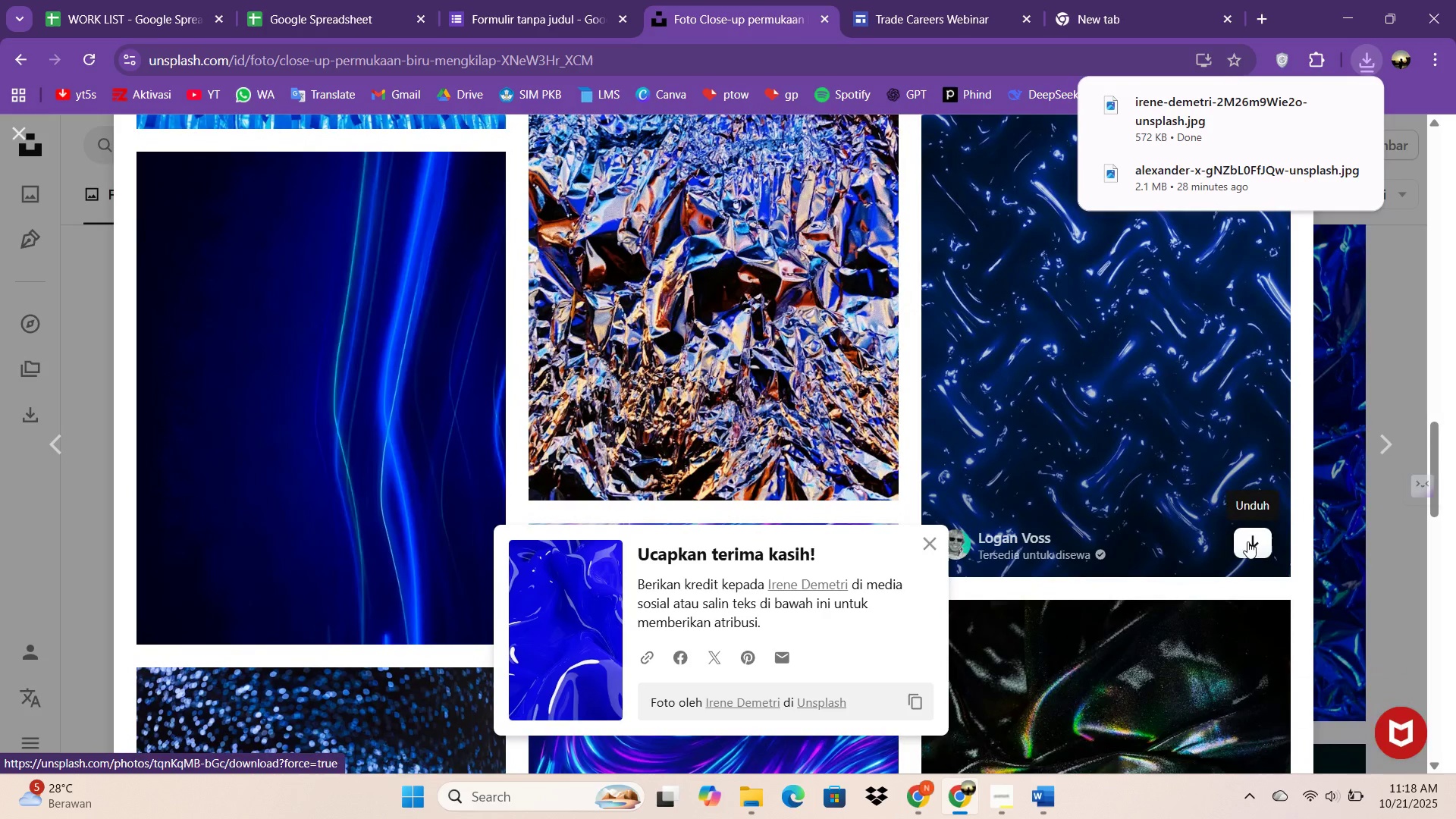 
left_click([1249, 542])
 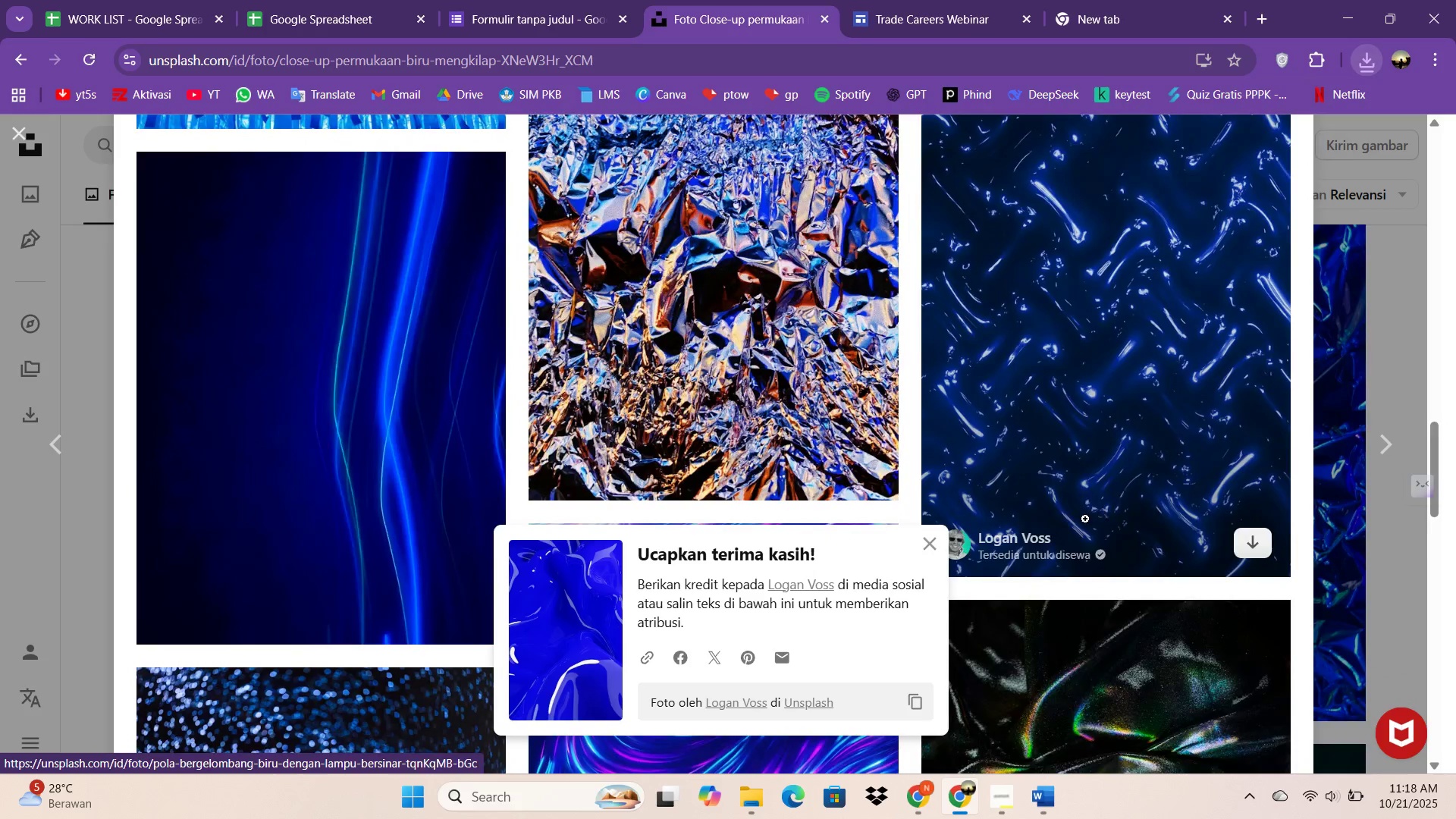 
scroll: coordinate [1088, 554], scroll_direction: down, amount: 19.0
 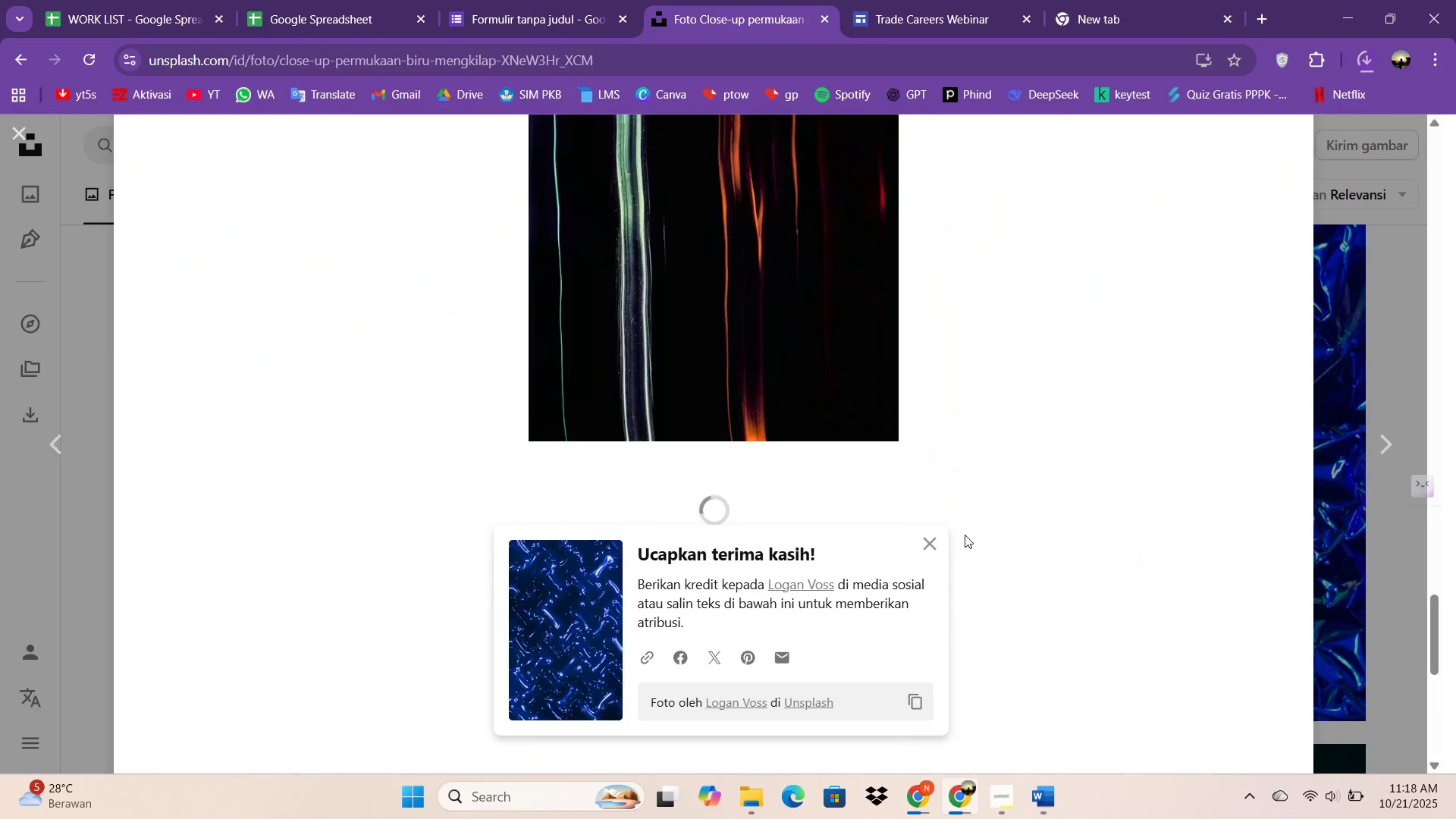 
key(Escape)
 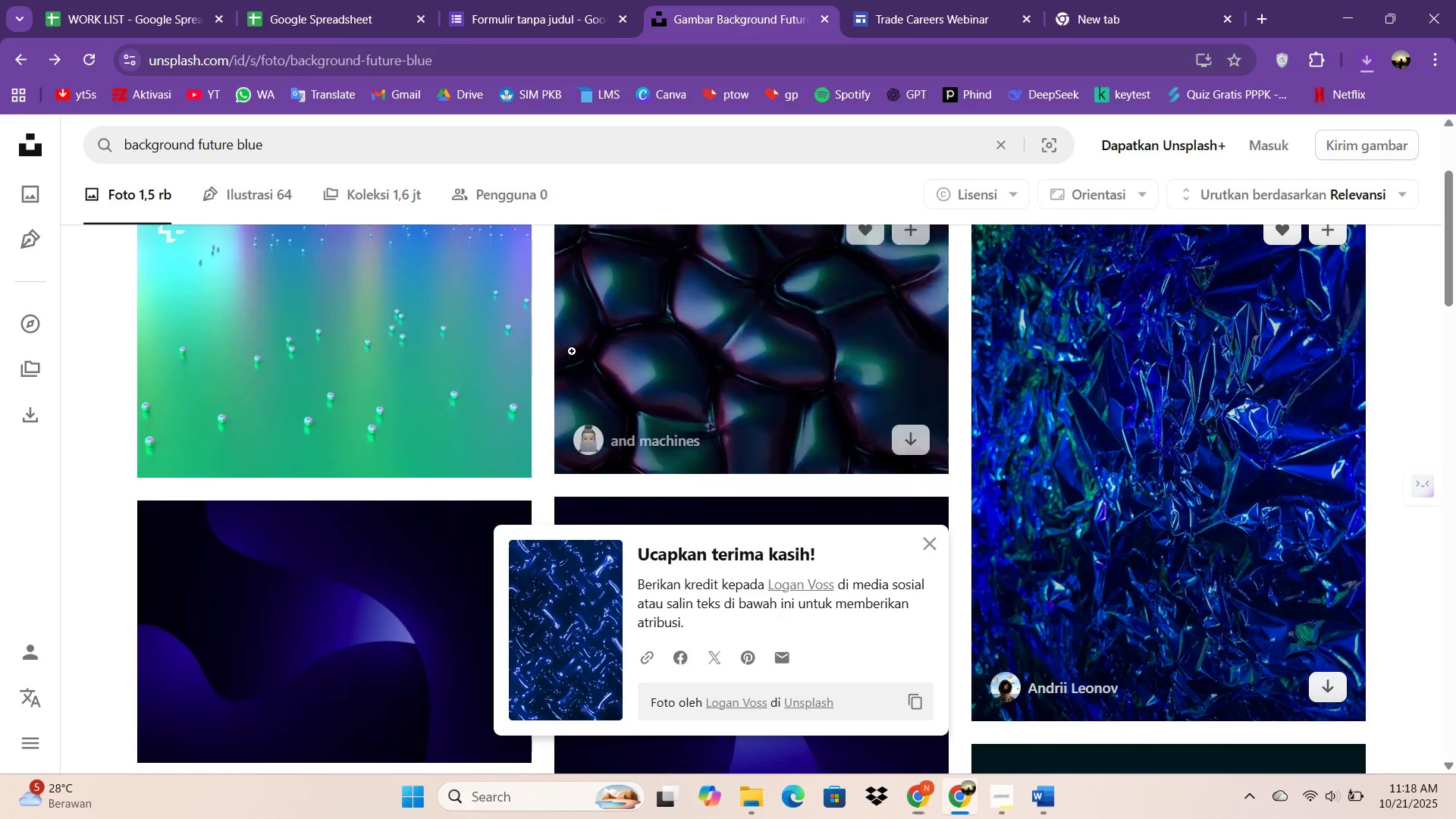 
scroll: coordinate [560, 351], scroll_direction: down, amount: 2.0
 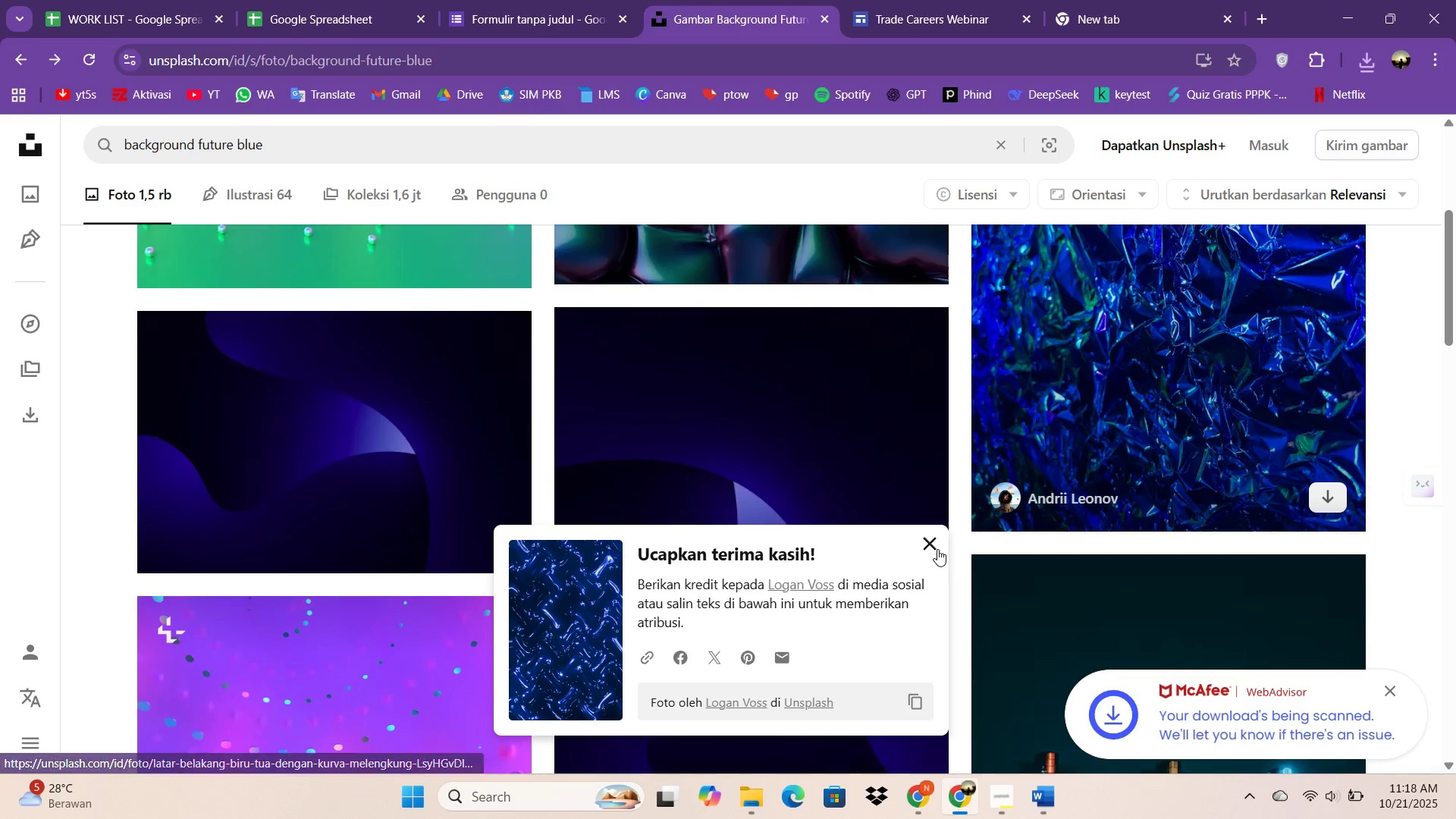 
left_click([937, 549])
 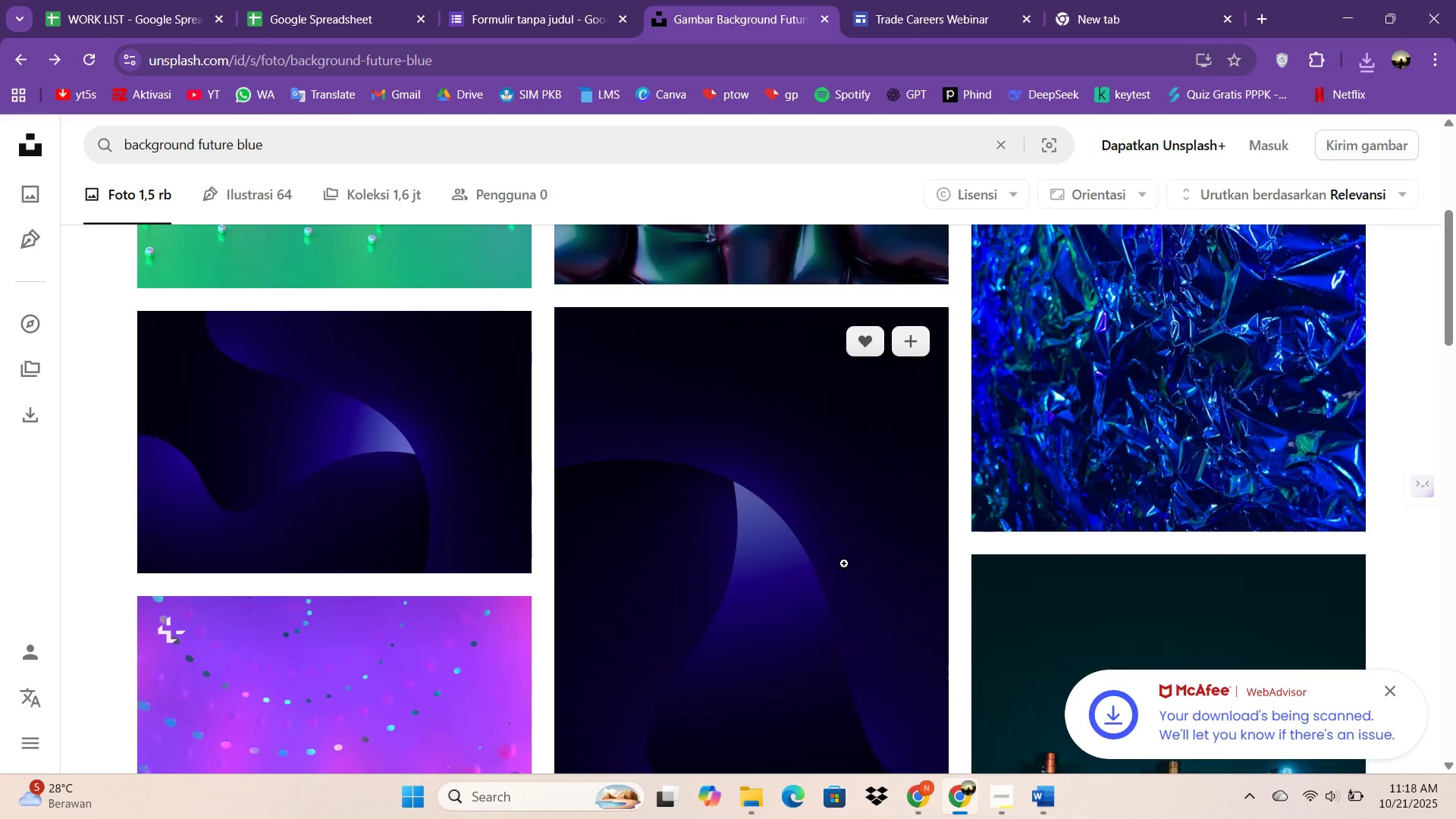 
scroll: coordinate [760, 628], scroll_direction: down, amount: 3.0
 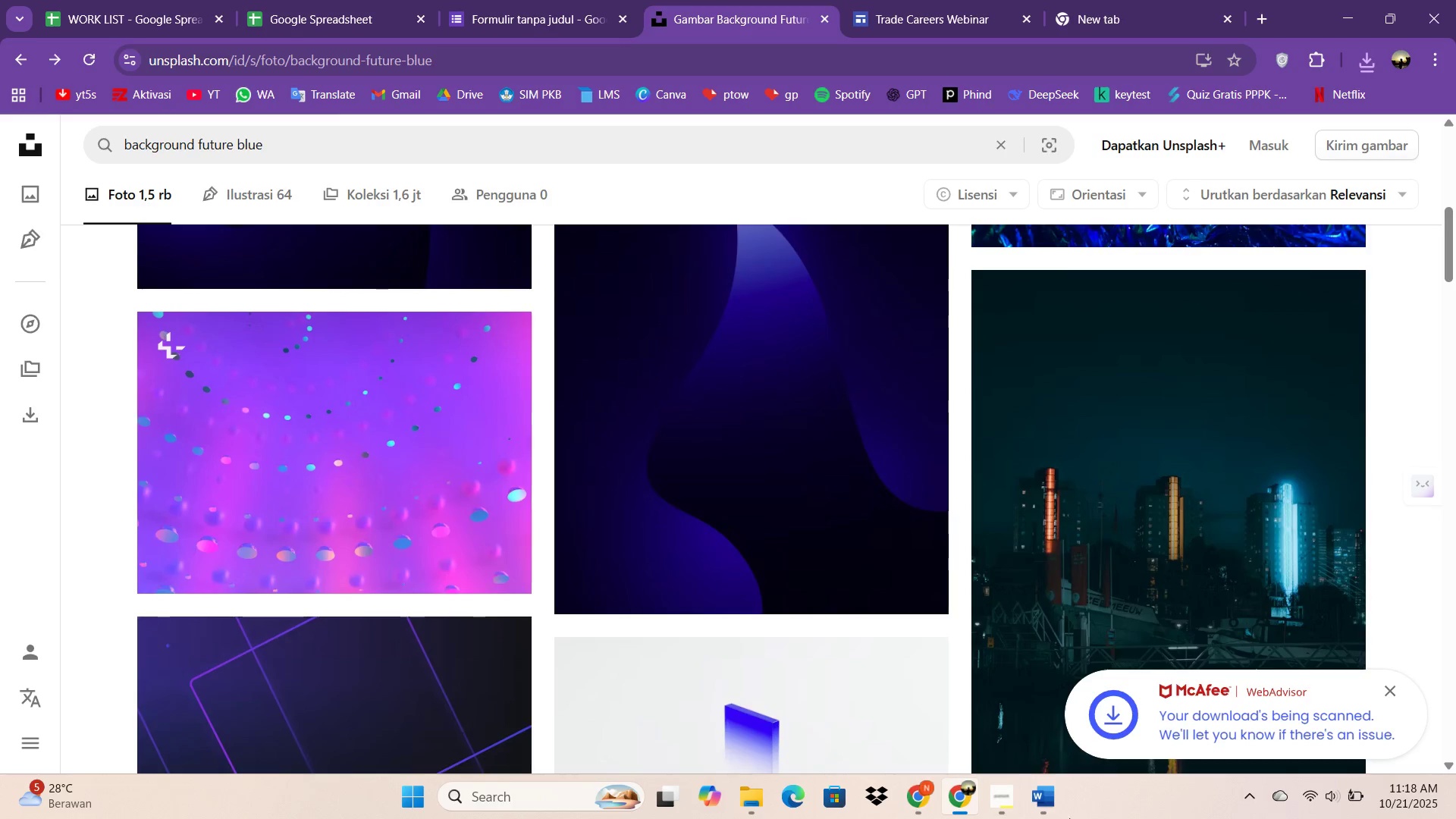 
scroll: coordinate [427, 590], scroll_direction: up, amount: 2.0
 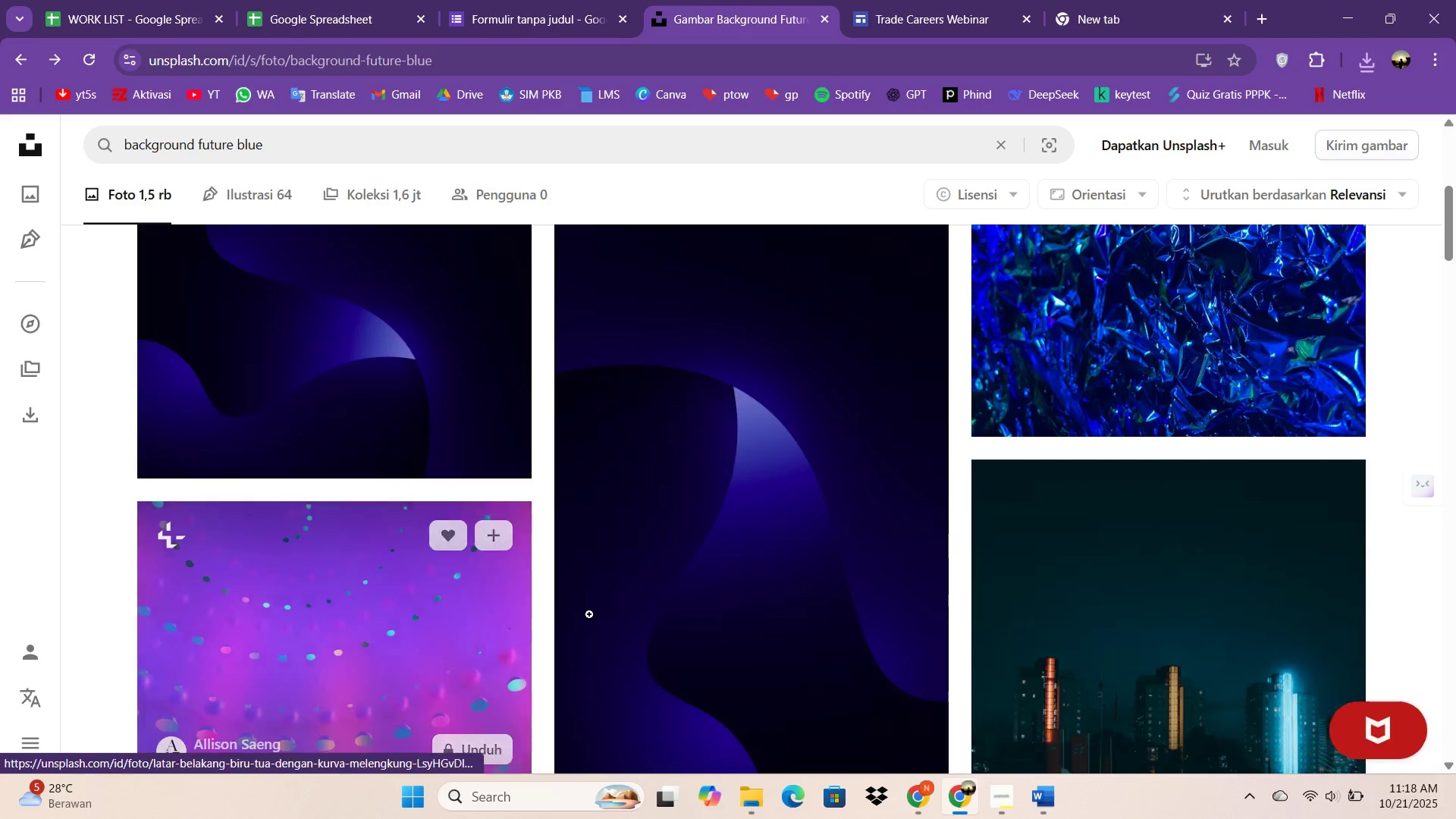 
scroll: coordinate [592, 494], scroll_direction: down, amount: 24.0
 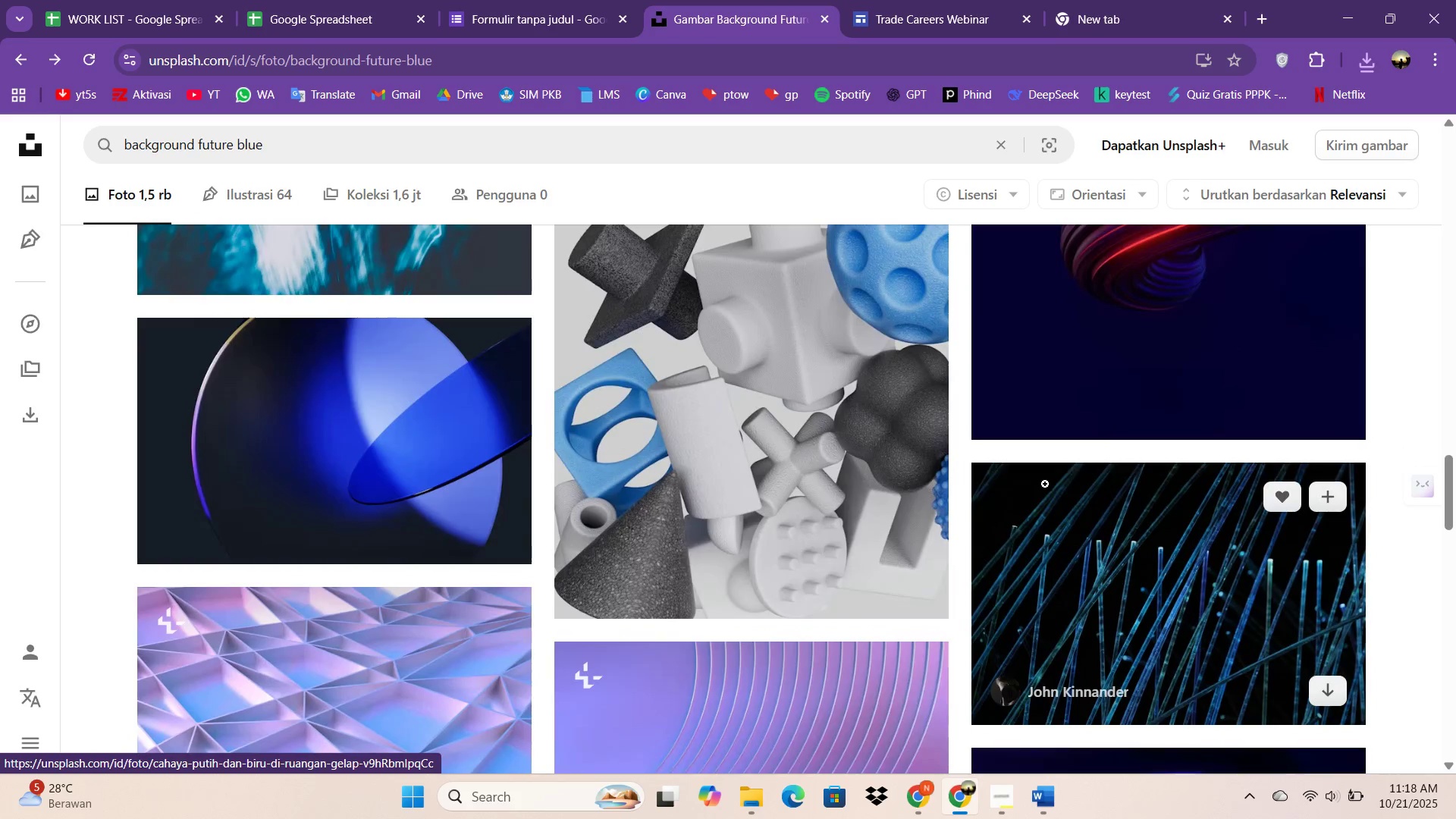 
scroll: coordinate [752, 504], scroll_direction: down, amount: 46.0
 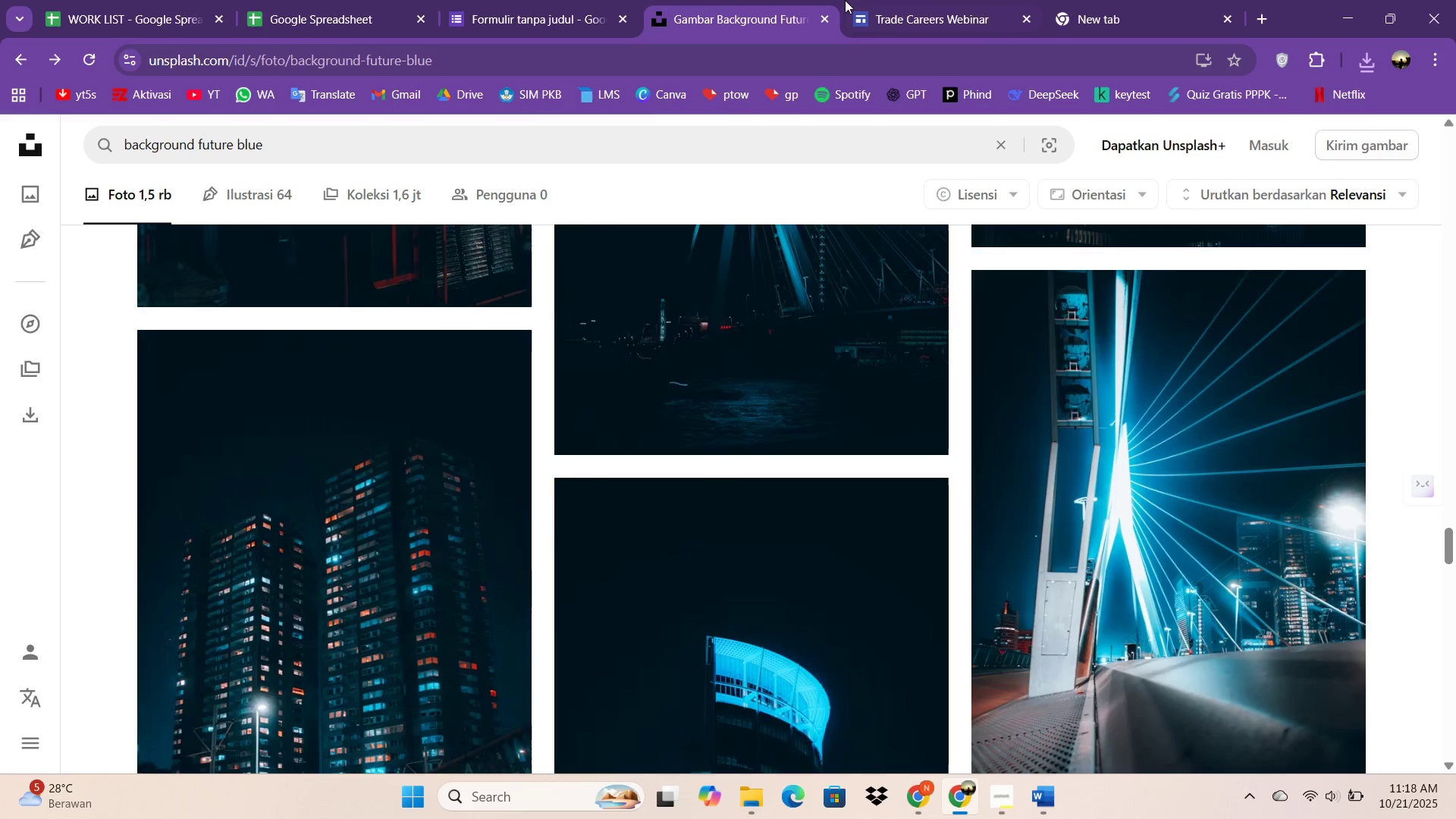 
left_click([845, 0])
 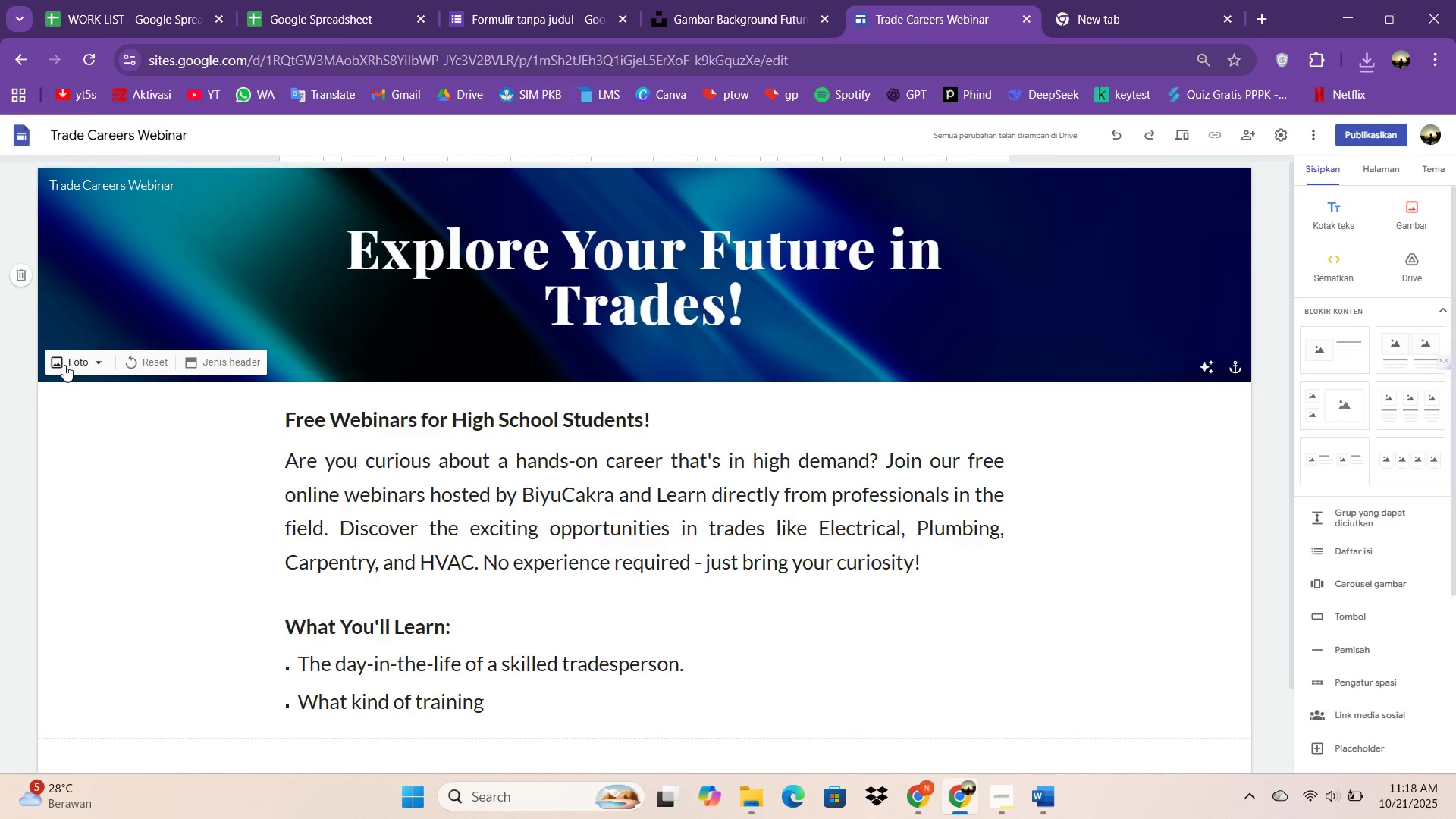 
left_click([64, 365])
 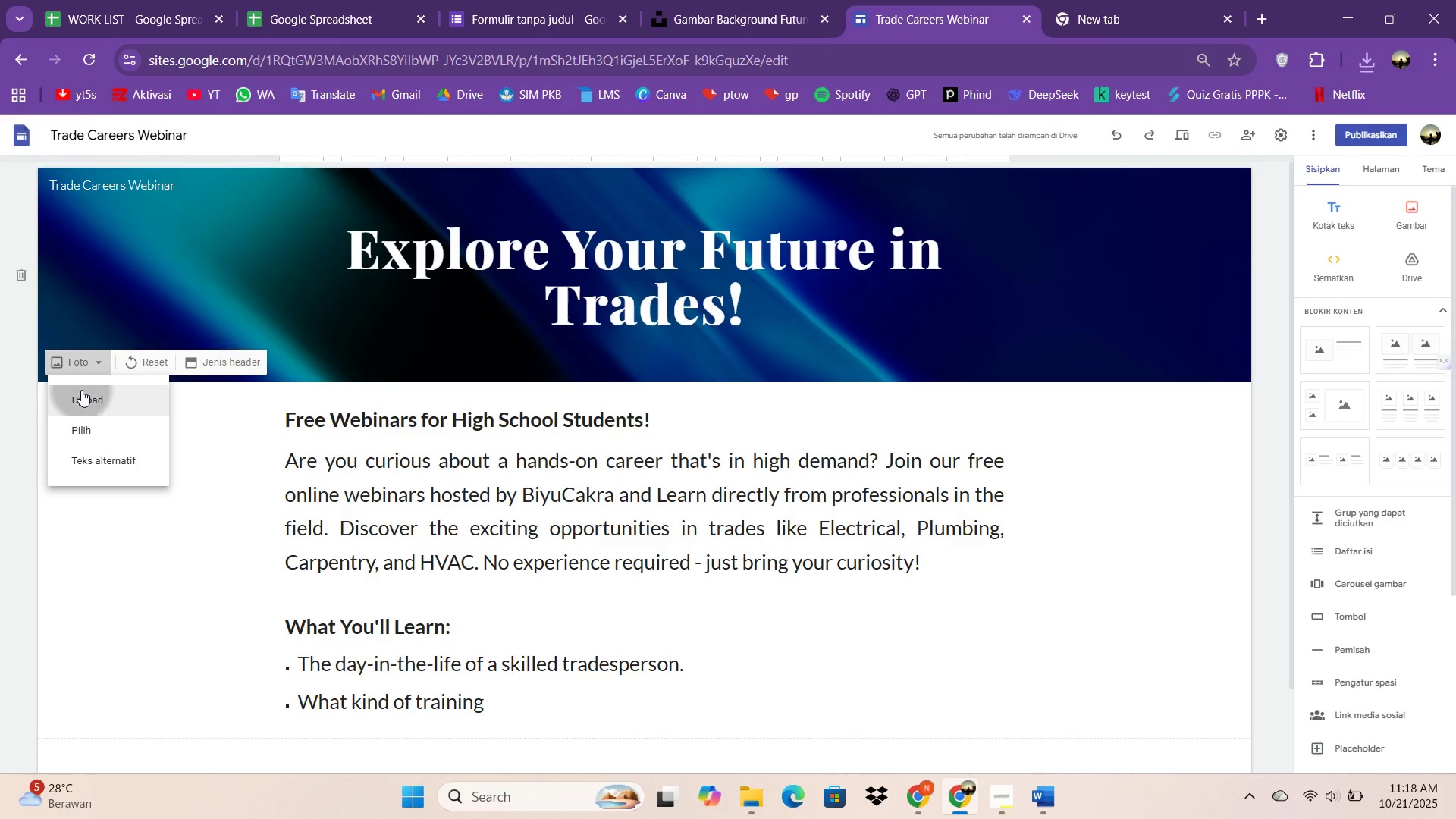 
left_click([81, 390])
 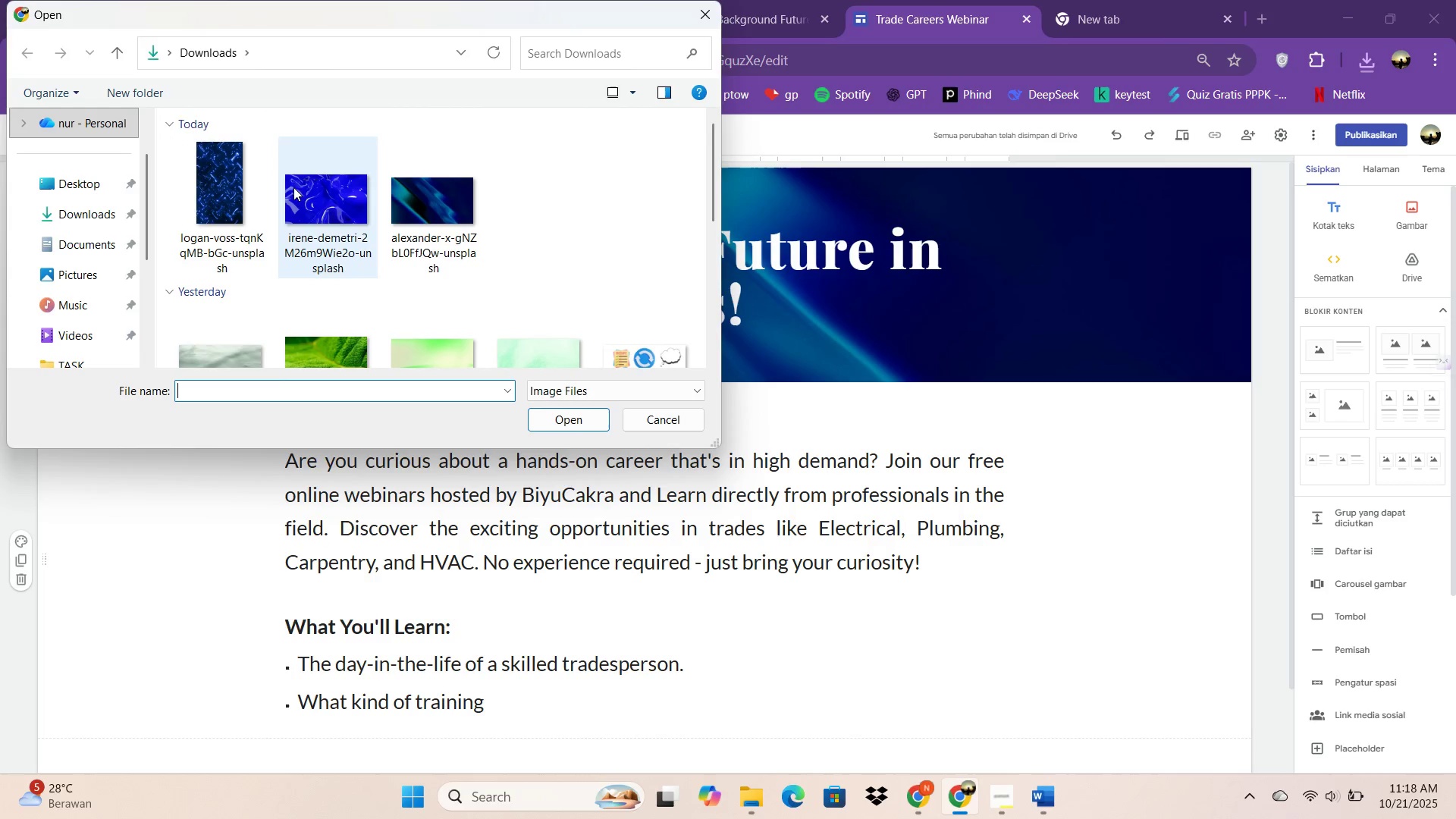 
double_click([297, 187])
 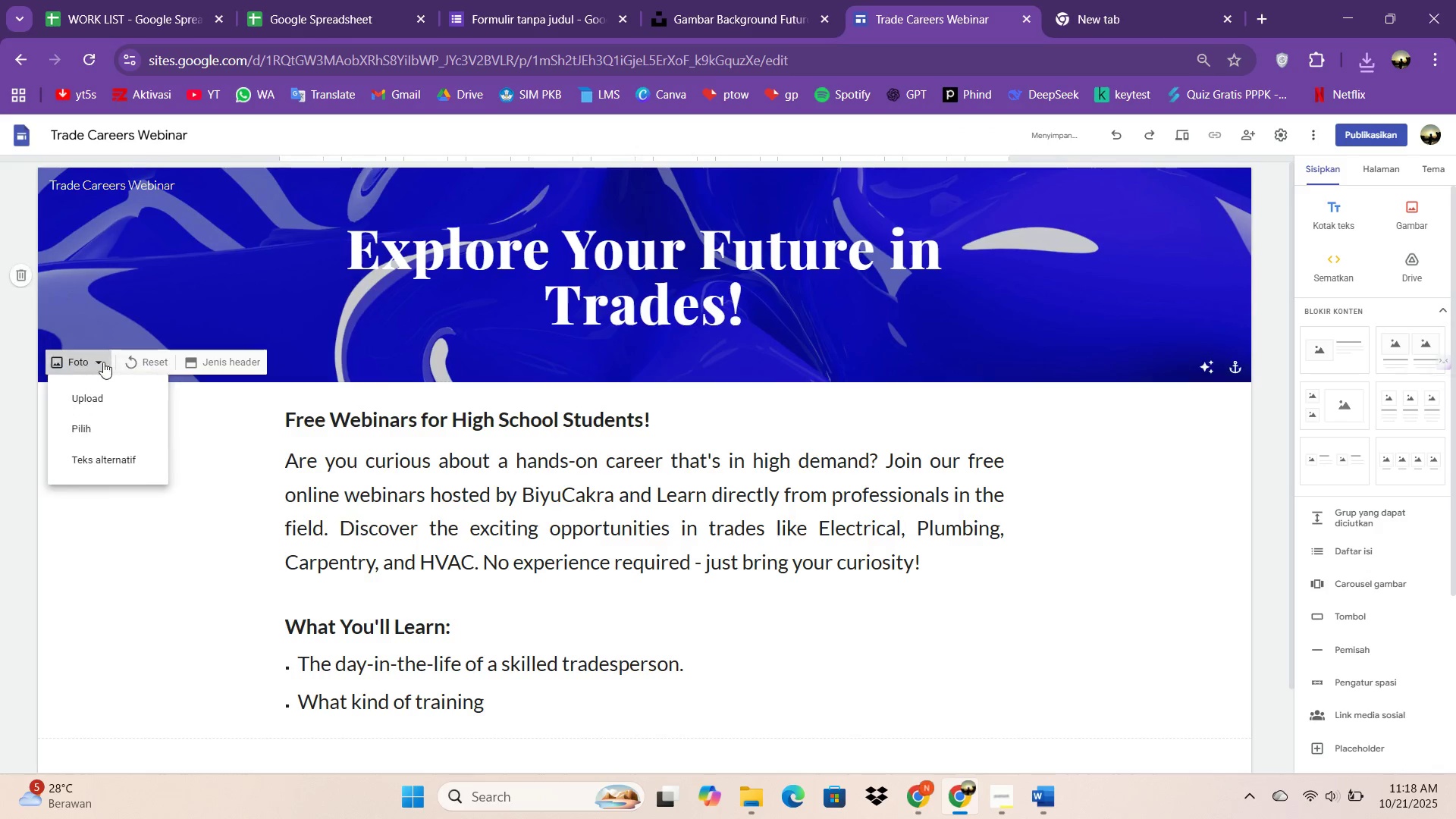 
double_click([106, 388])
 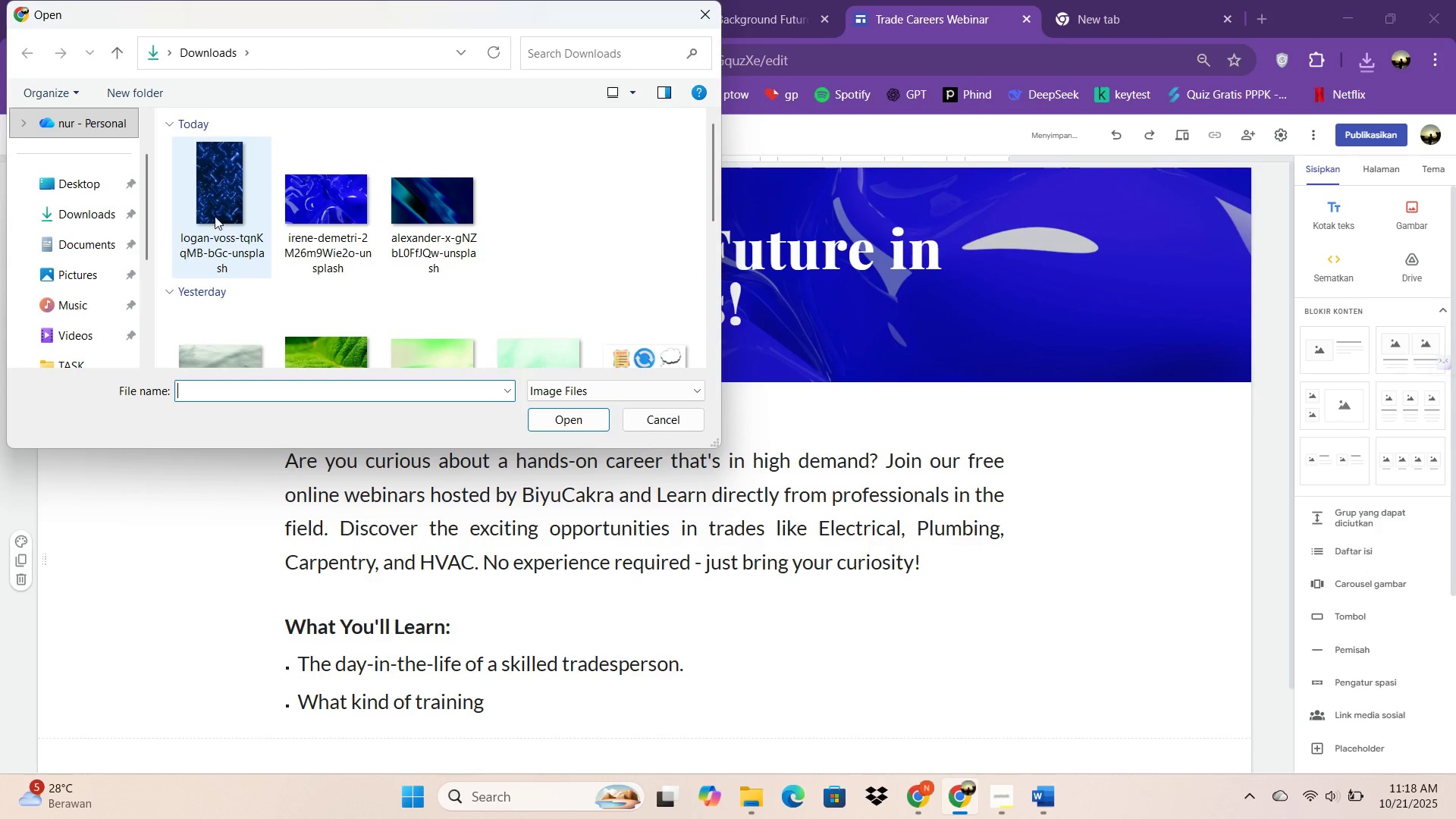 
left_click_drag(start_coordinate=[221, 206], to_coordinate=[214, 207])
 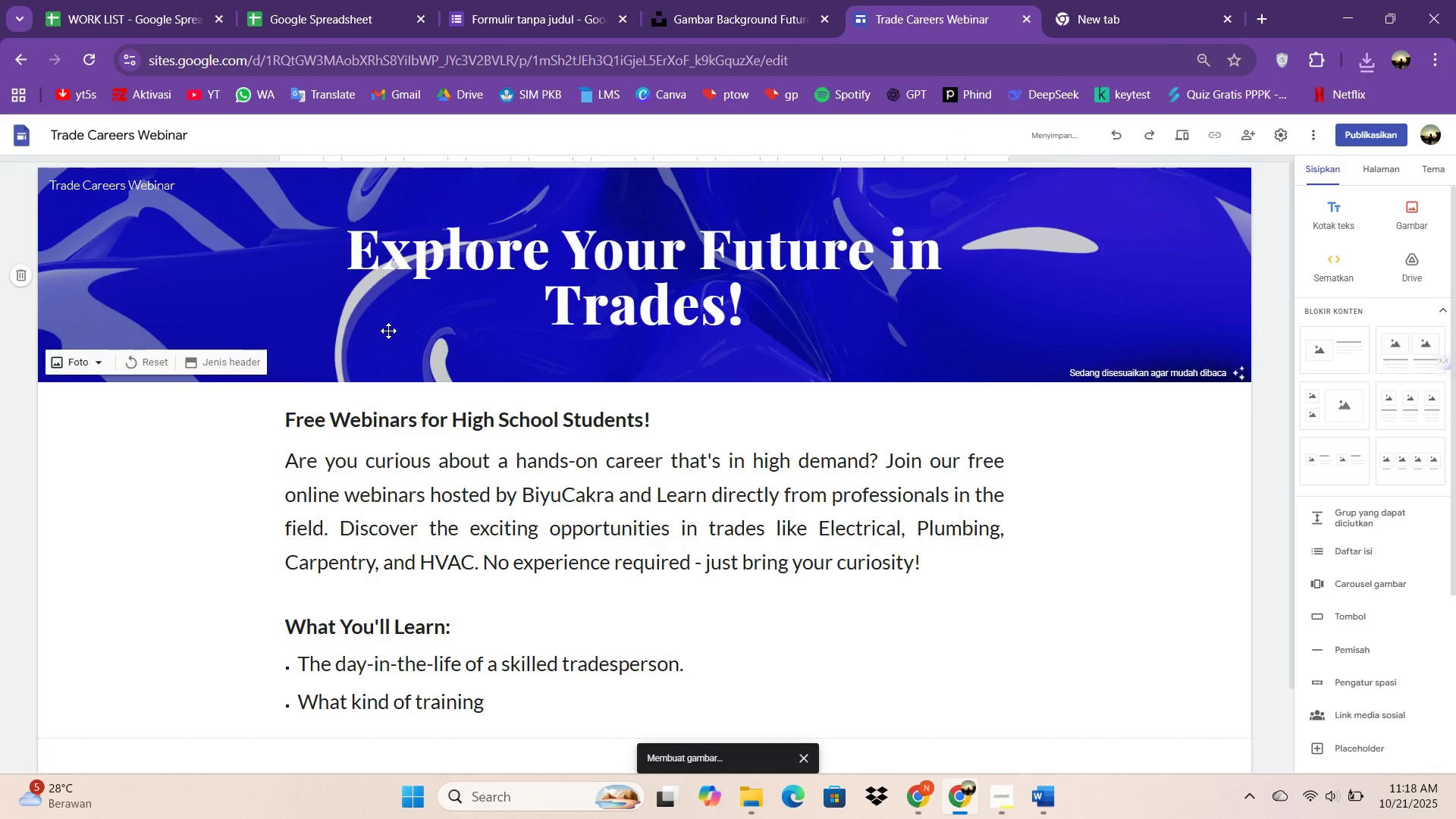 
double_click([214, 207])
 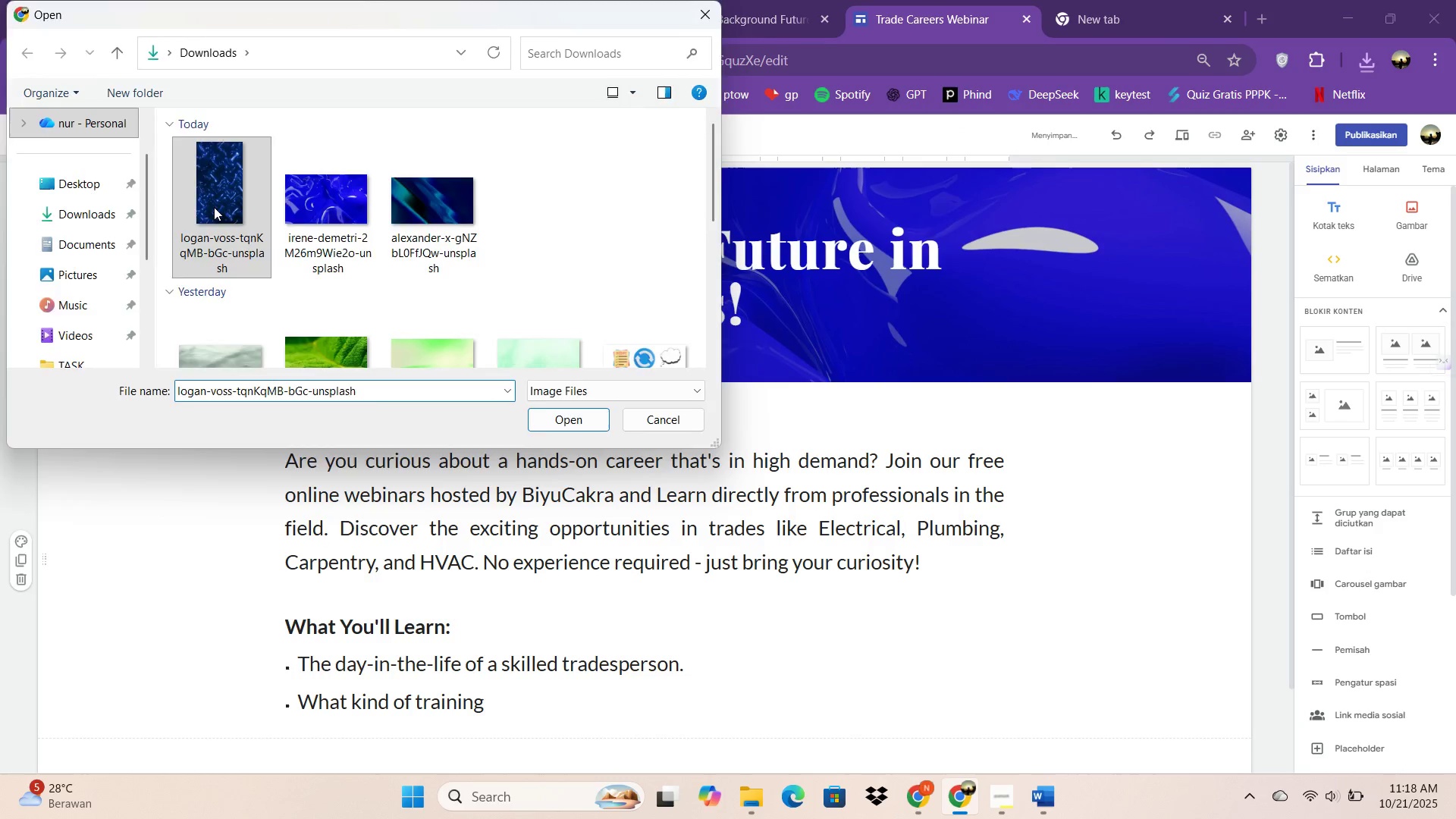 
triple_click([214, 207])
 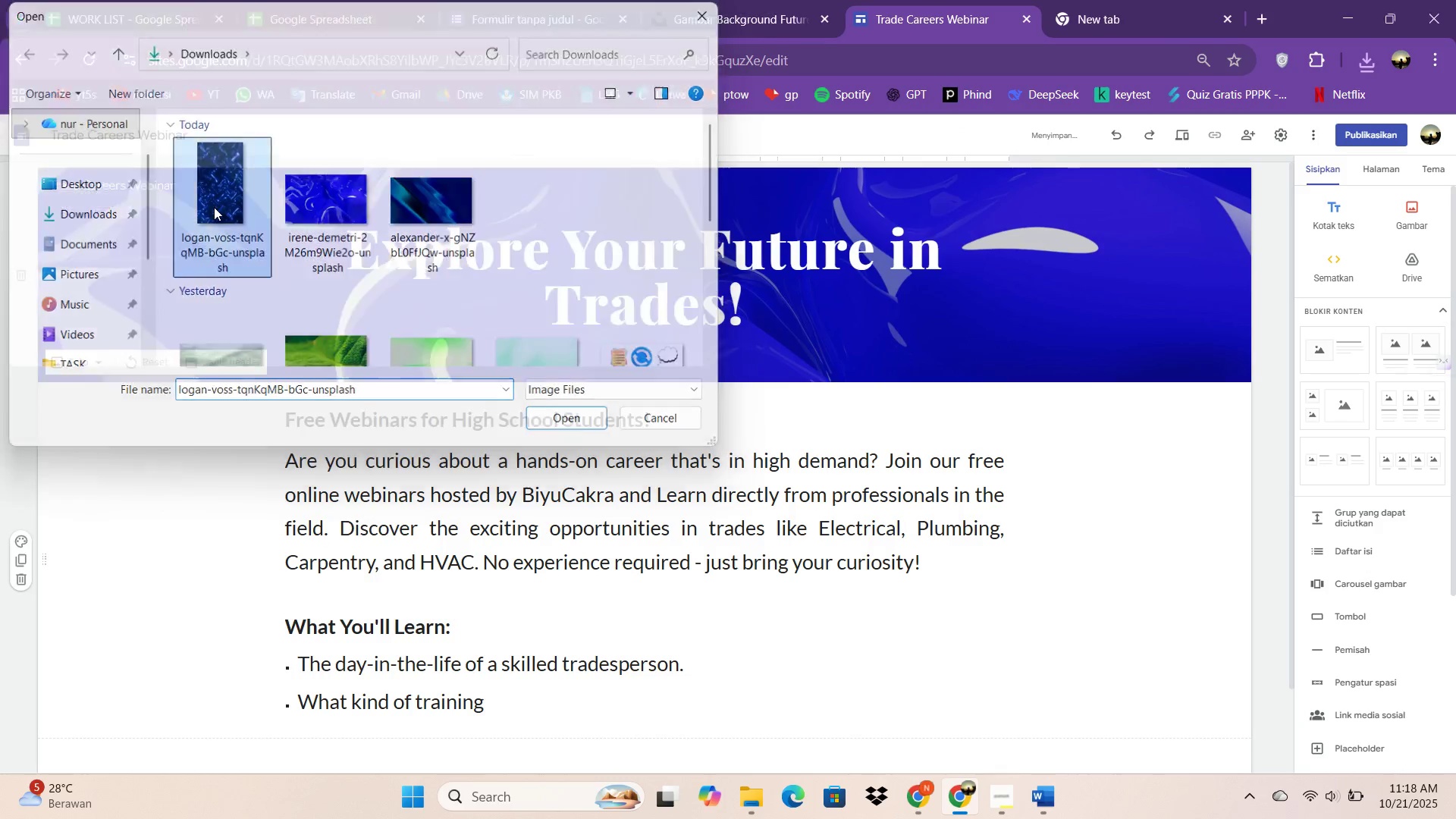 
triple_click([214, 207])
 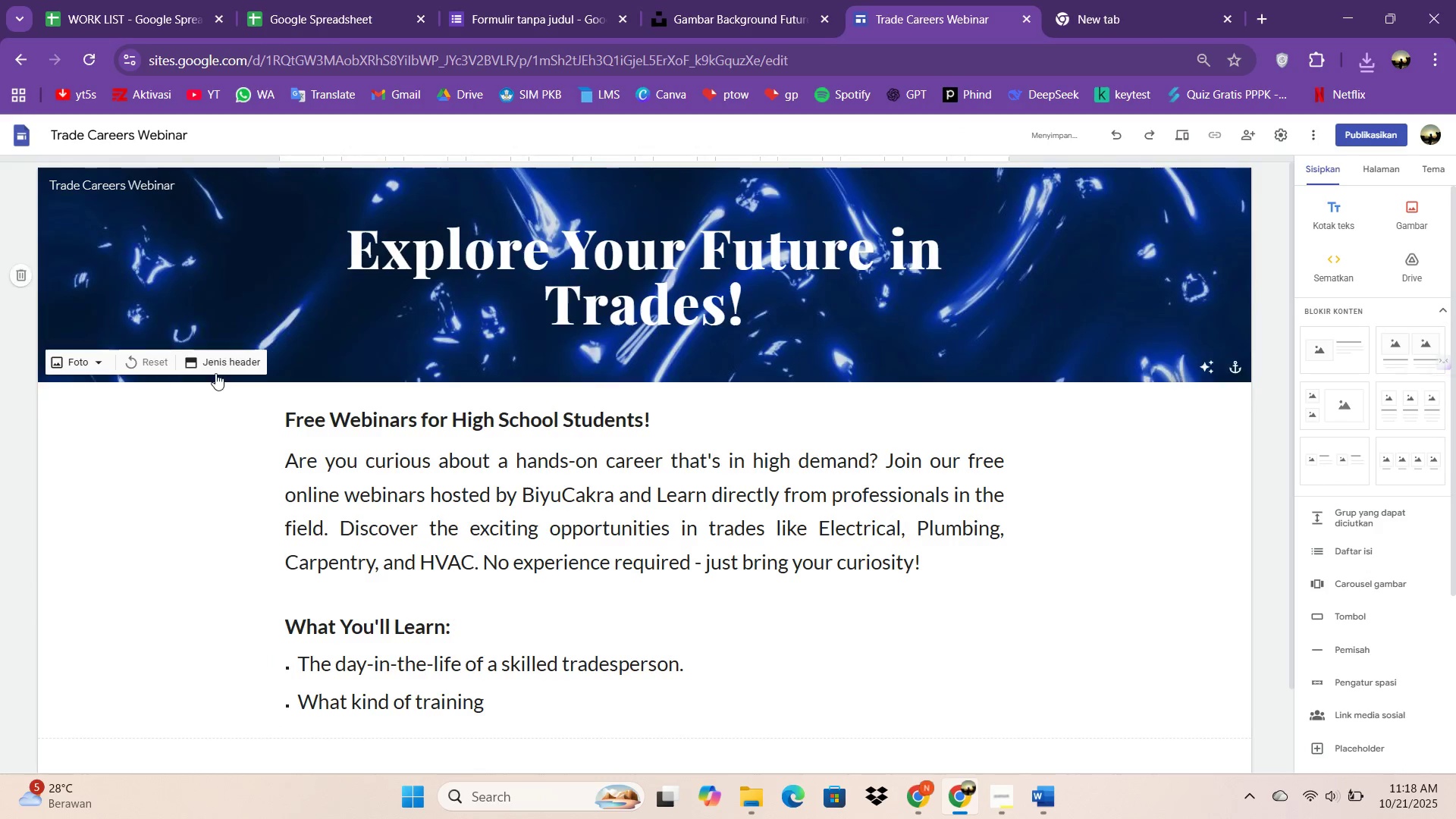 
double_click([96, 362])
 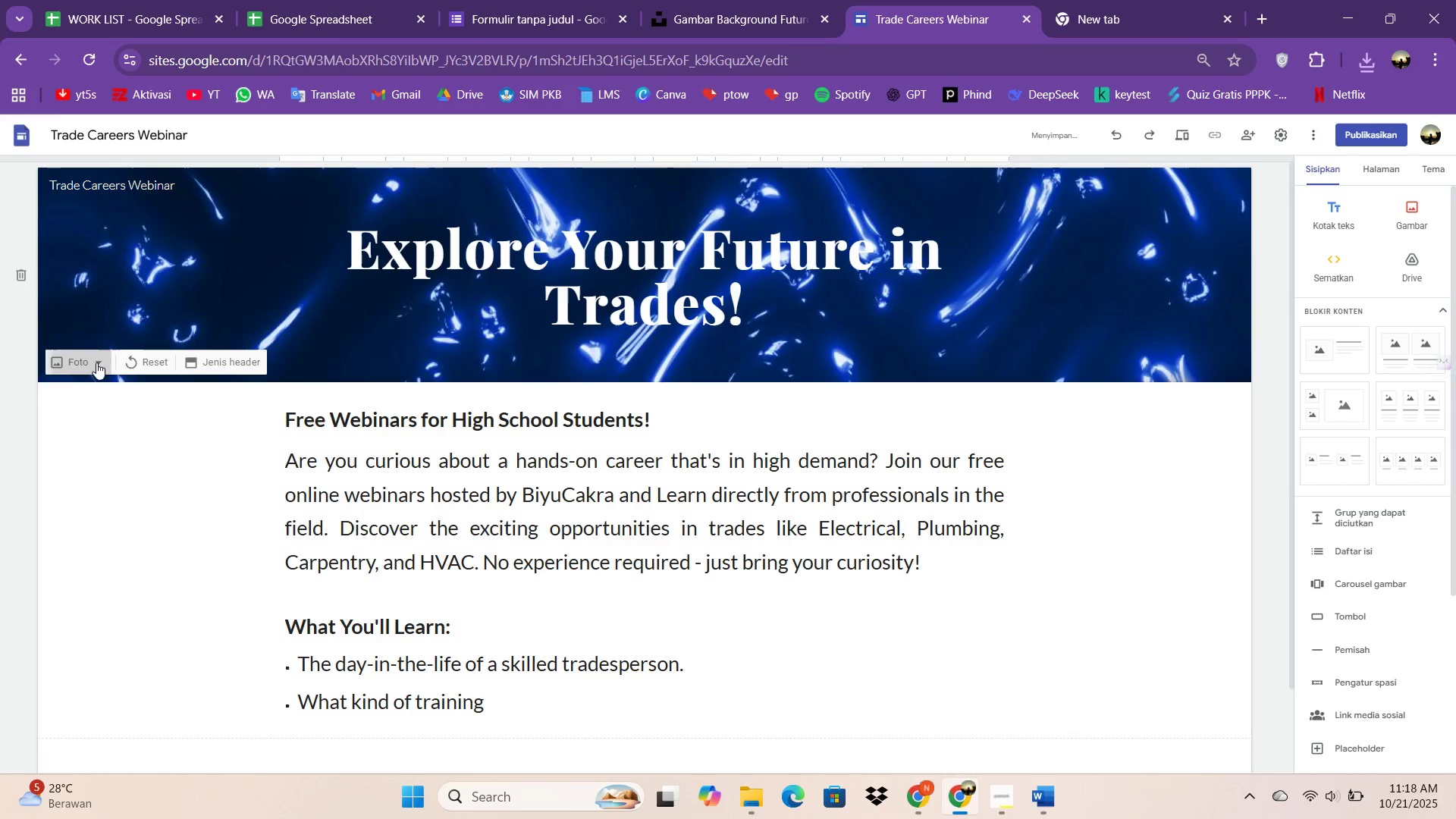 
triple_click([96, 362])
 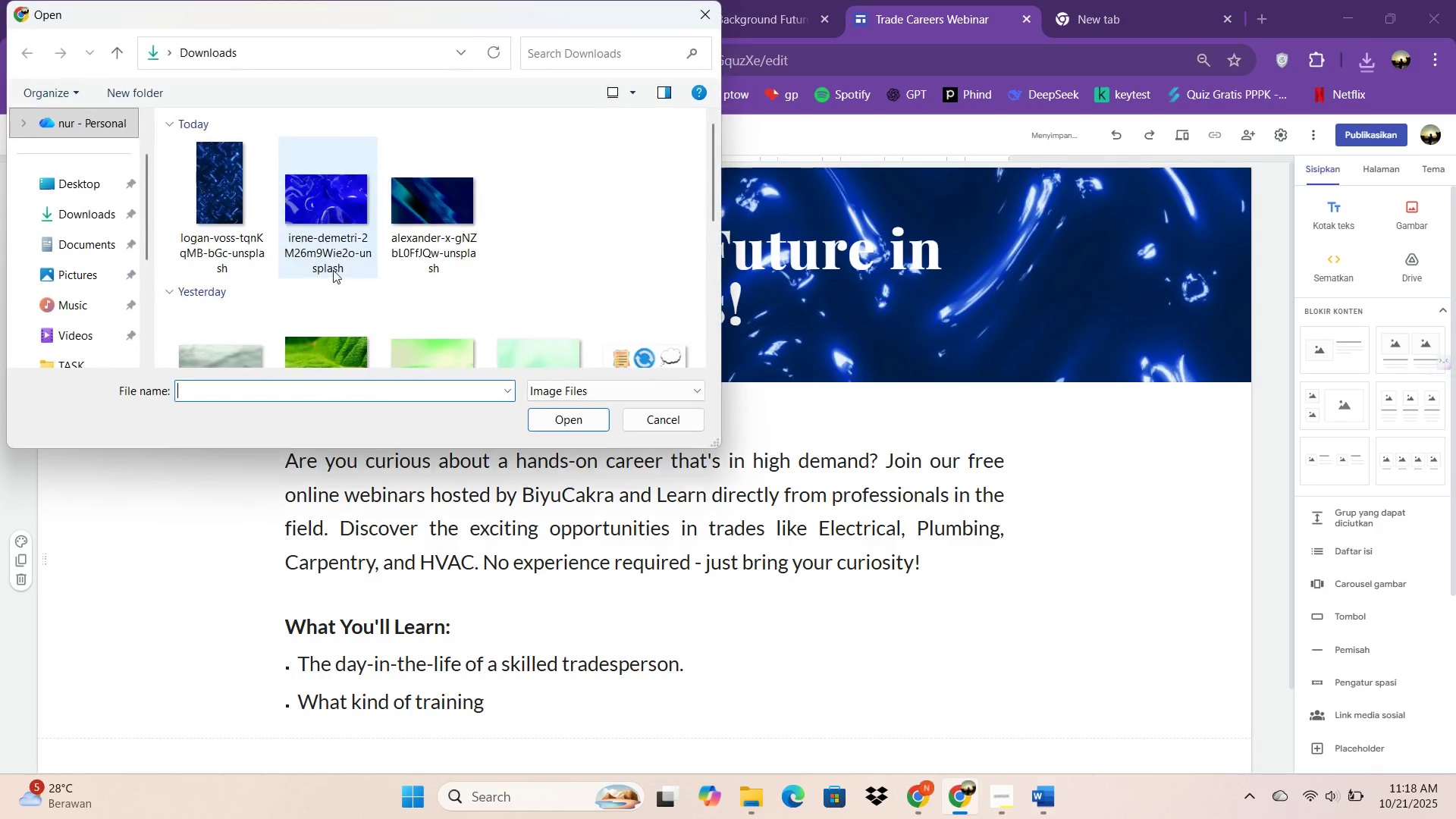 
double_click([431, 212])
 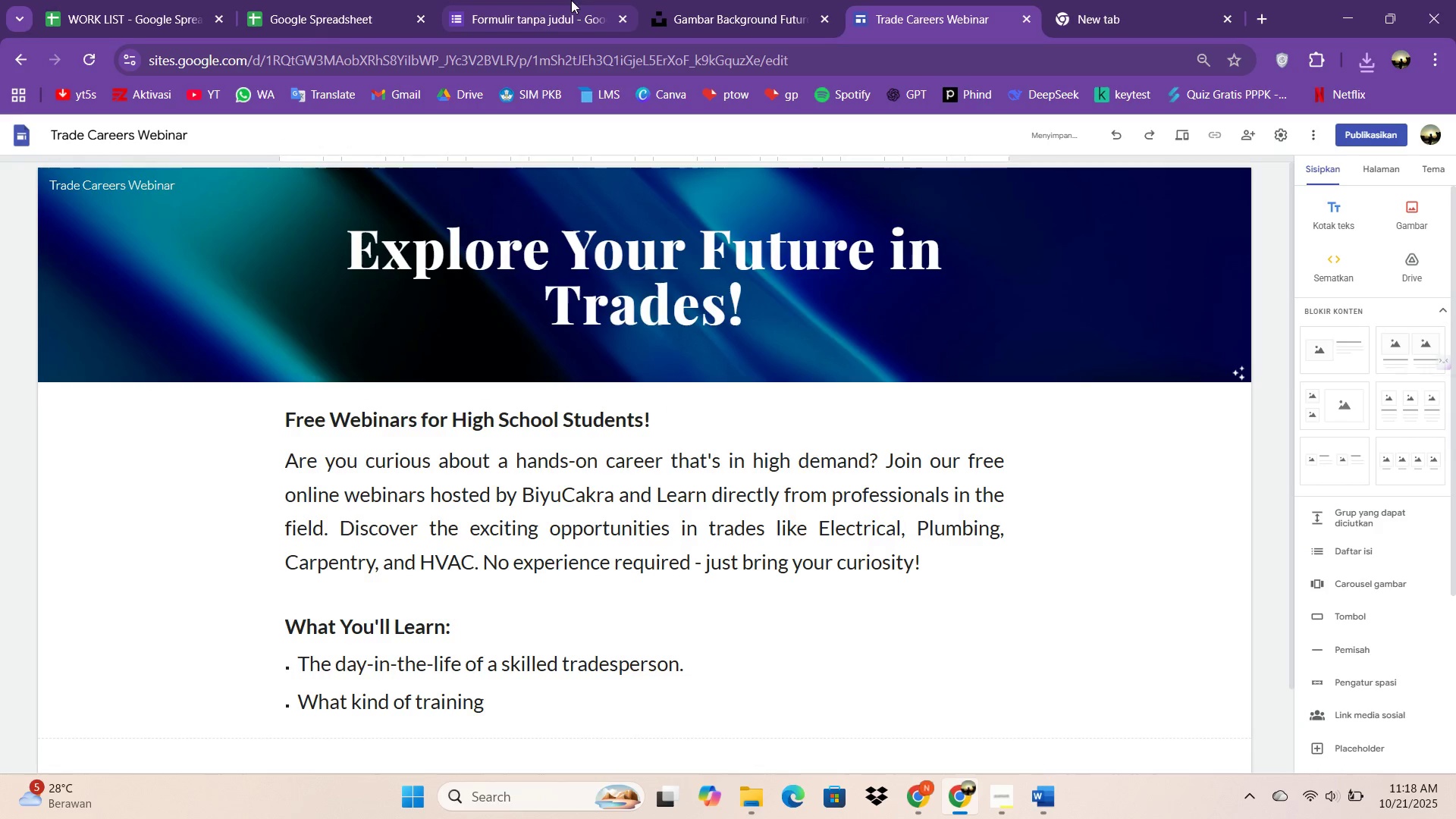 
left_click([560, 0])
 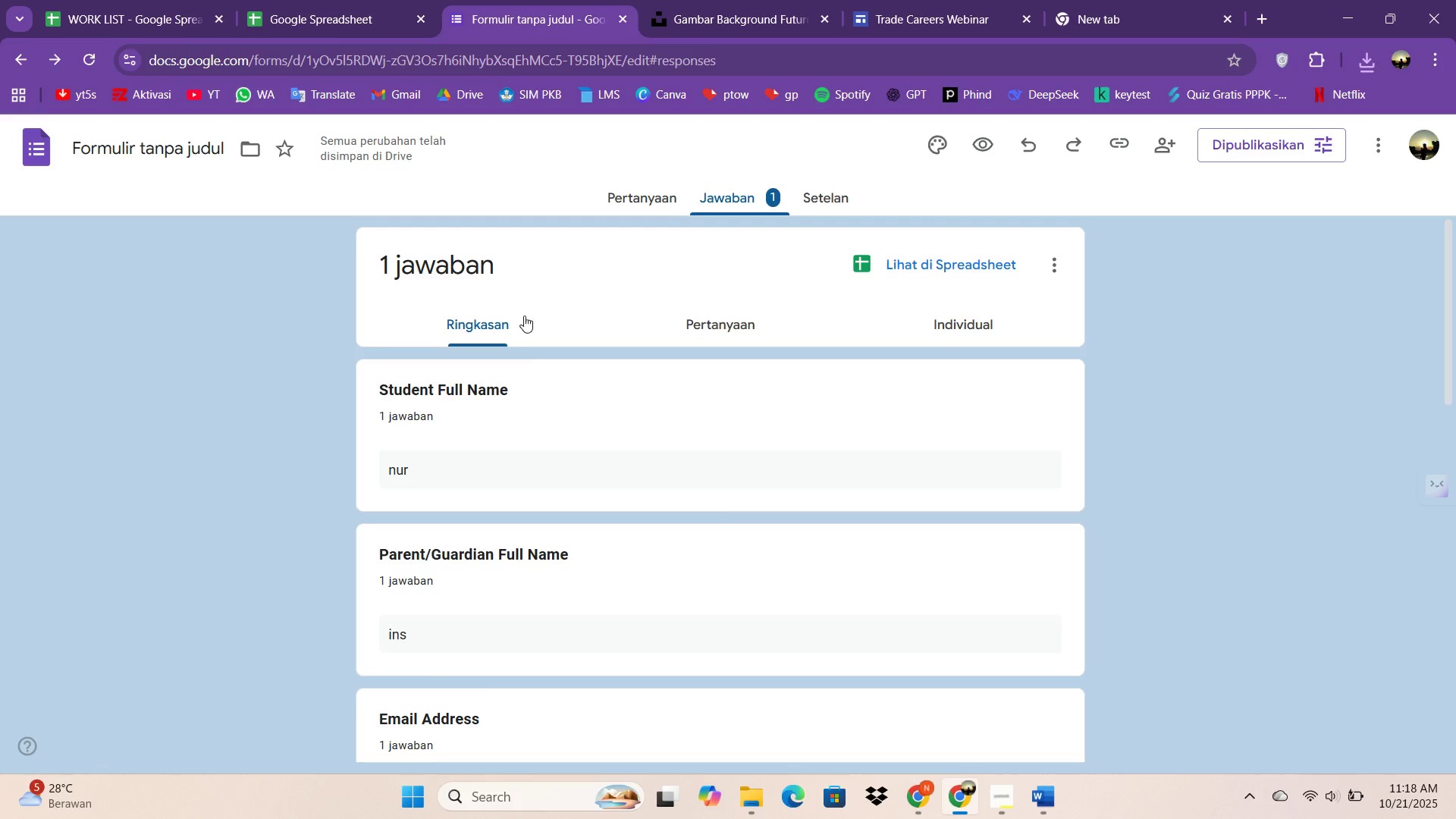 
scroll: coordinate [532, 337], scroll_direction: up, amount: 3.0
 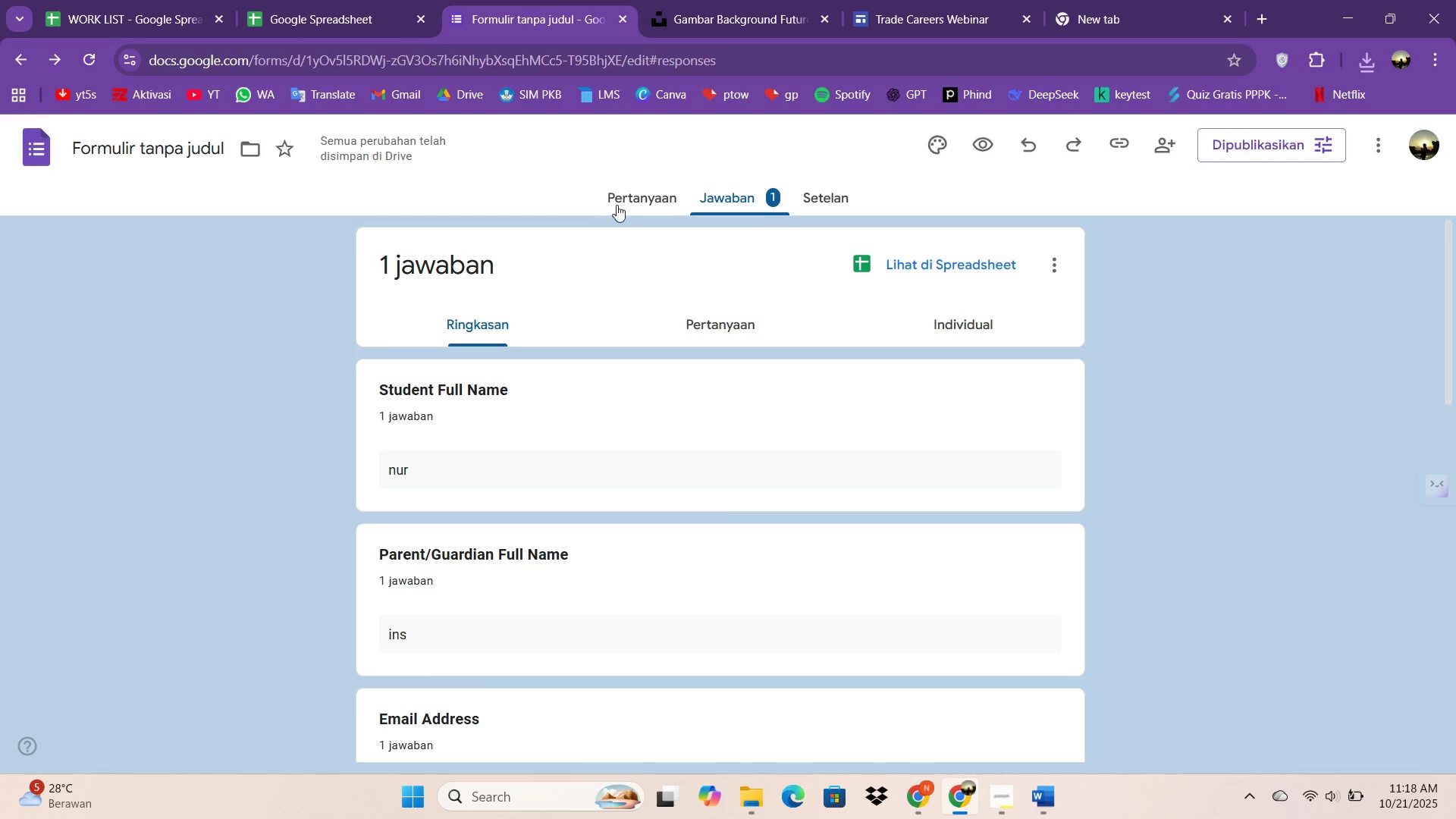 
left_click([630, 199])
 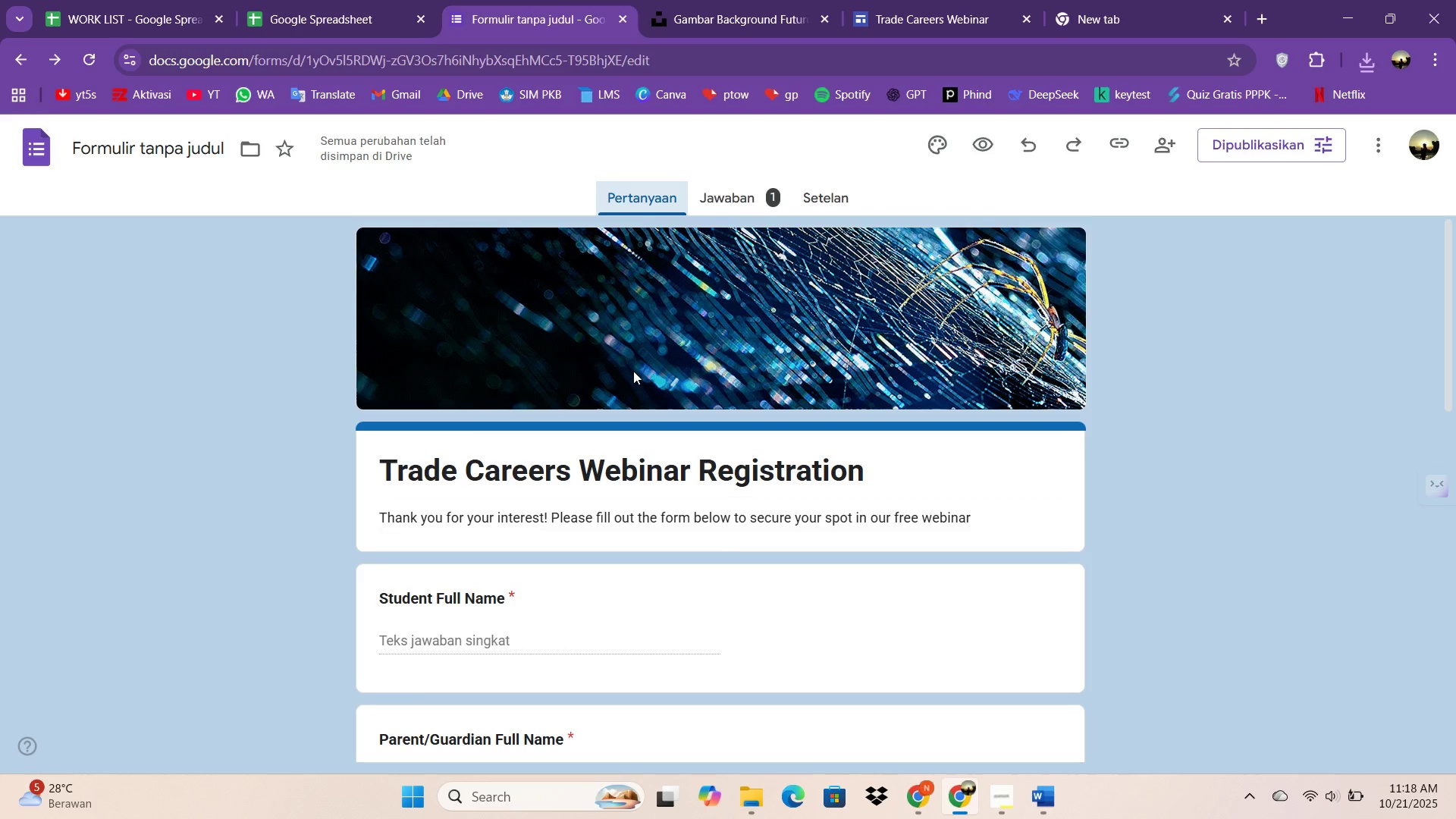 
scroll: coordinate [639, 366], scroll_direction: up, amount: 5.0
 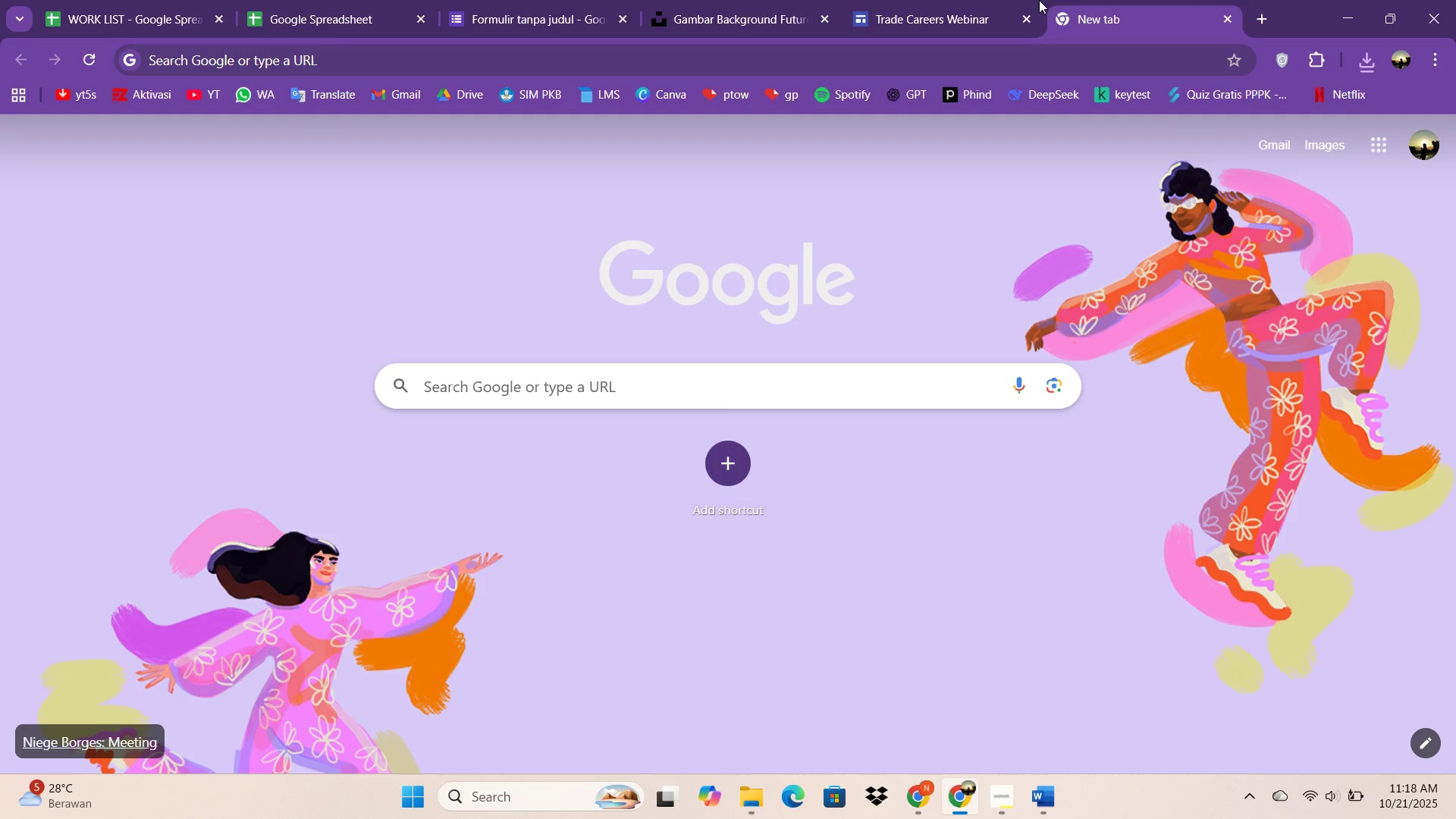 
double_click([980, 0])
 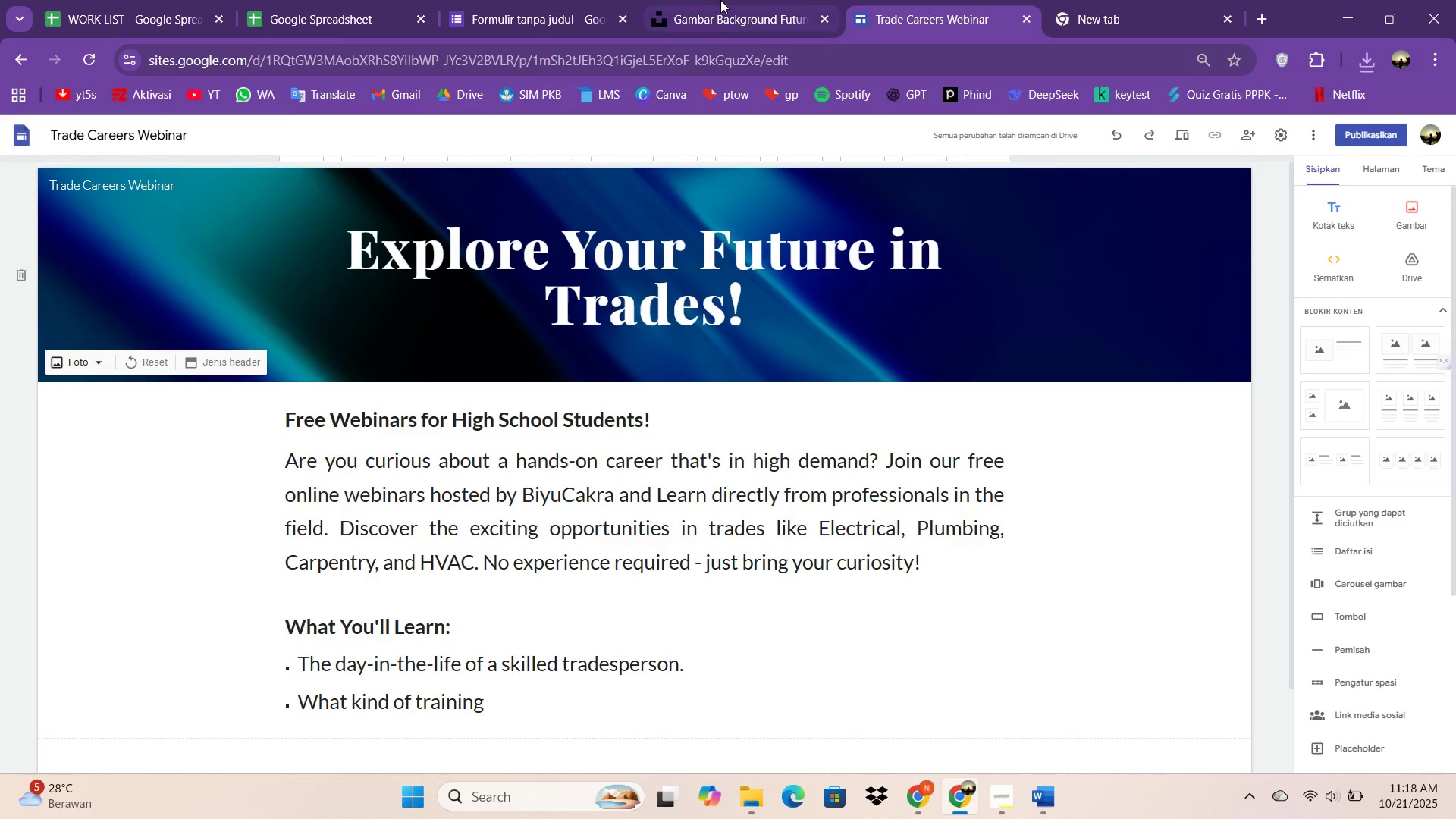 
left_click([721, 0])
 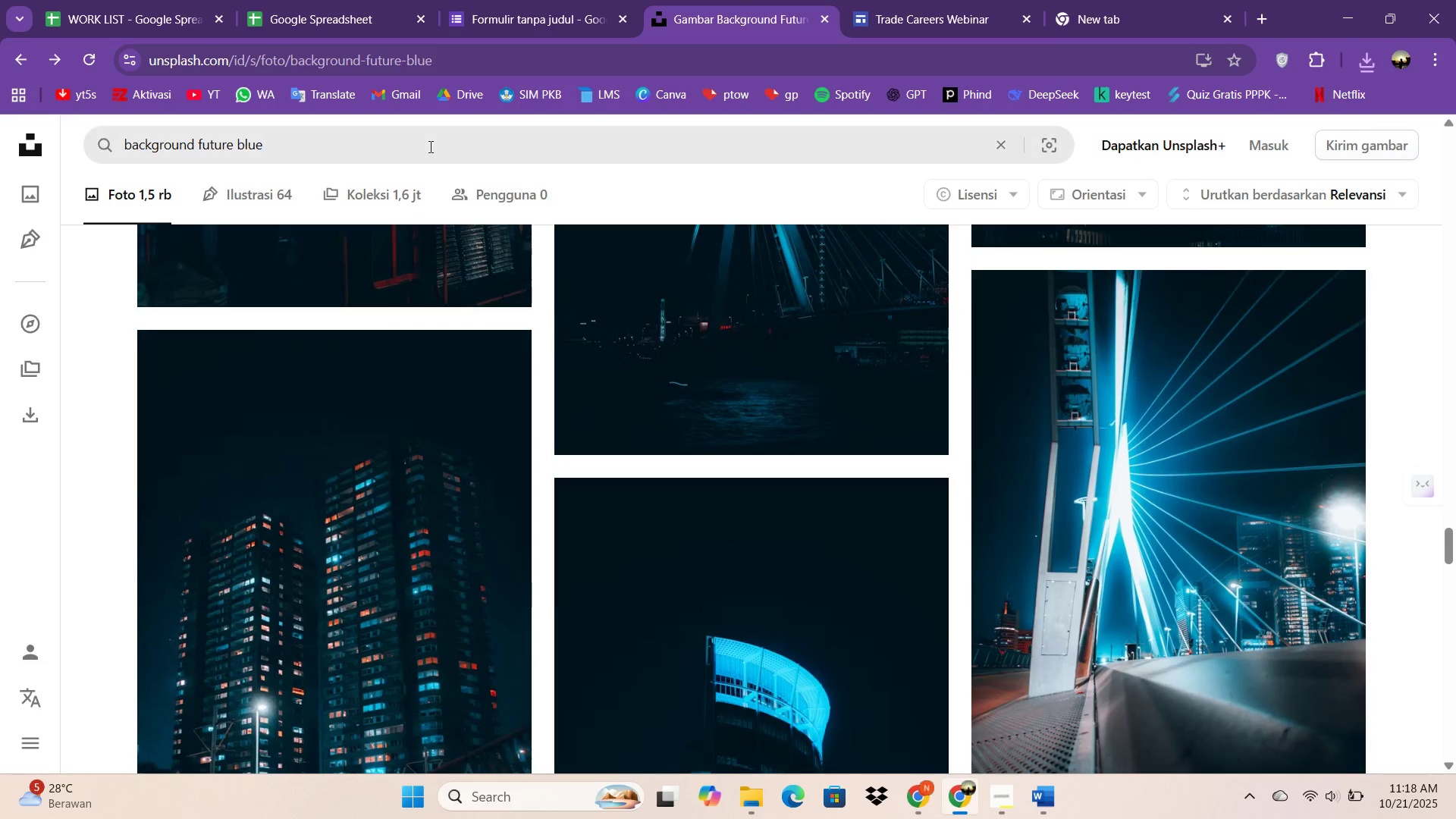 
left_click_drag(start_coordinate=[429, 146], to_coordinate=[248, 148])
 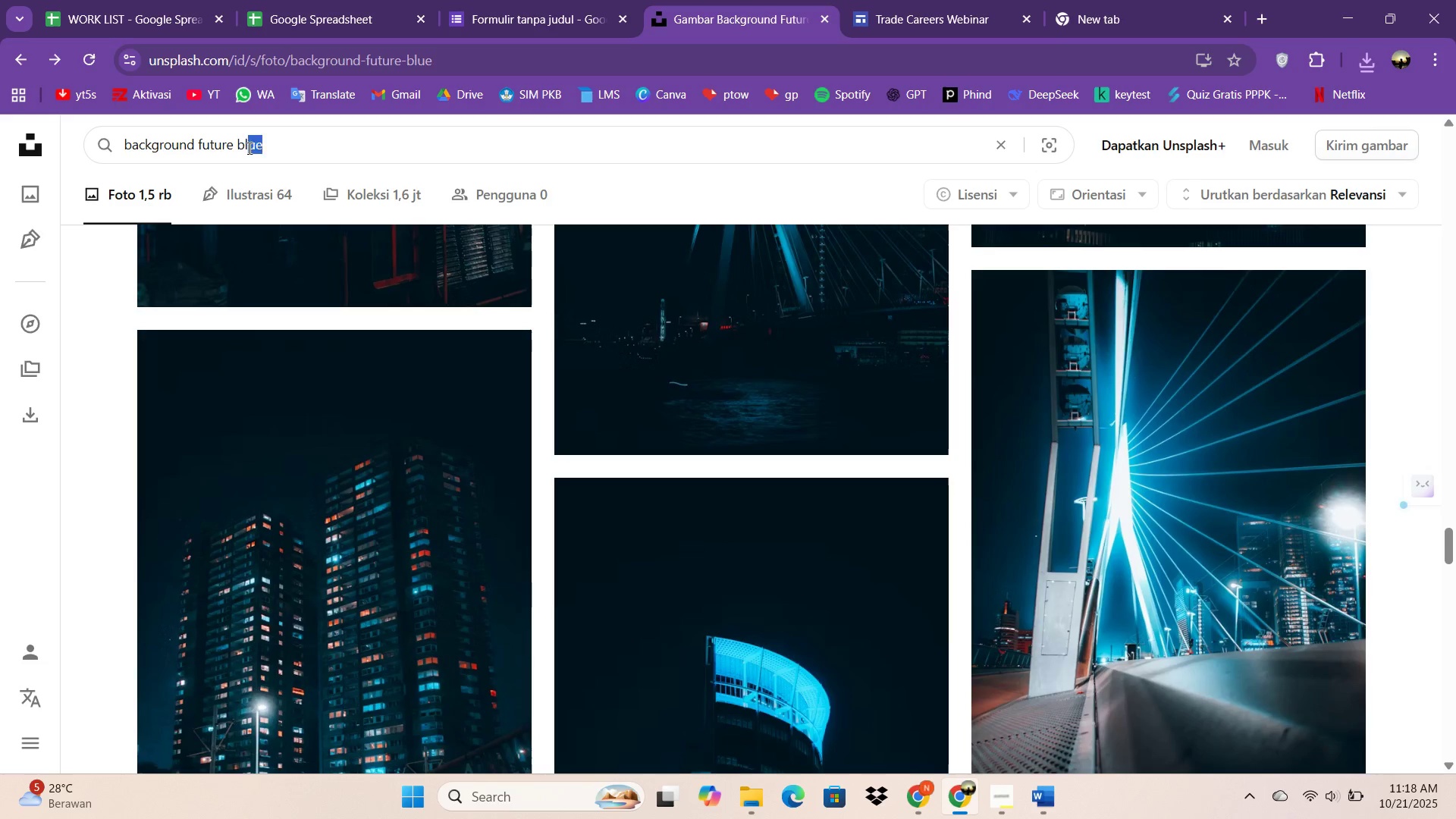 
hold_key(key=Backspace, duration=0.73)
 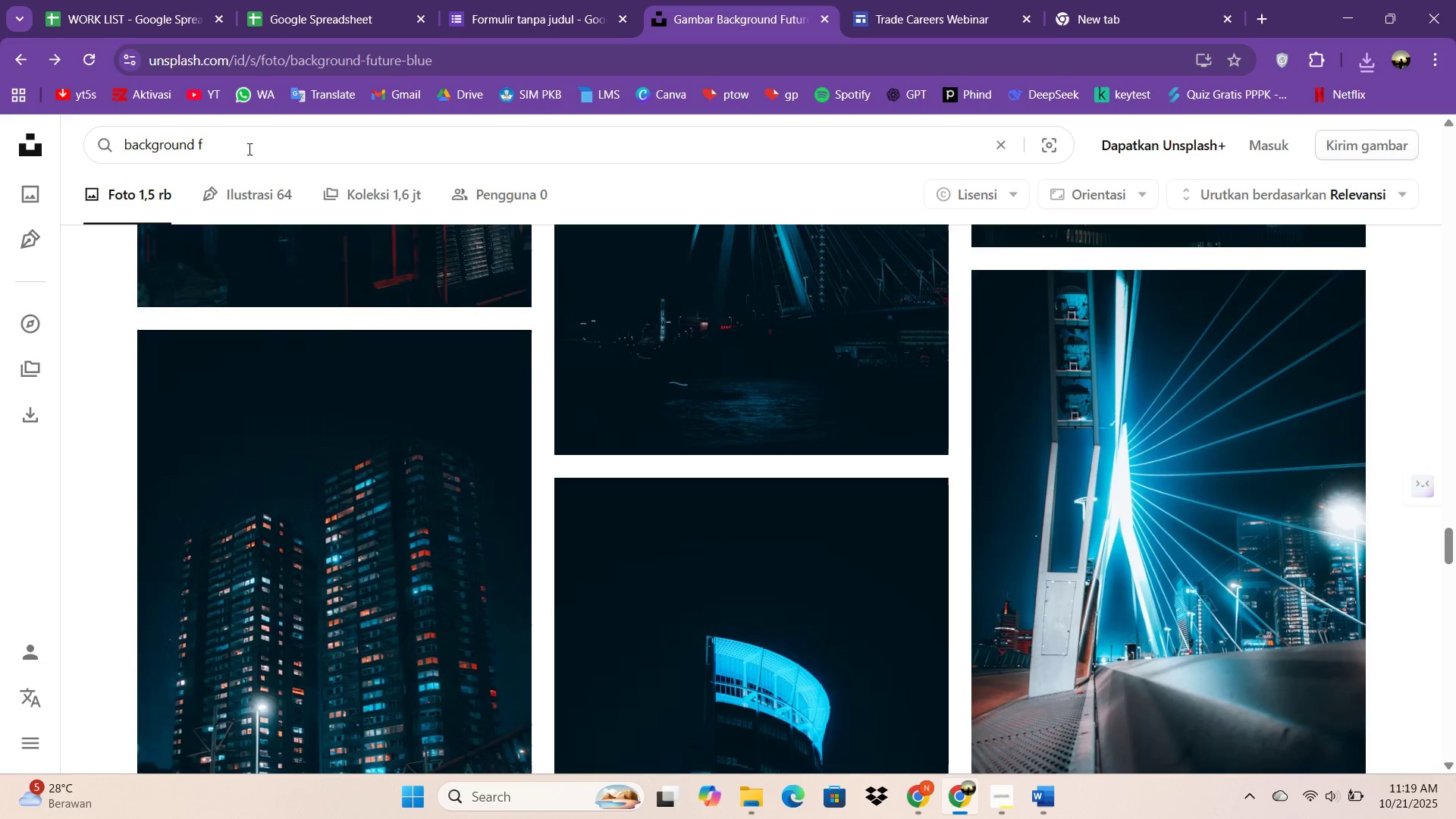 
key(Backspace)
key(Backspace)
type(bu)
key(Backspace)
type(lue karir)
key(Backspace)
type(er)
 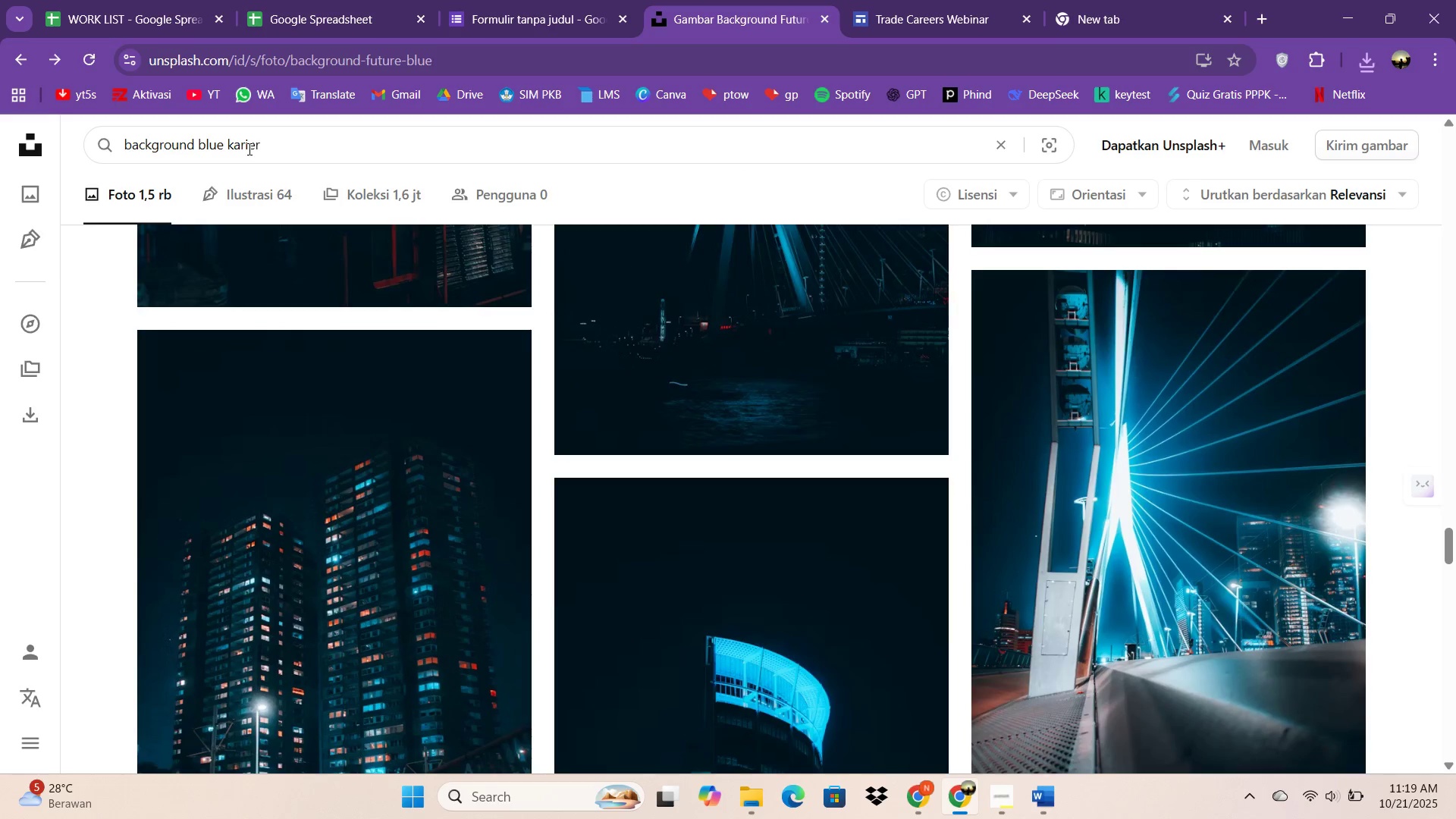 
key(Enter)
 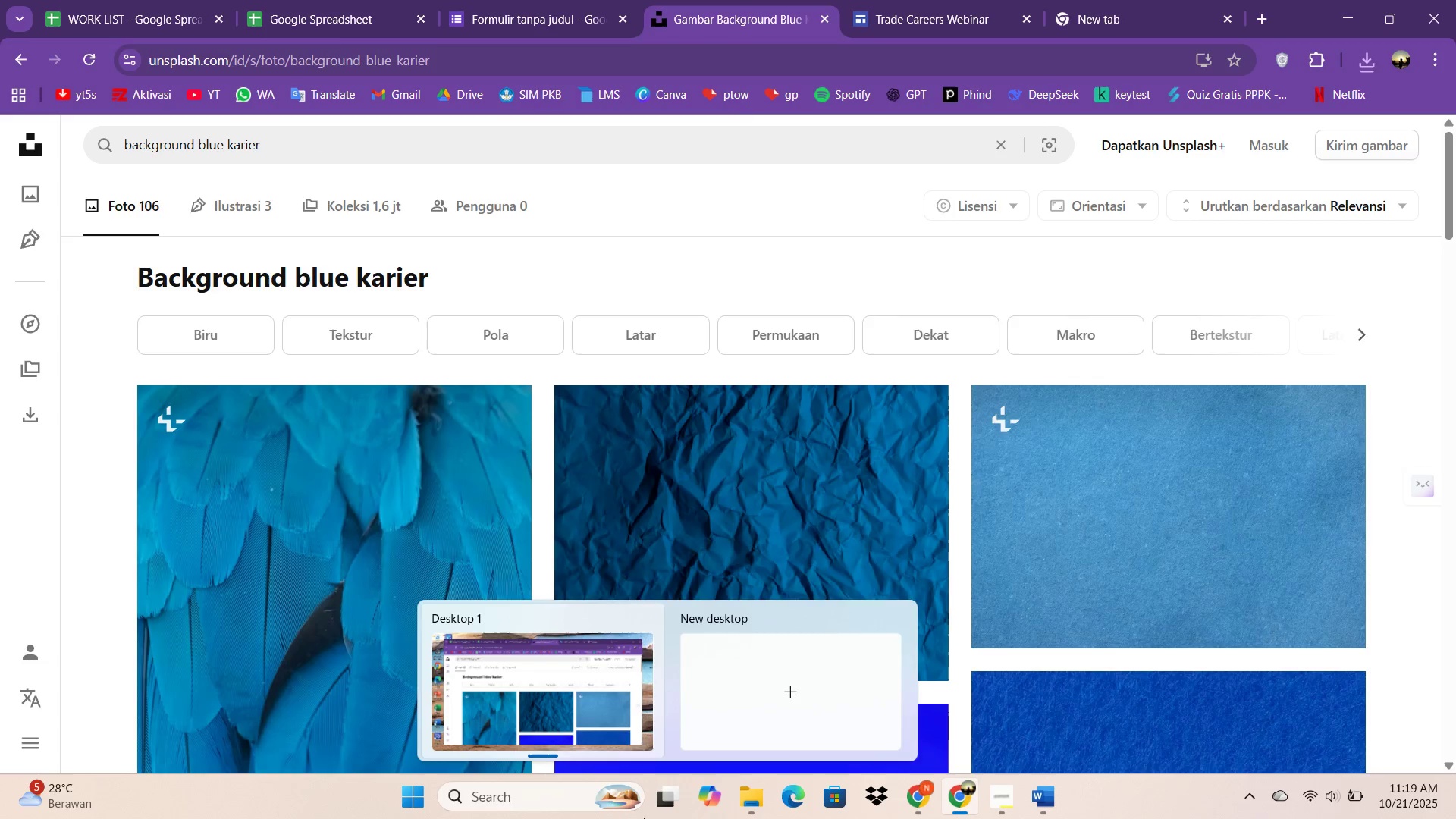 
scroll: coordinate [730, 600], scroll_direction: down, amount: 35.0
 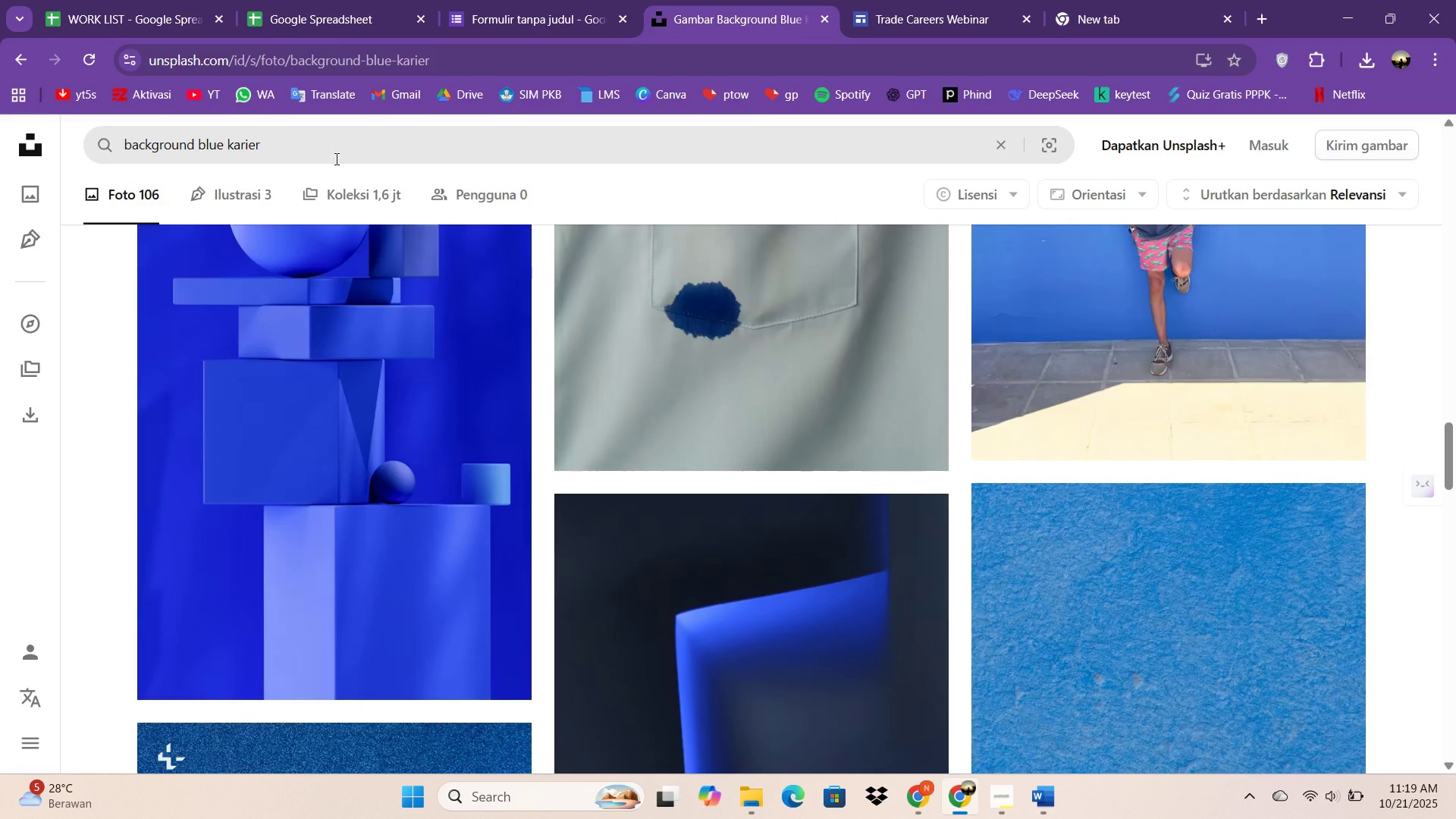 
left_click_drag(start_coordinate=[335, 158], to_coordinate=[236, 149])
 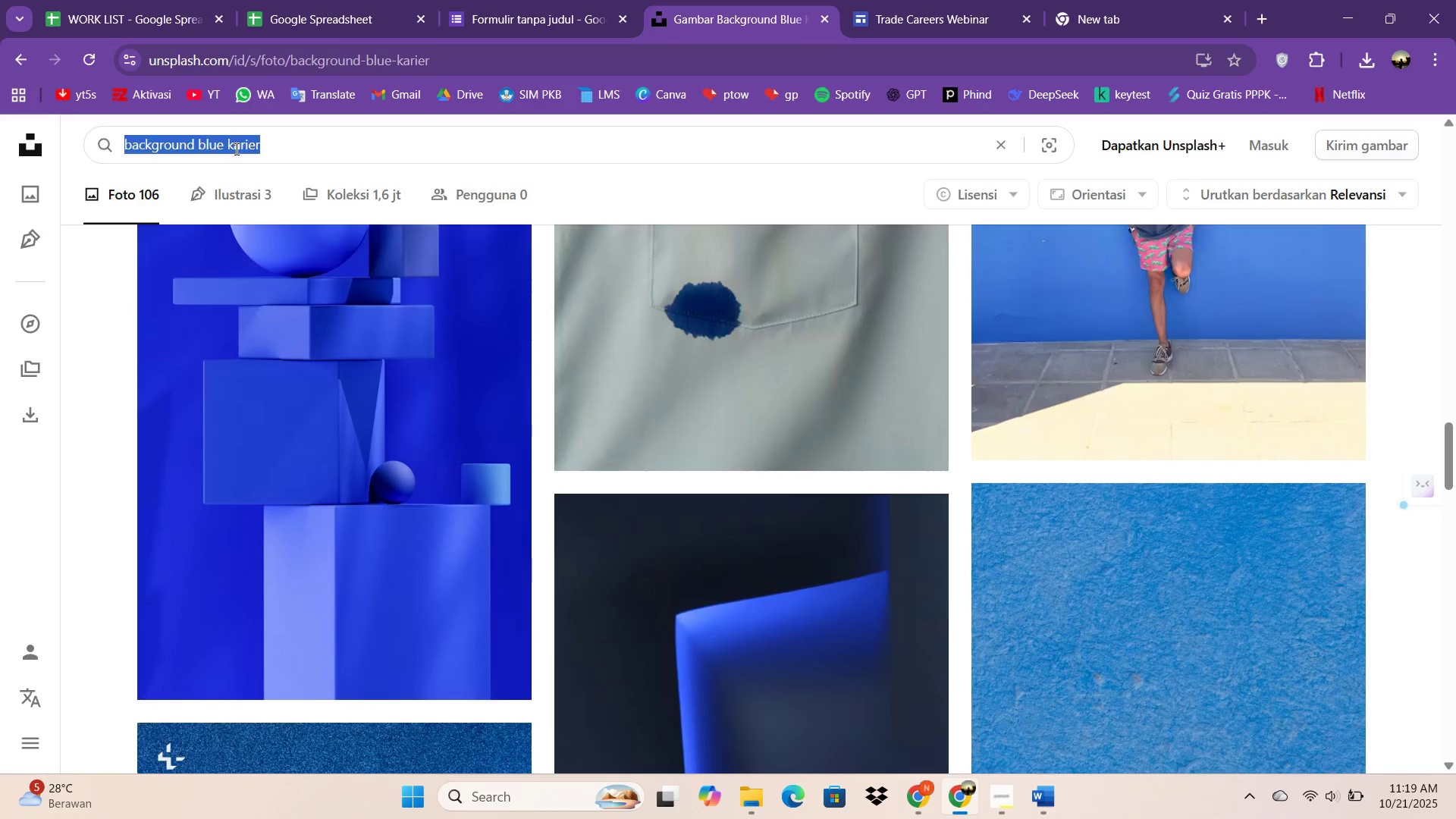 
double_click([236, 149])
 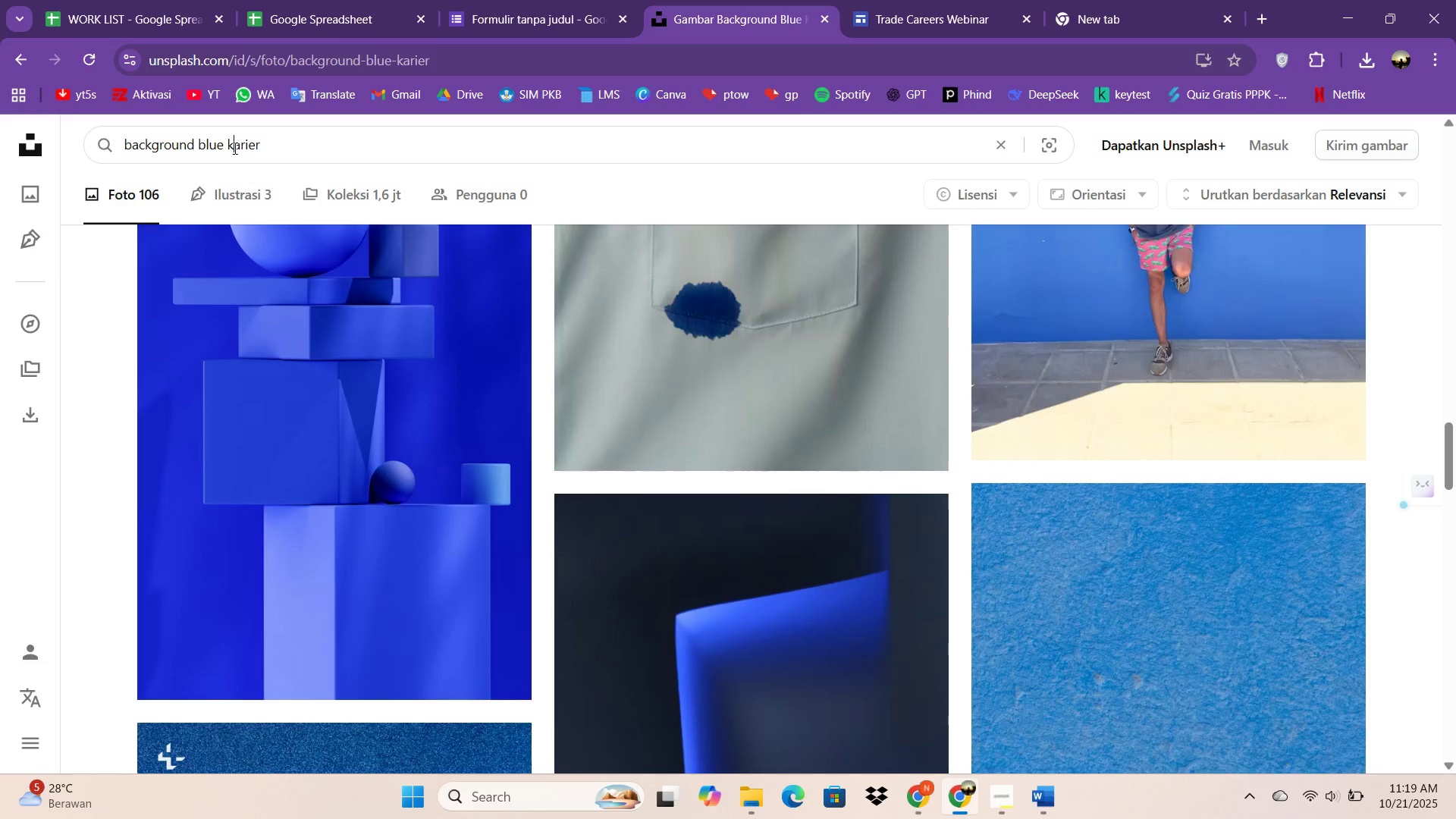 
triple_click([234, 148])
 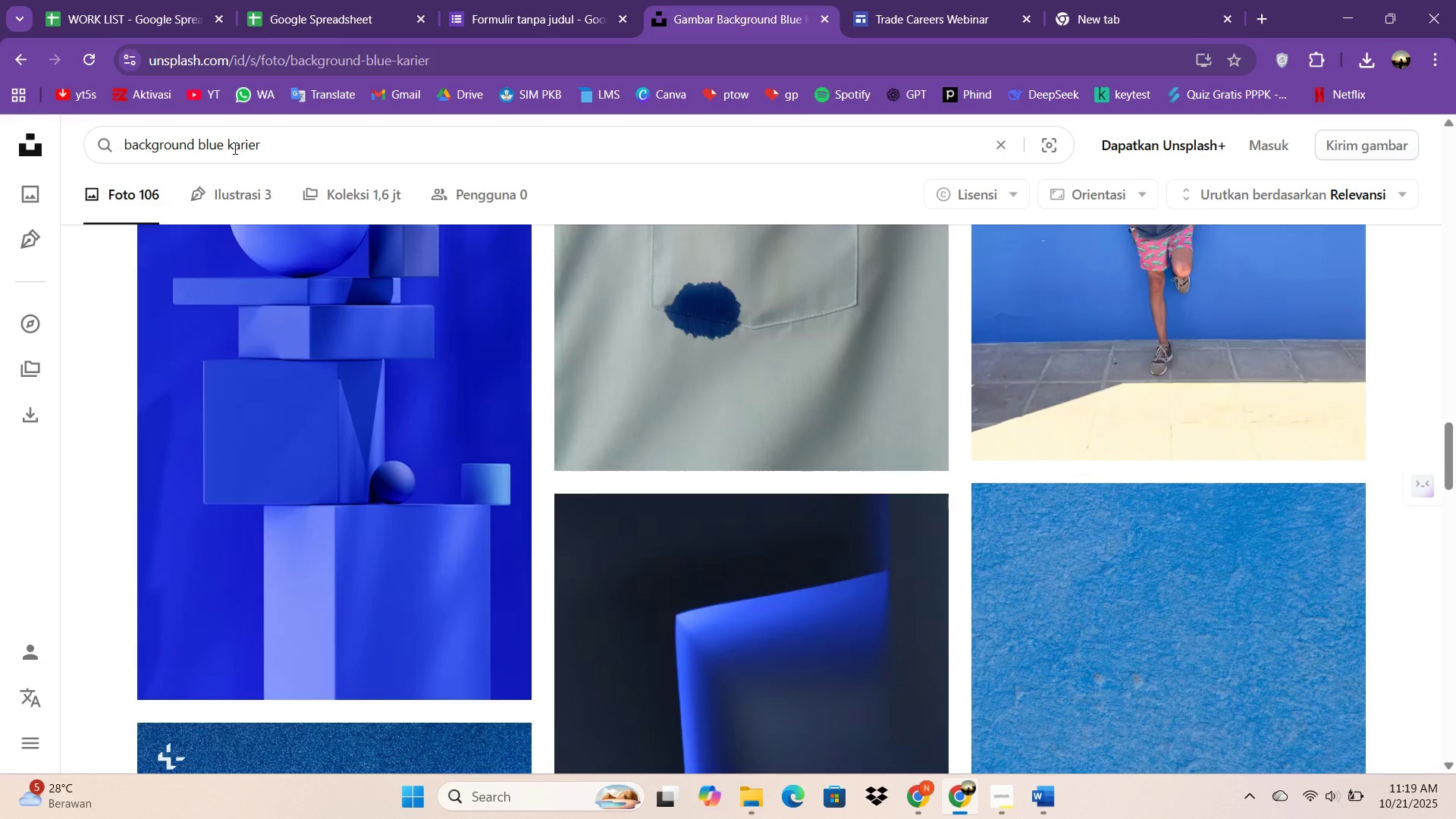 
key(ArrowRight)
 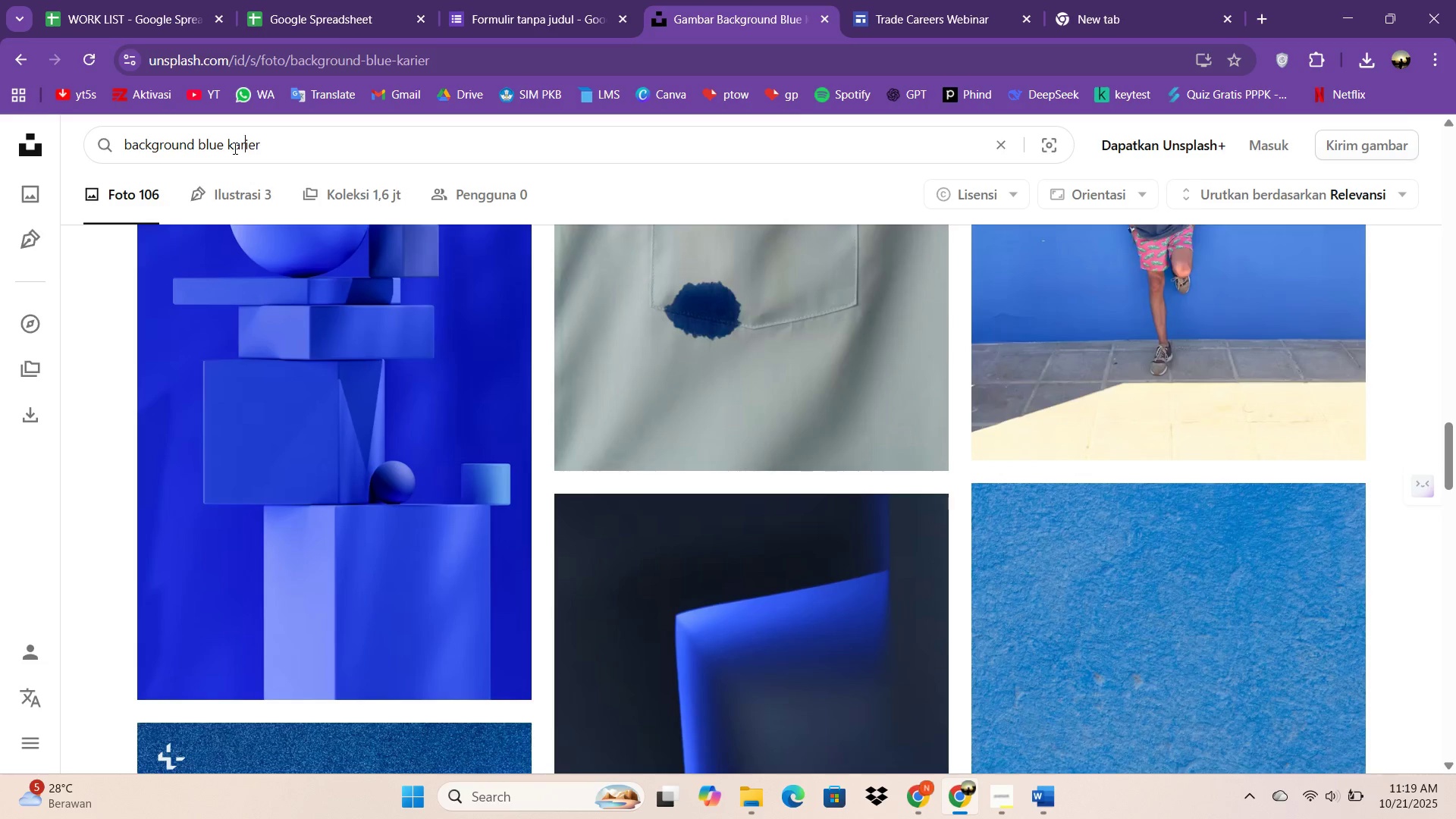 
key(ArrowRight)
 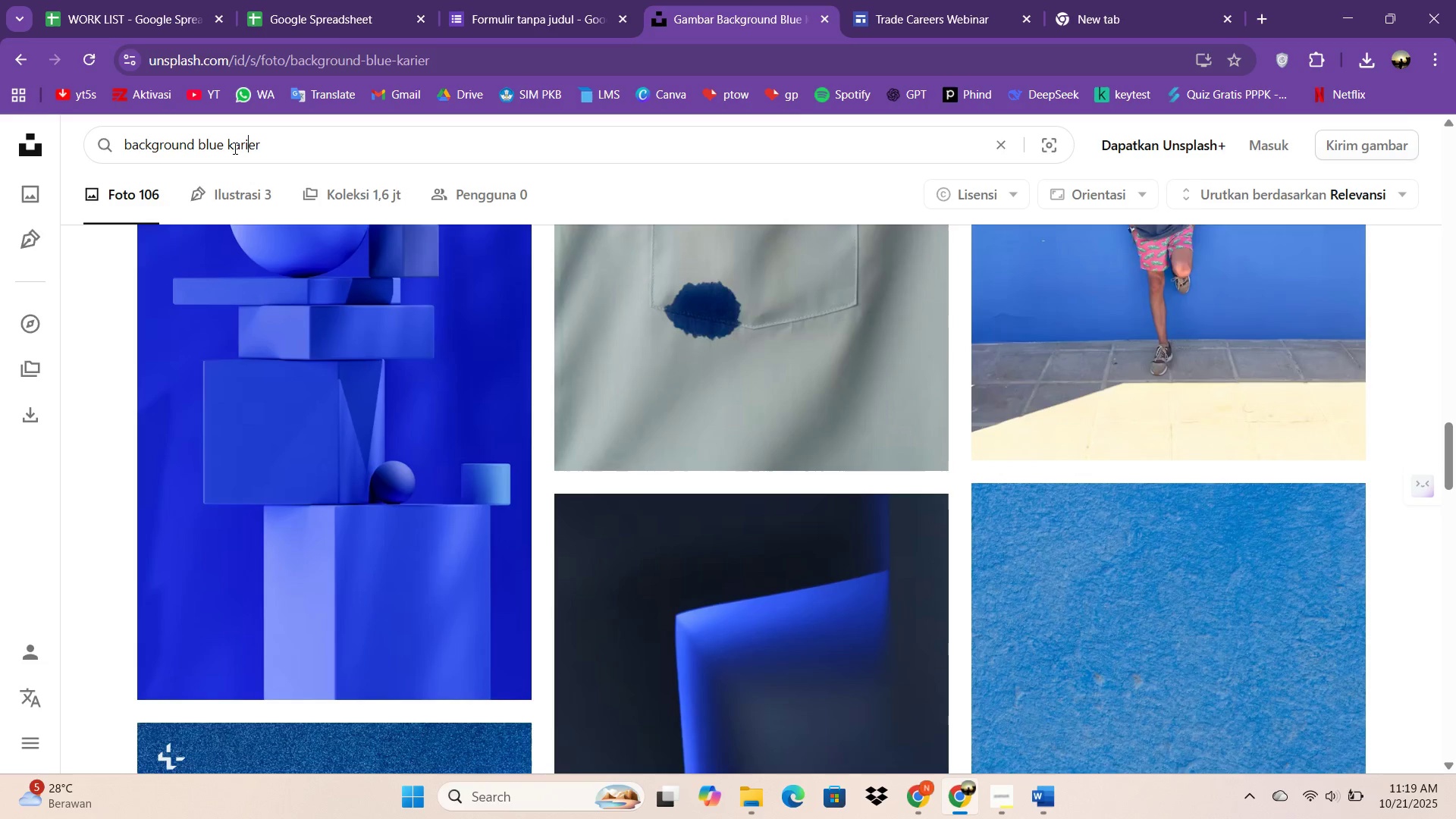 
key(ArrowRight)
 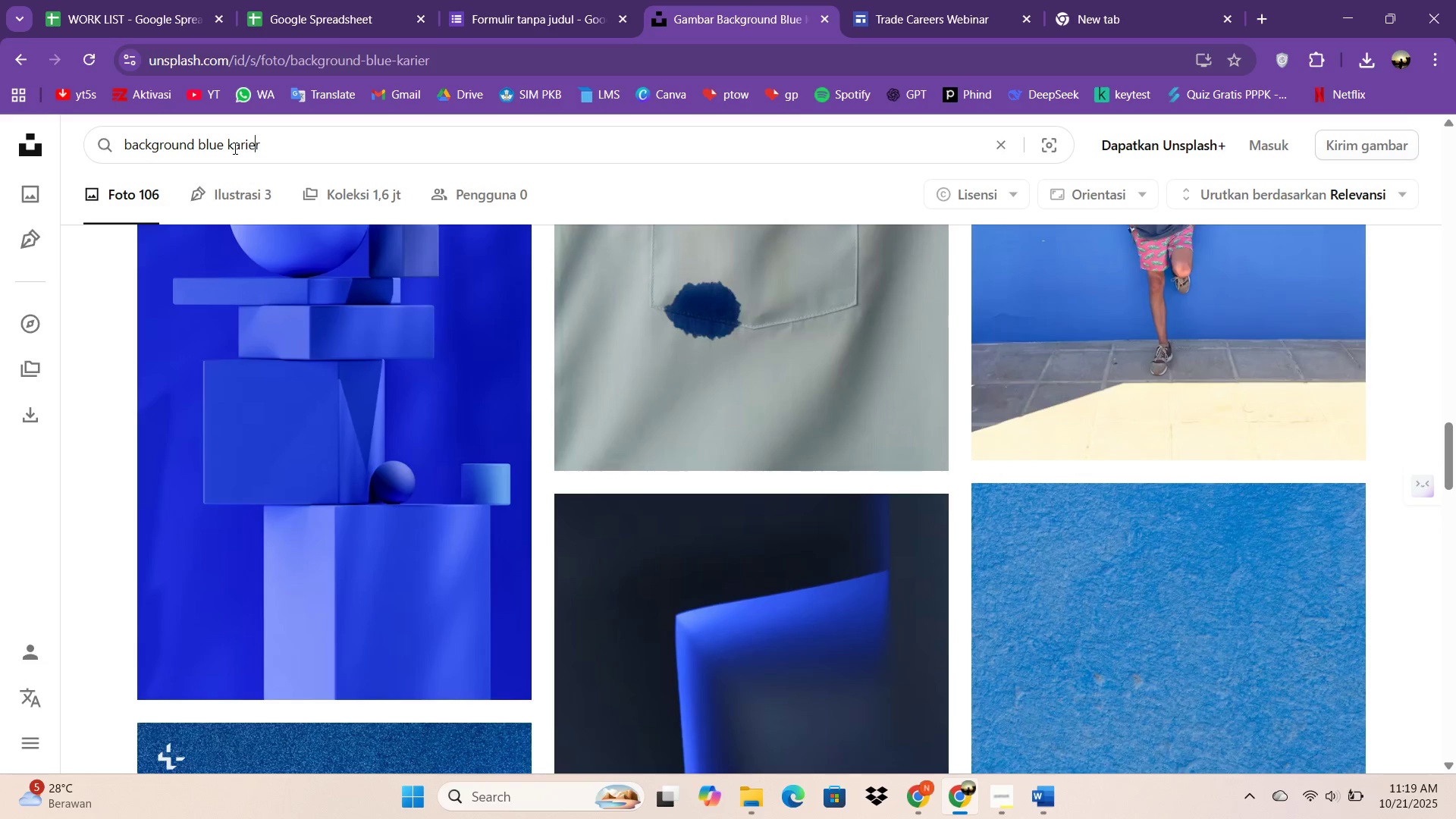 
key(ArrowRight)
 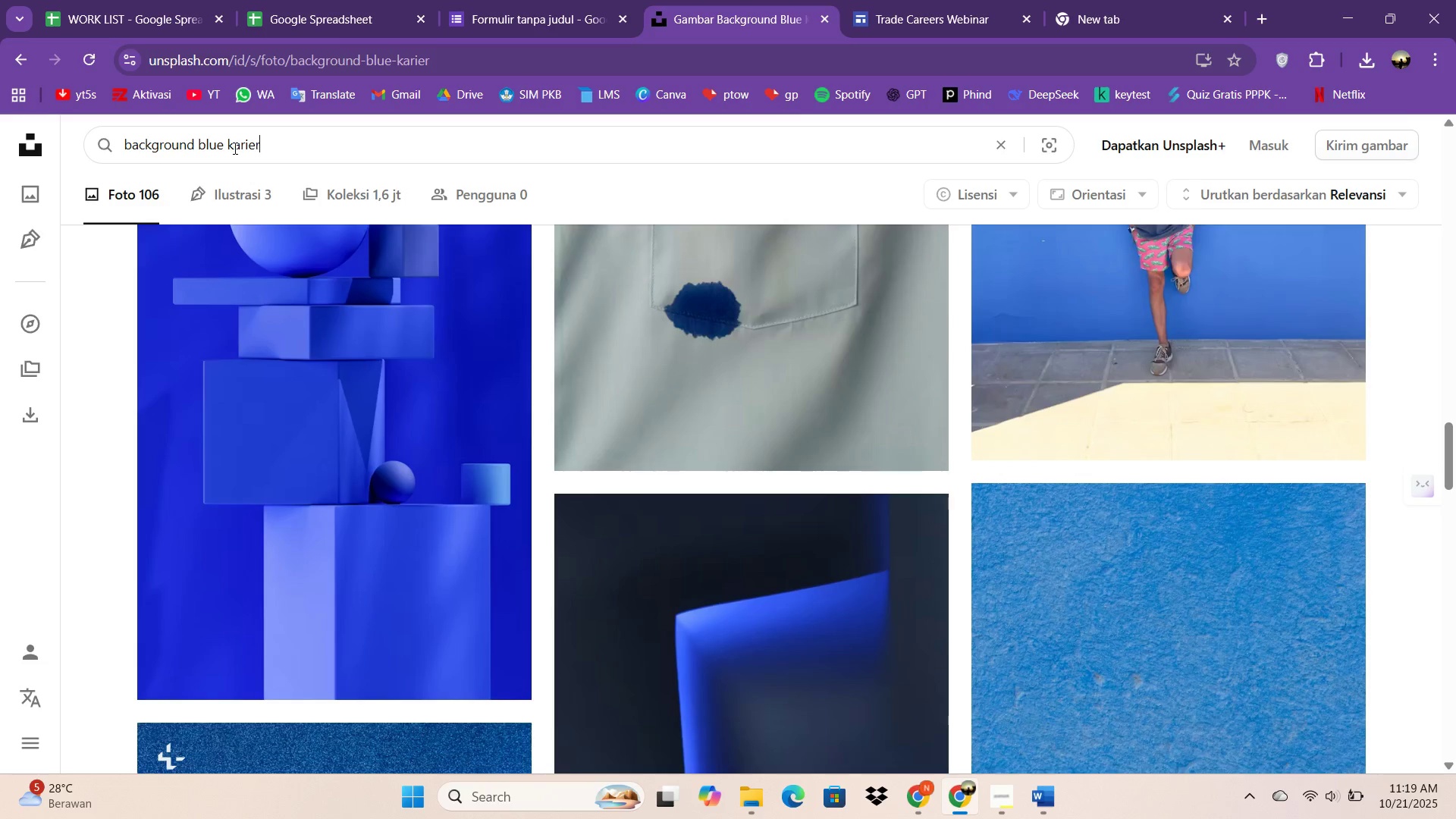 
key(ArrowRight)
 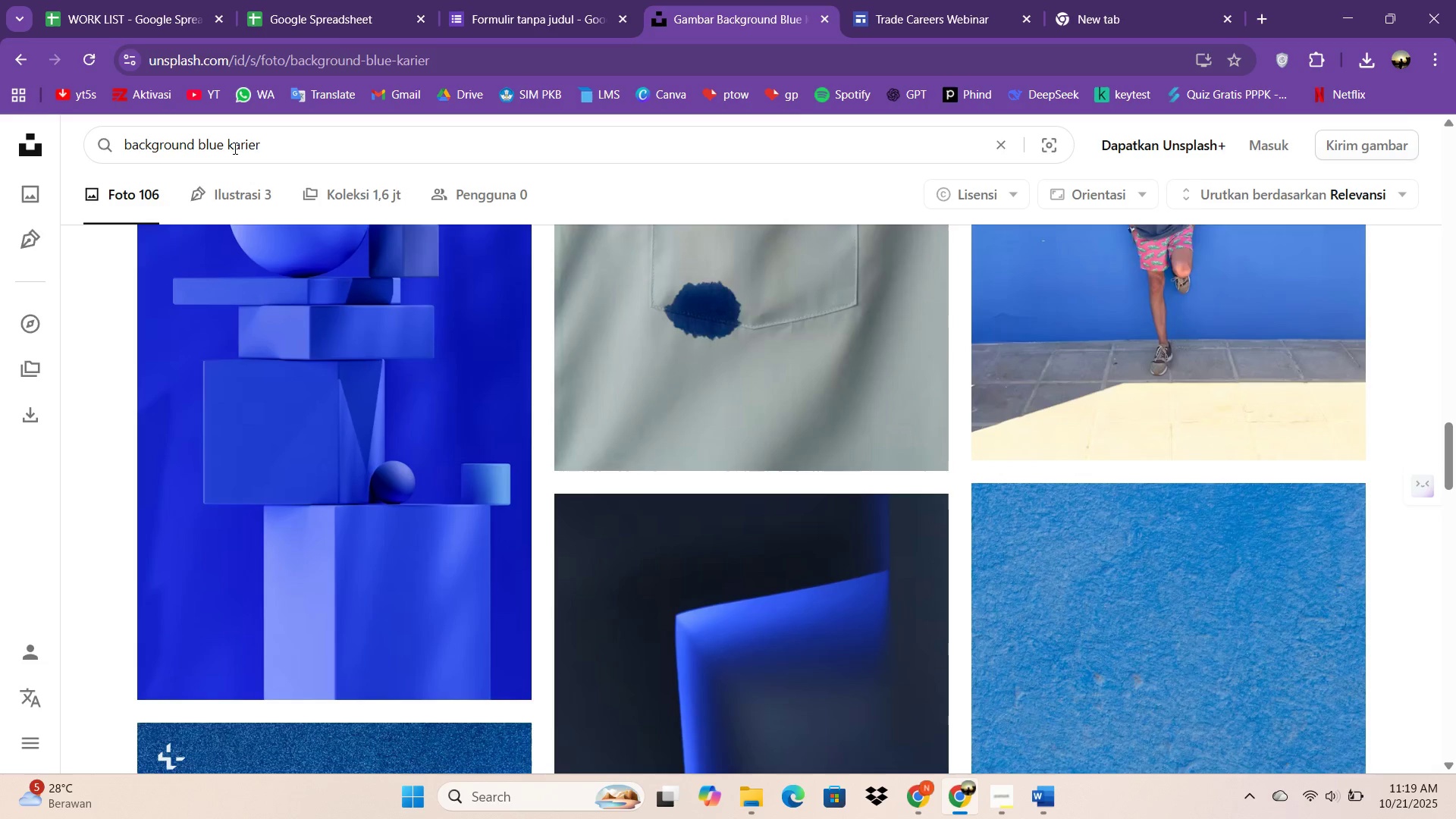 
key(Backspace)
key(Backspace)
key(Backspace)
key(Backspace)
key(Backspace)
key(Backspace)
type(light)
 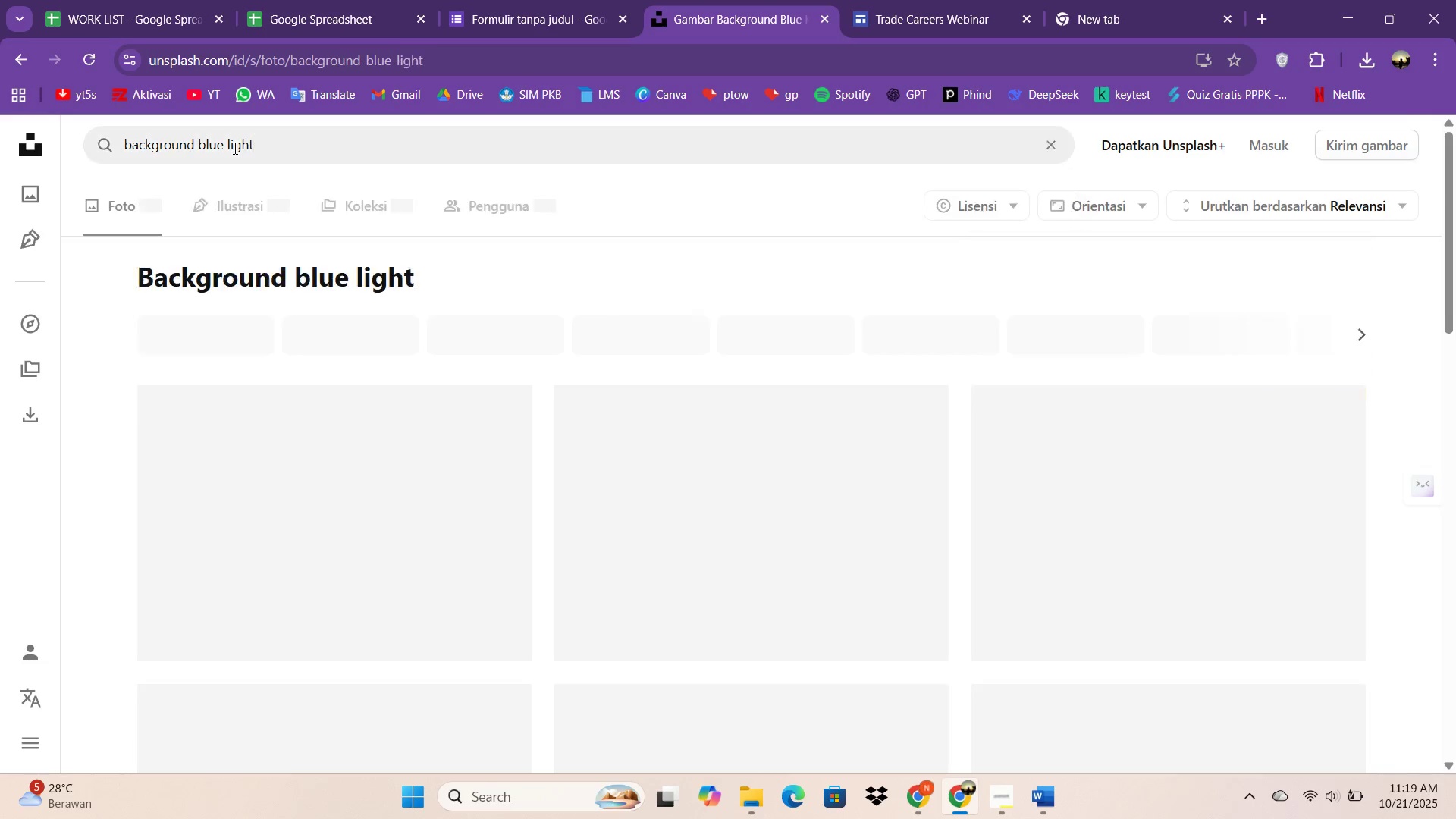 
key(Enter)
 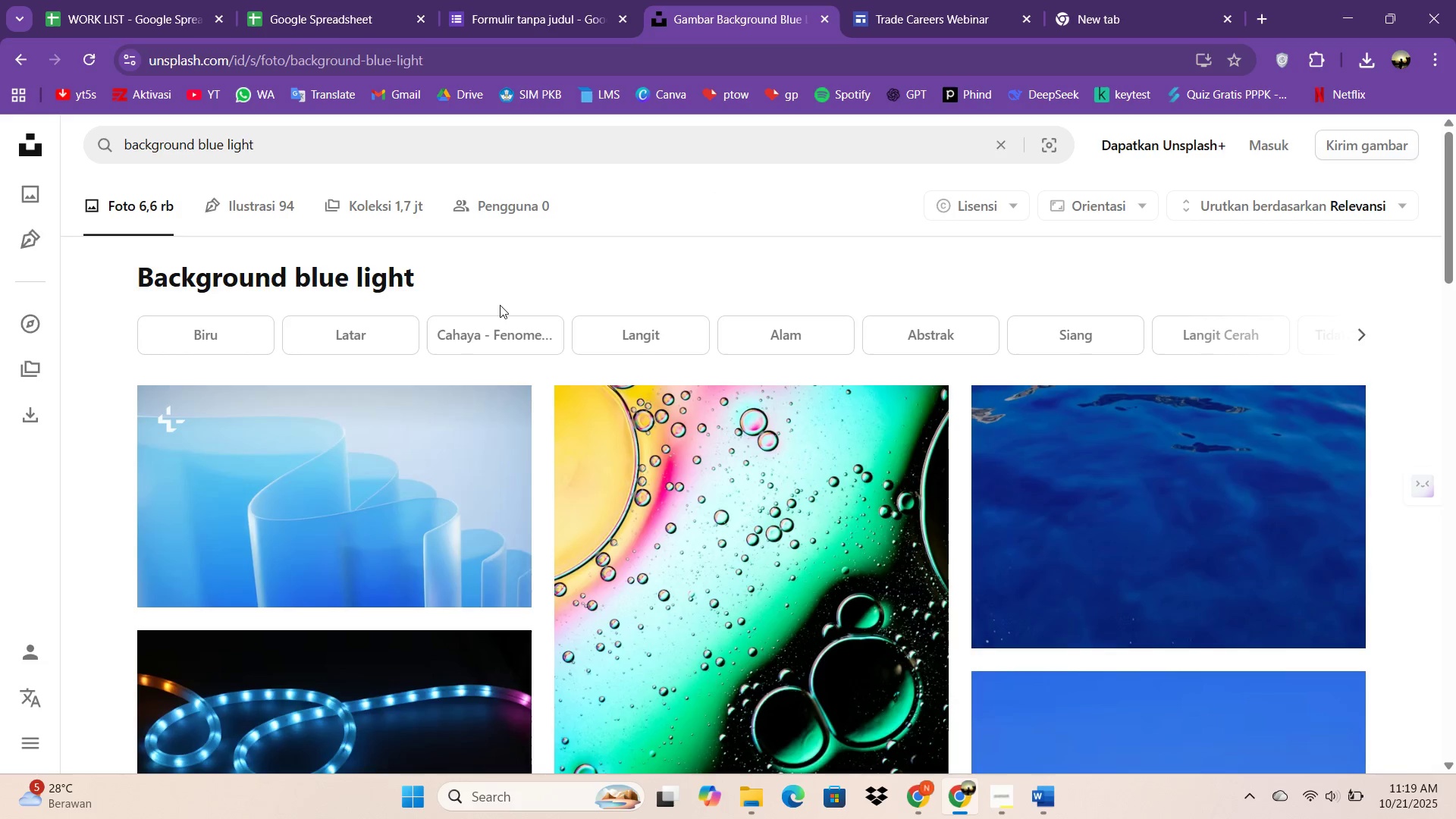 
scroll: coordinate [840, 414], scroll_direction: down, amount: 52.0
 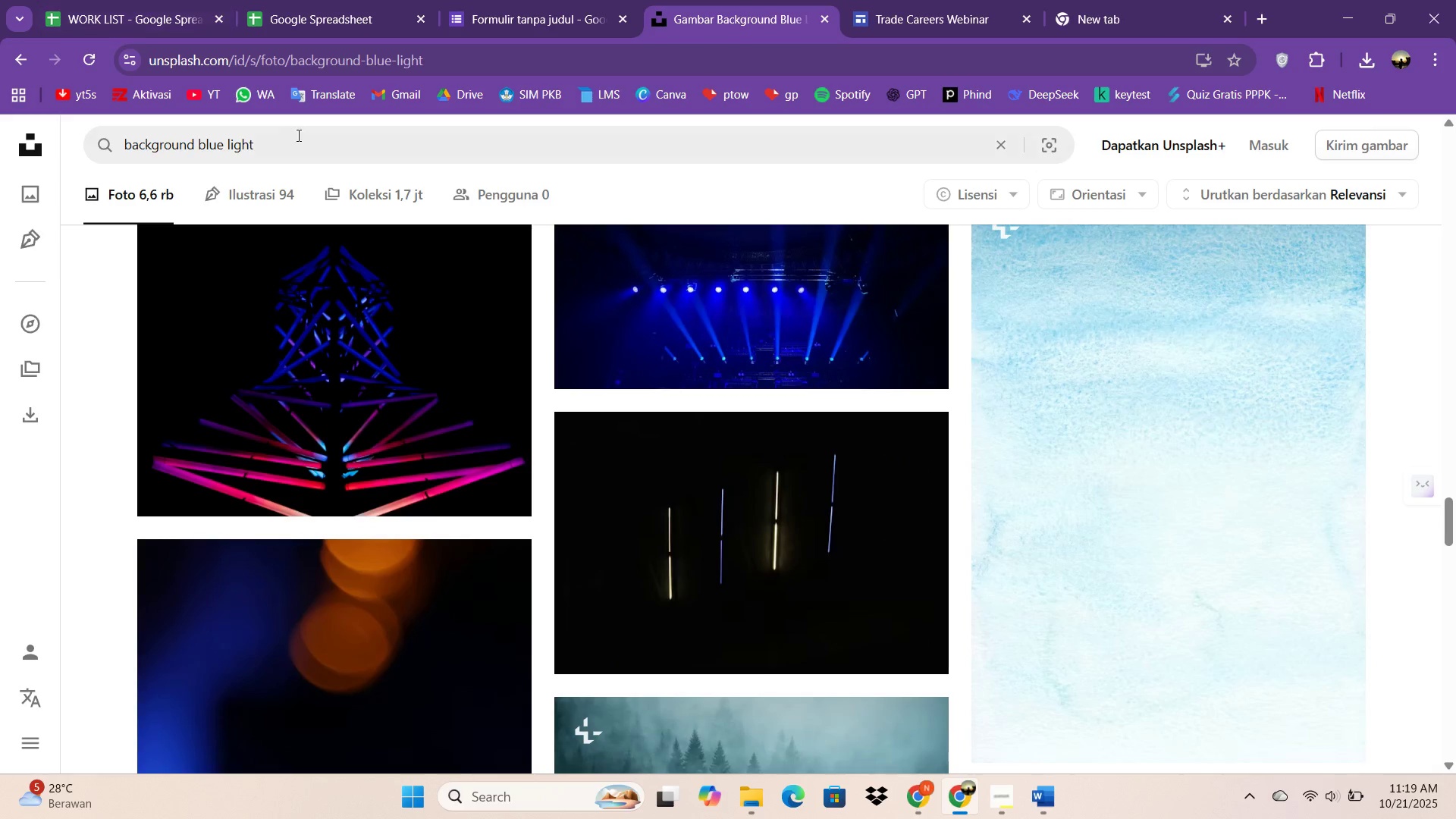 
left_click_drag(start_coordinate=[297, 135], to_coordinate=[109, 105])
 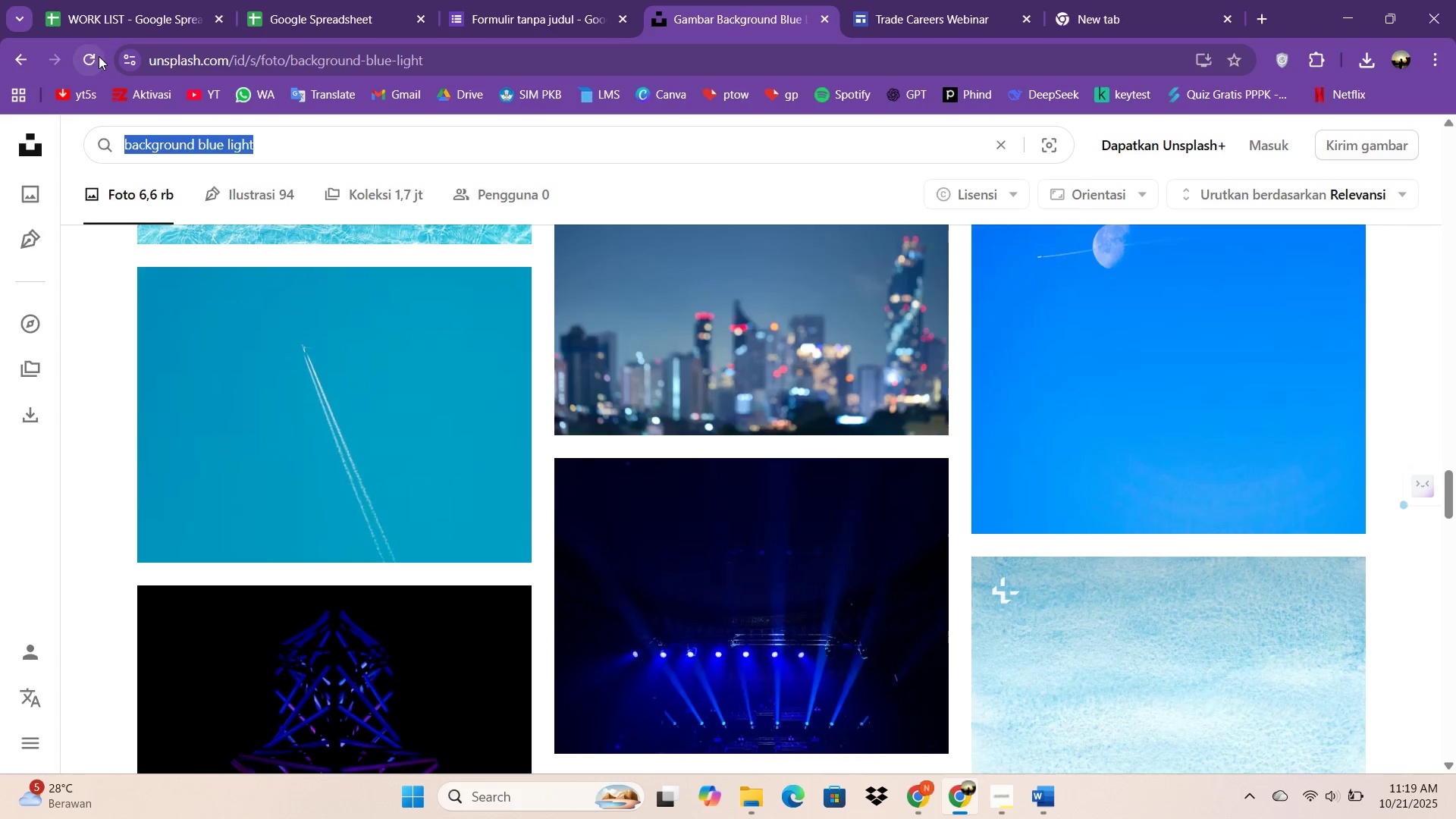 
key(Backspace)
 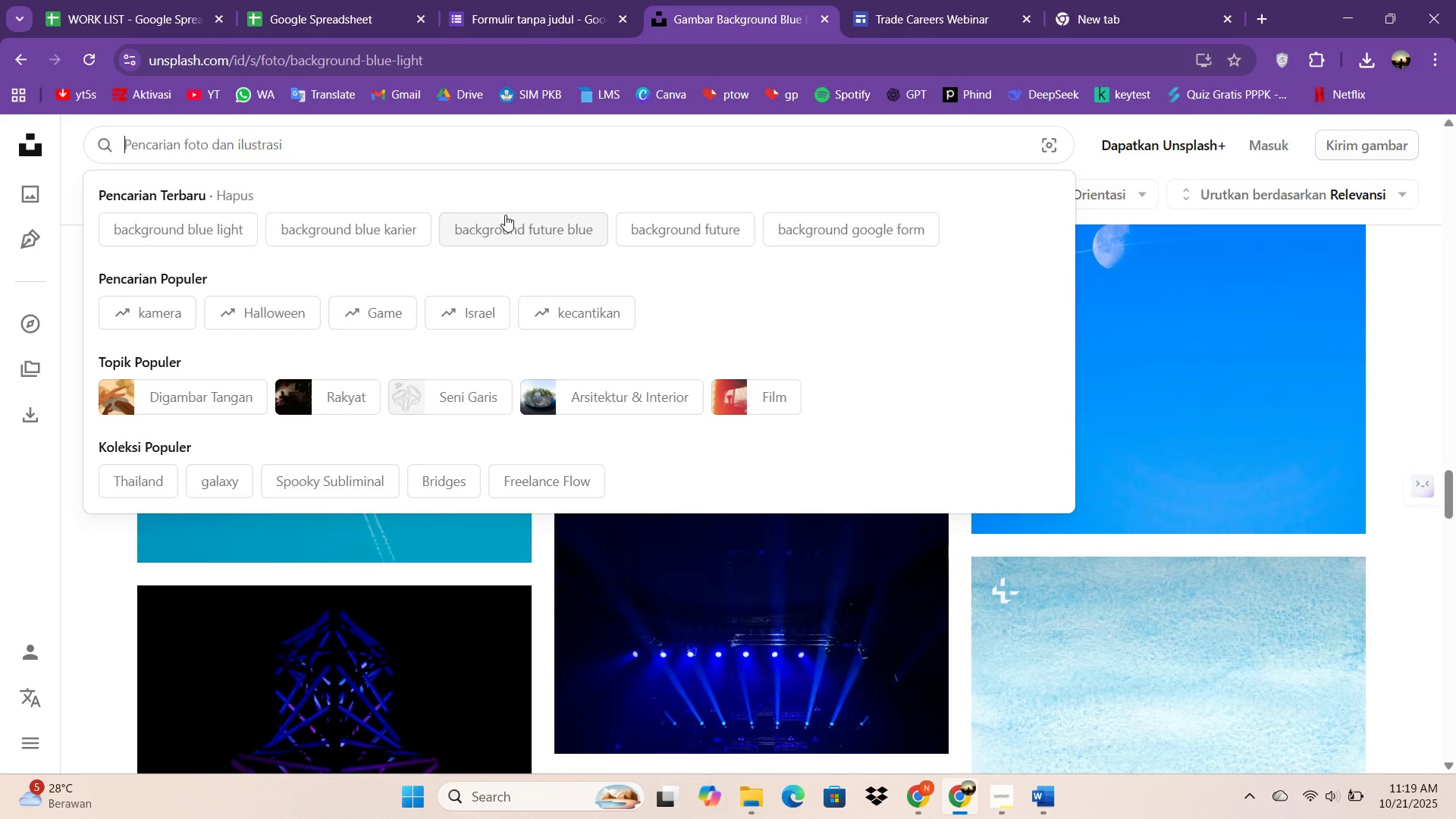 
left_click([504, 222])
 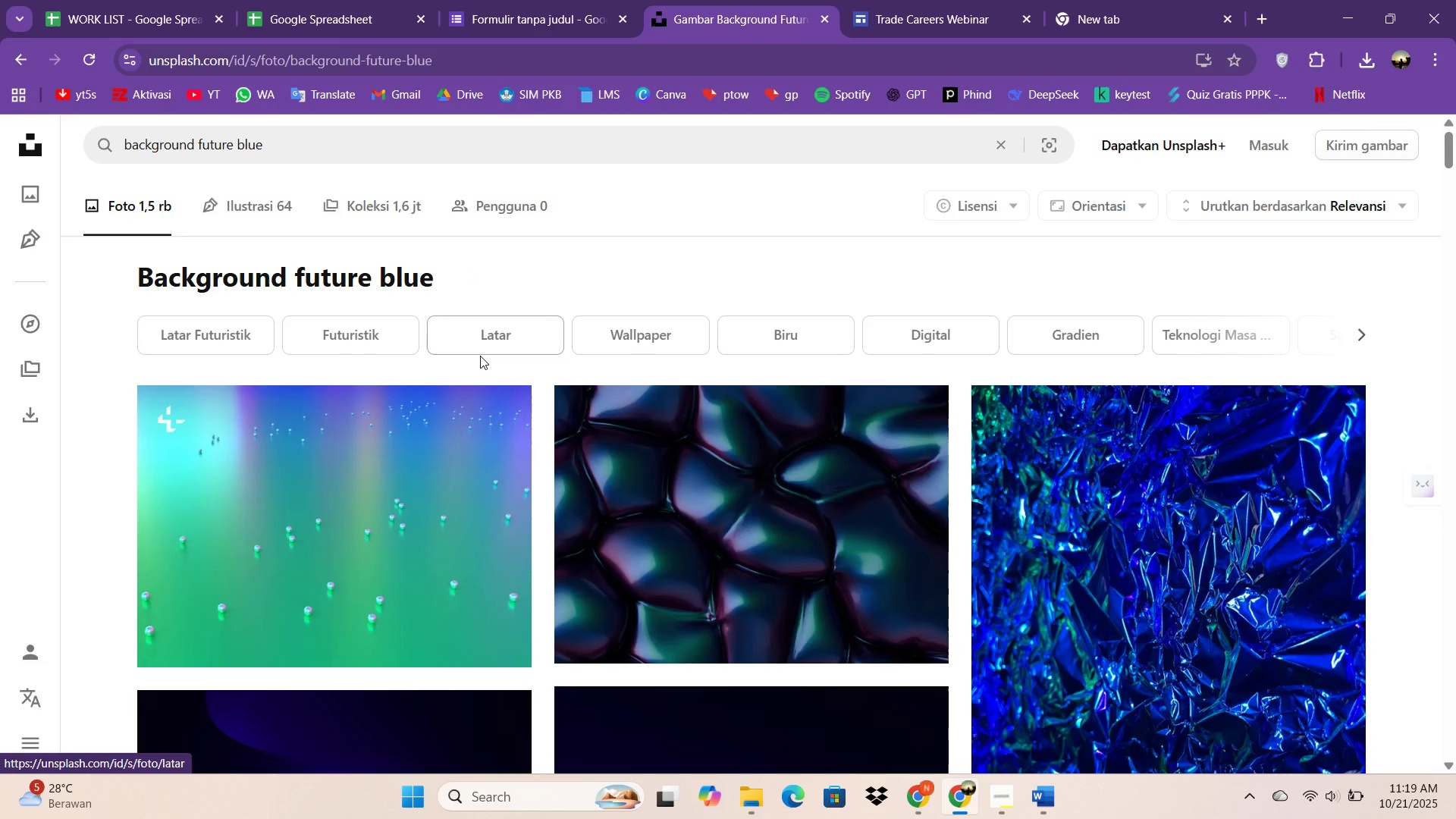 
scroll: coordinate [467, 359], scroll_direction: none, amount: 0.0
 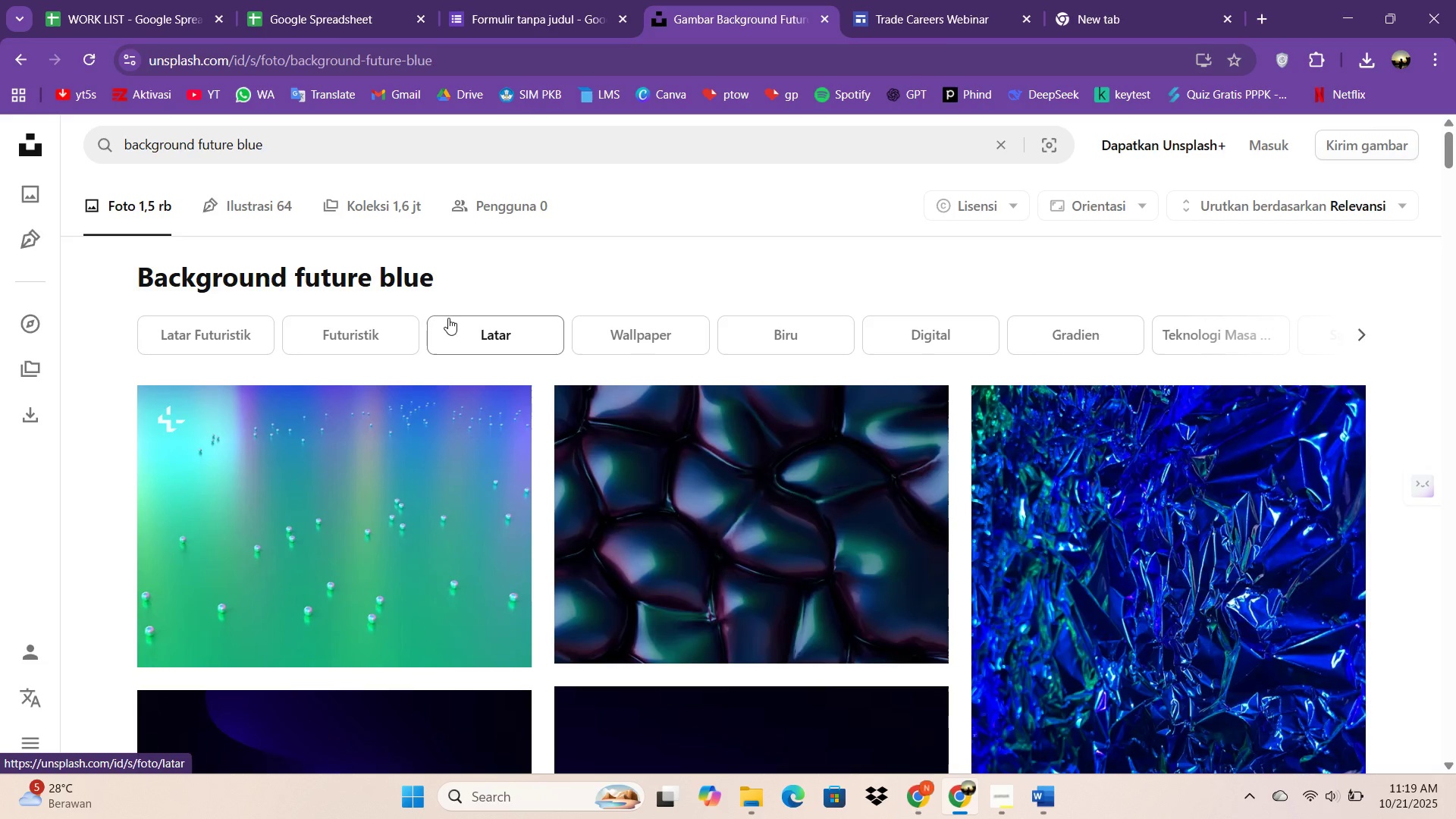 
left_click([478, 325])
 